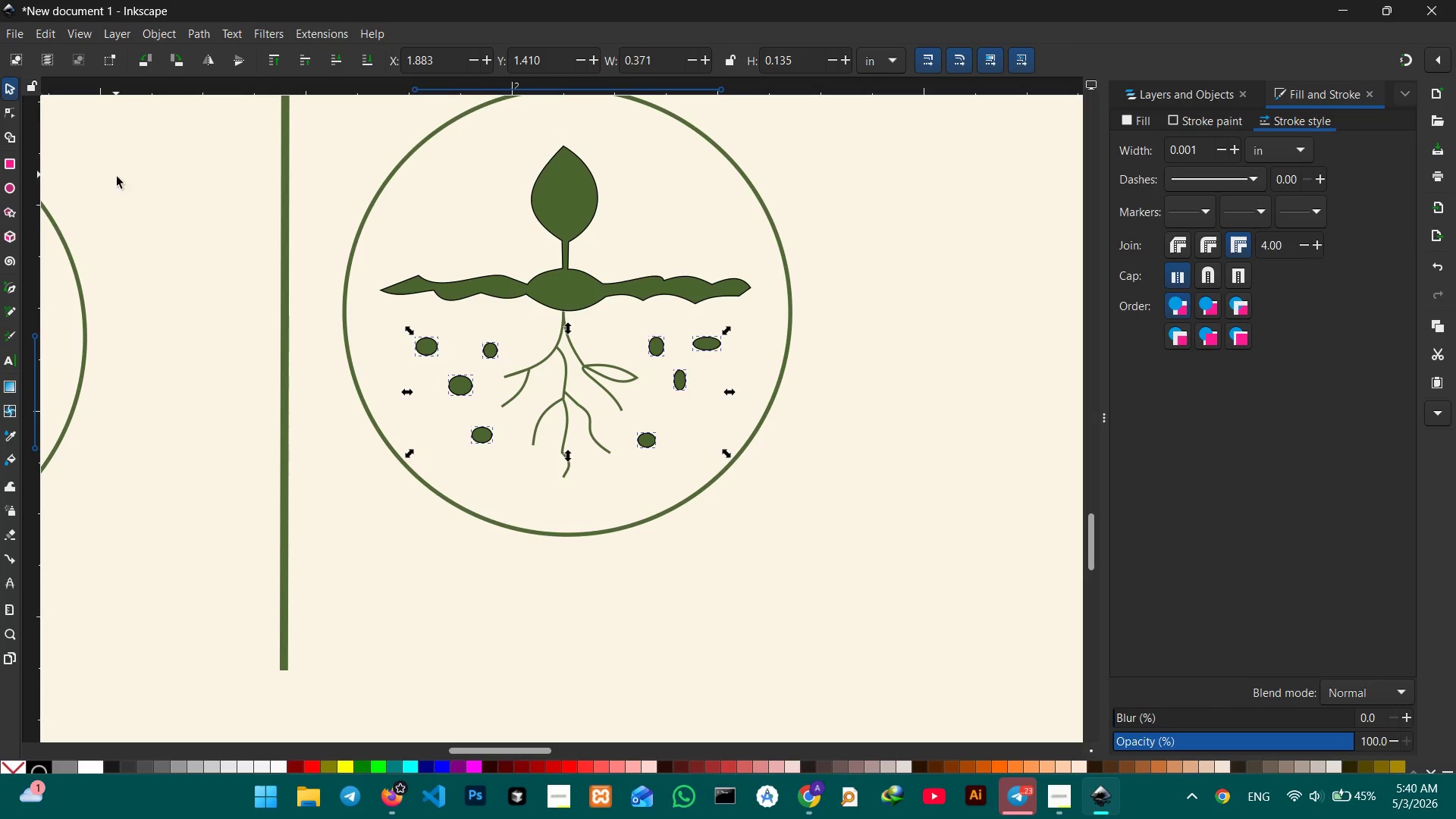 
double_click([117, 184])
 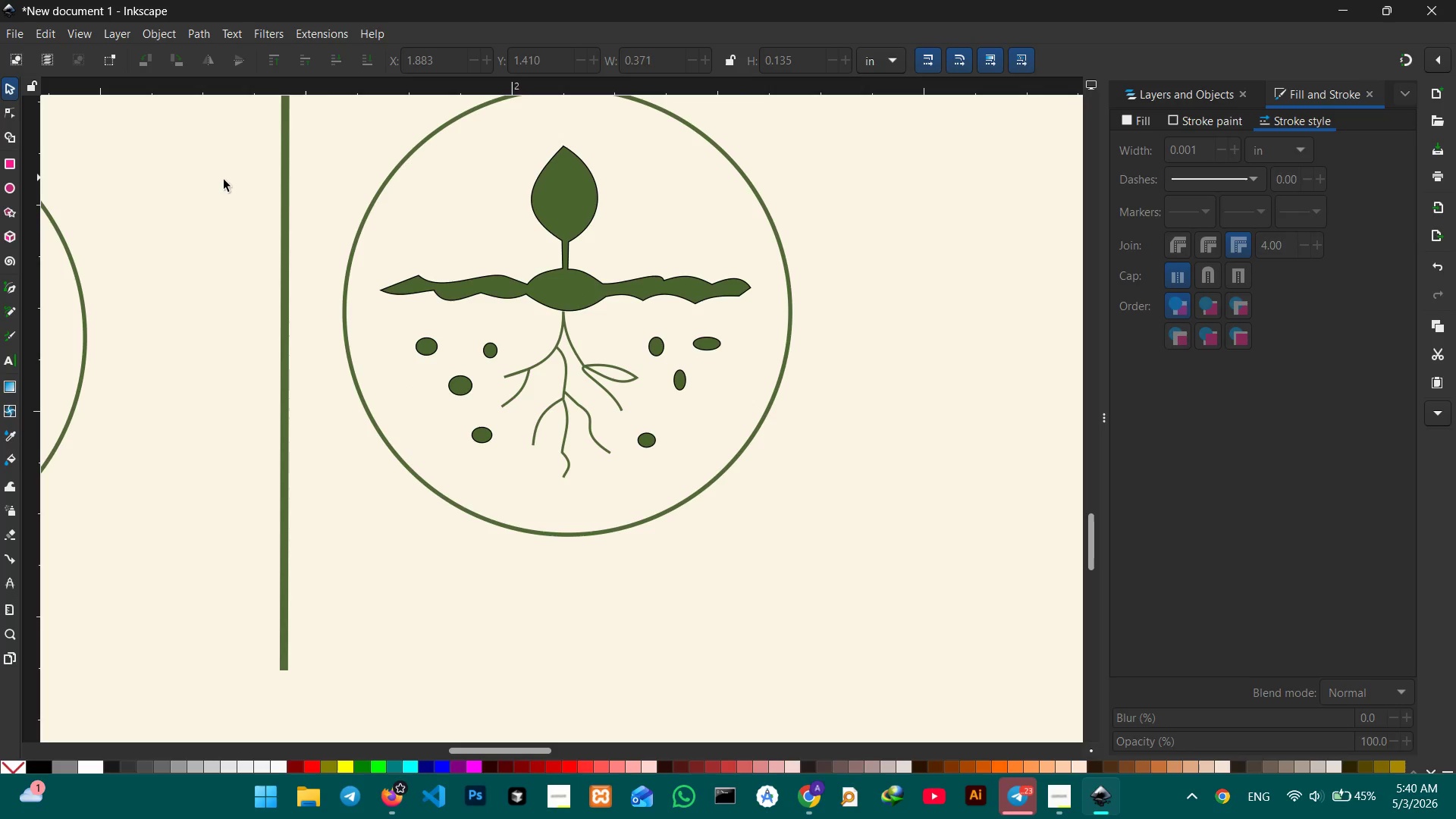 
key(Space)
 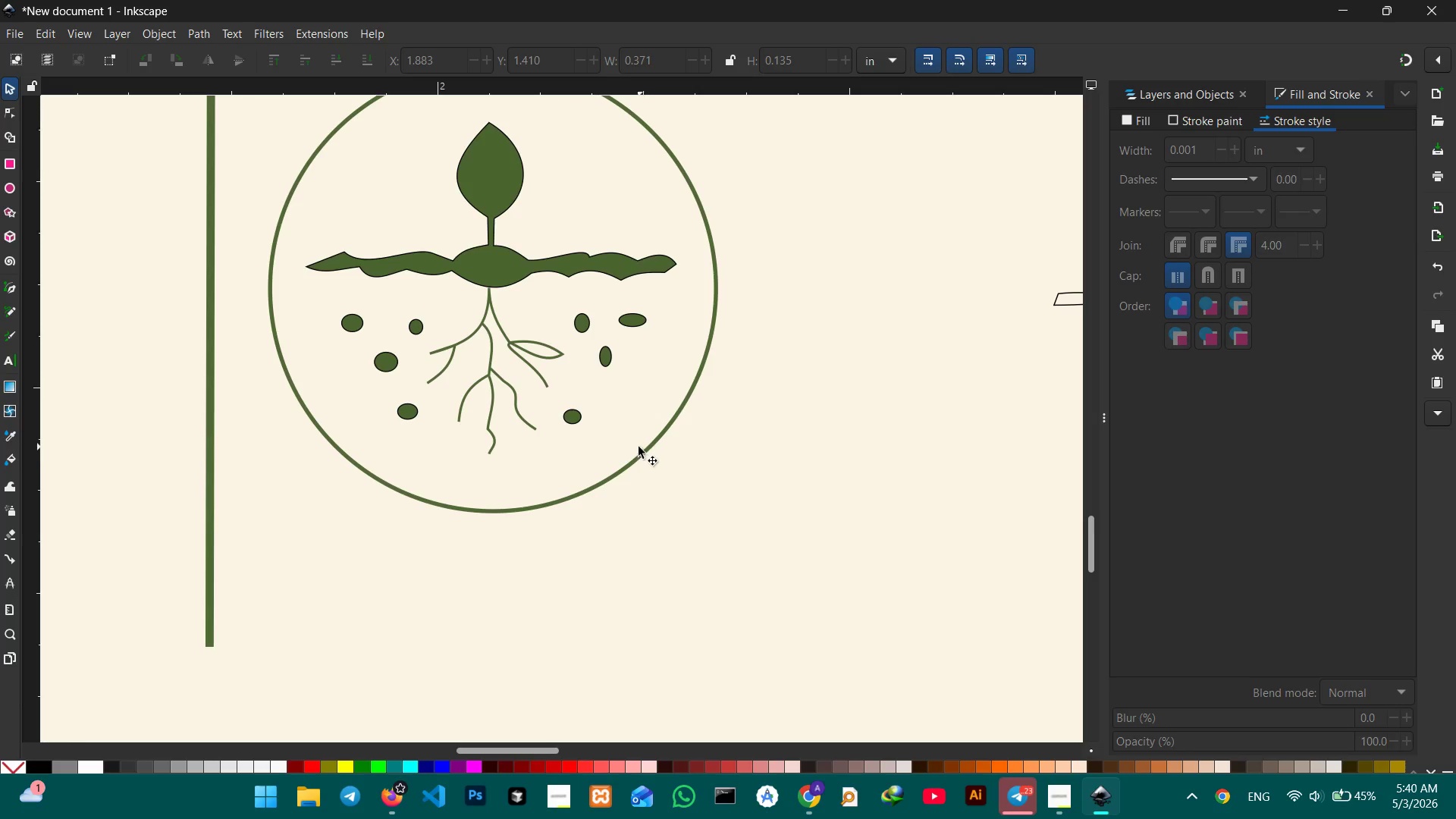 
hold_key(key=Space, duration=1.3)
 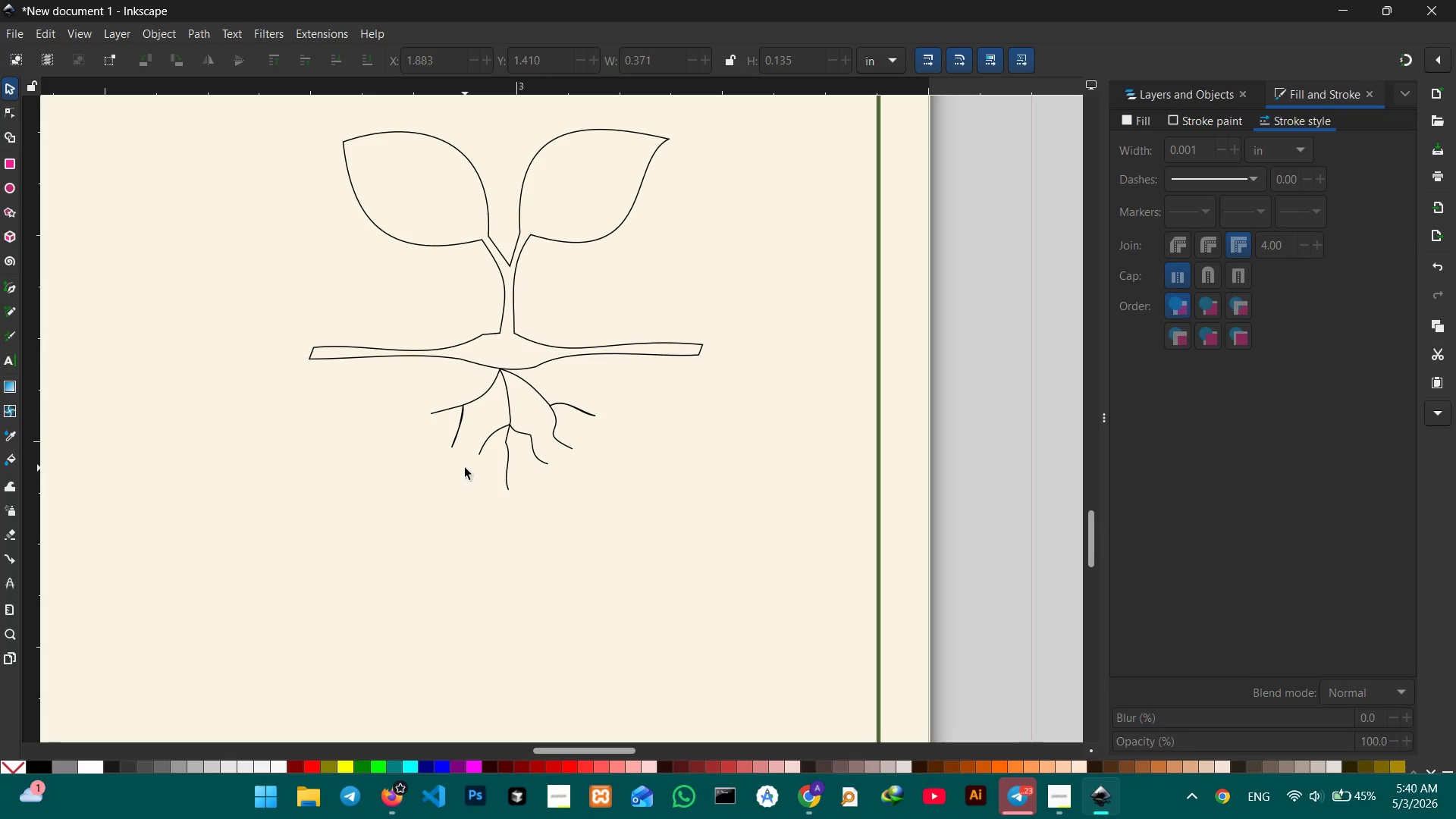 
left_click_drag(start_coordinate=[526, 485], to_coordinate=[6, 511])
 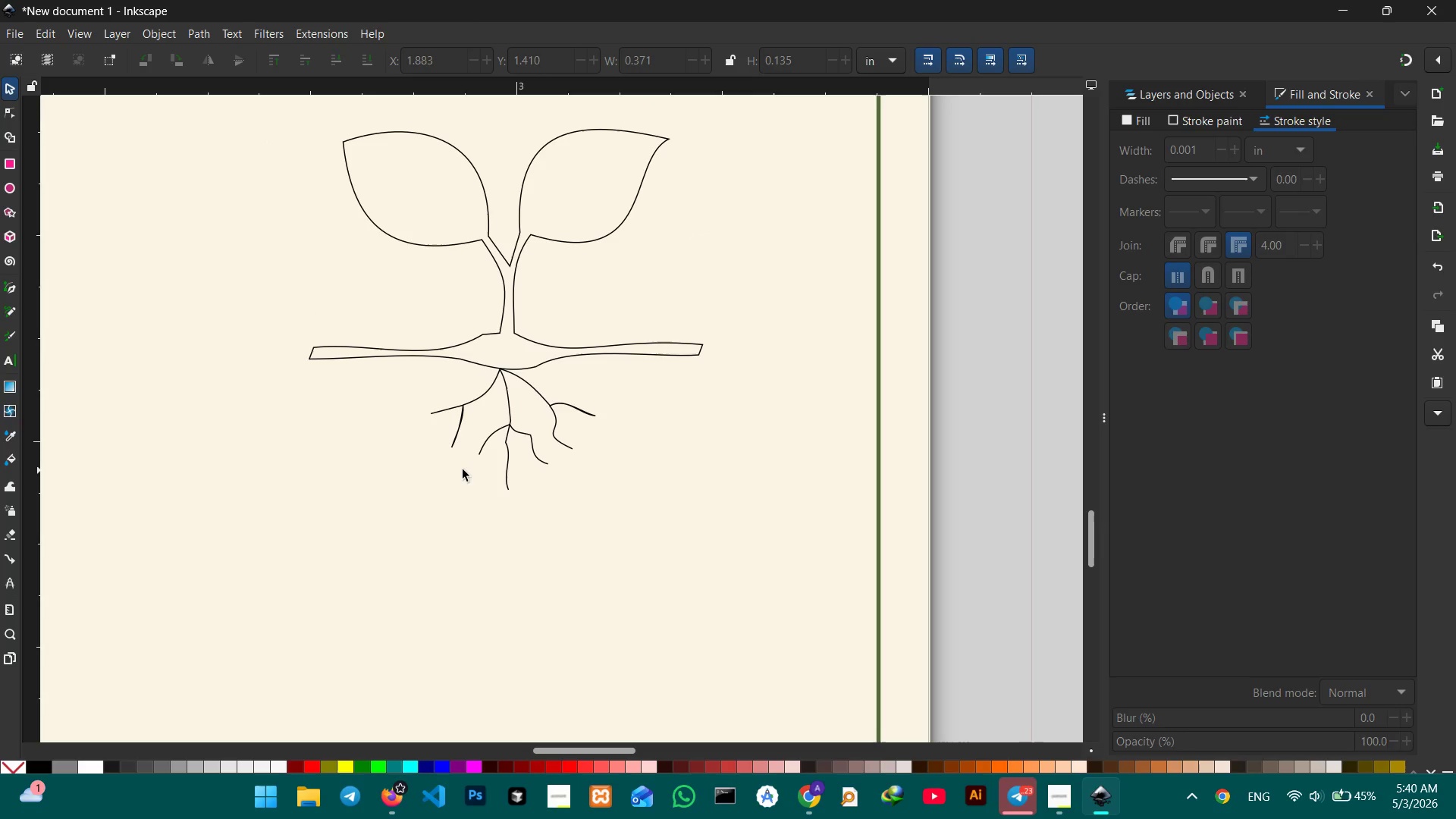 
key(Control+V)
 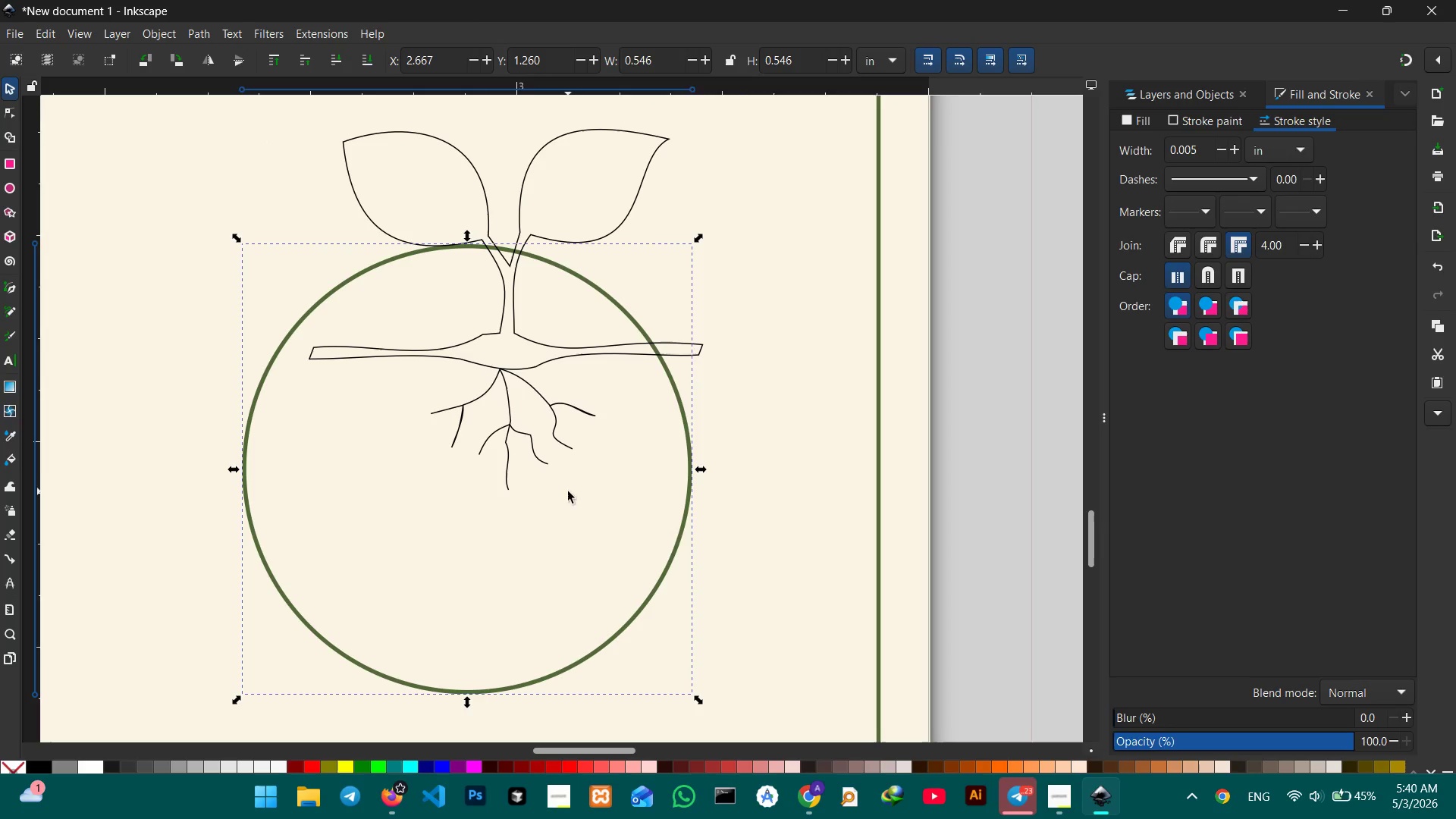 
hold_key(key=Space, duration=0.56)
 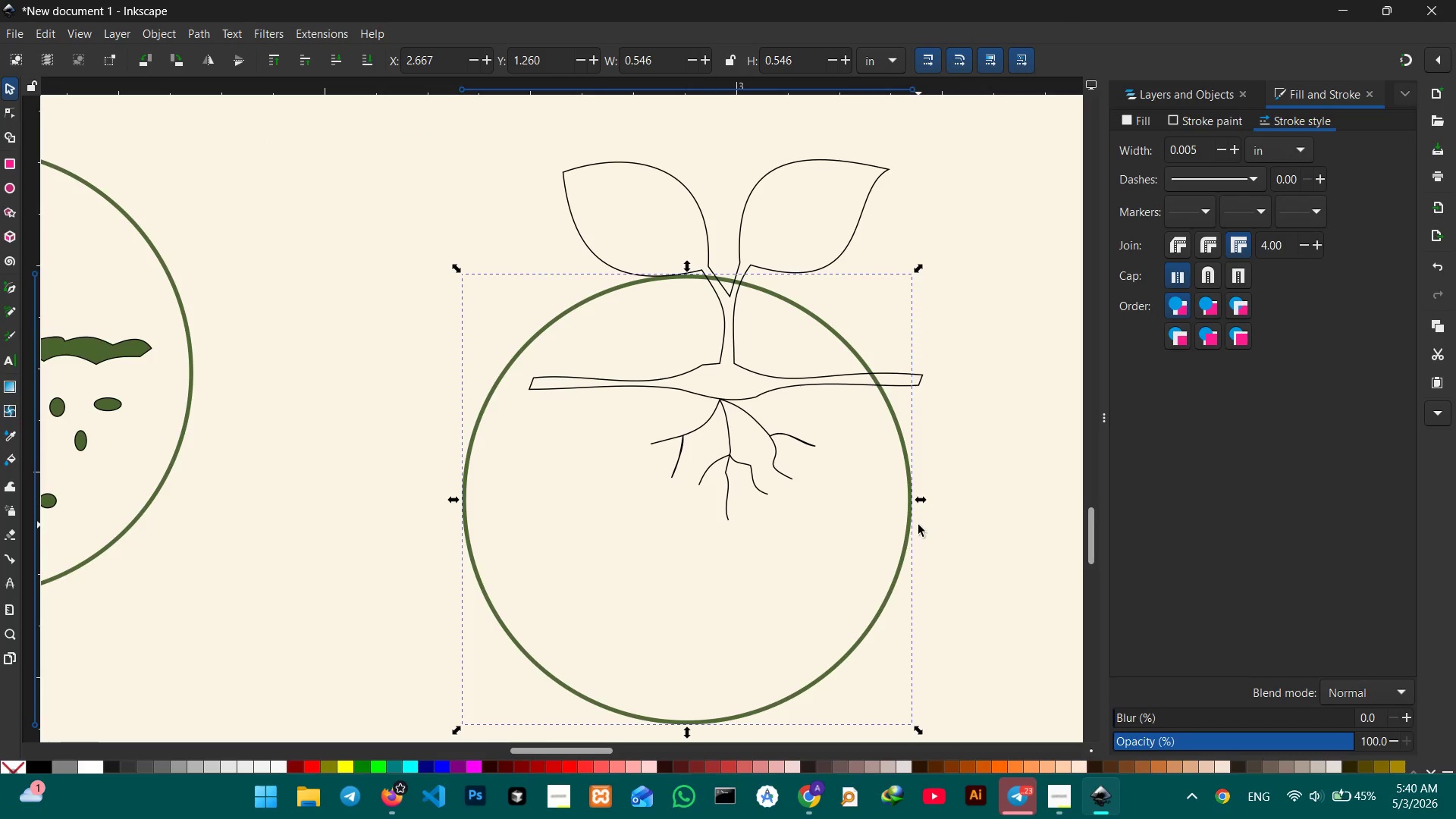 
left_click_drag(start_coordinate=[532, 491], to_coordinate=[752, 524])
 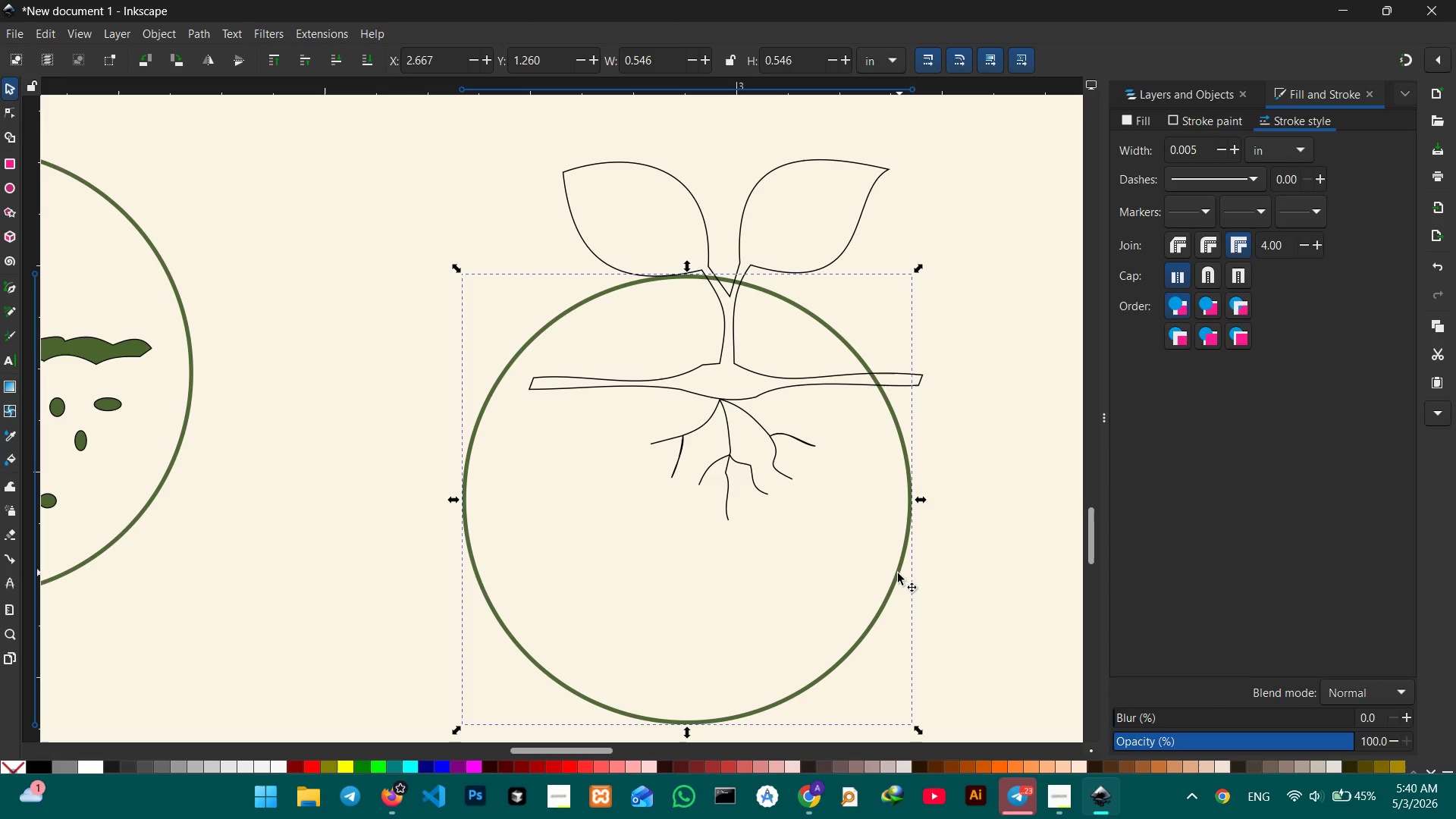 
left_click_drag(start_coordinate=[897, 574], to_coordinate=[937, 385])
 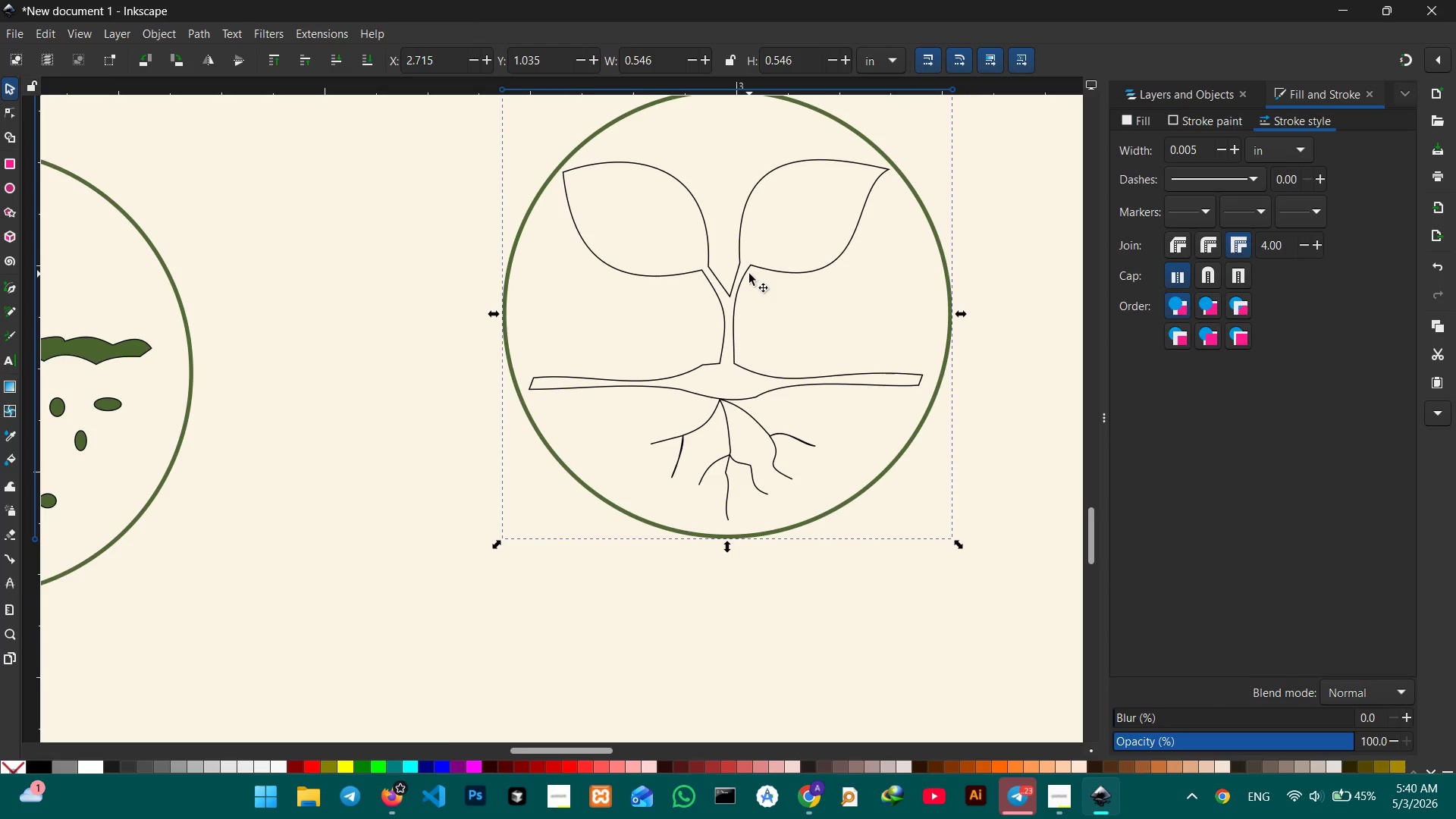 
left_click([750, 268])
 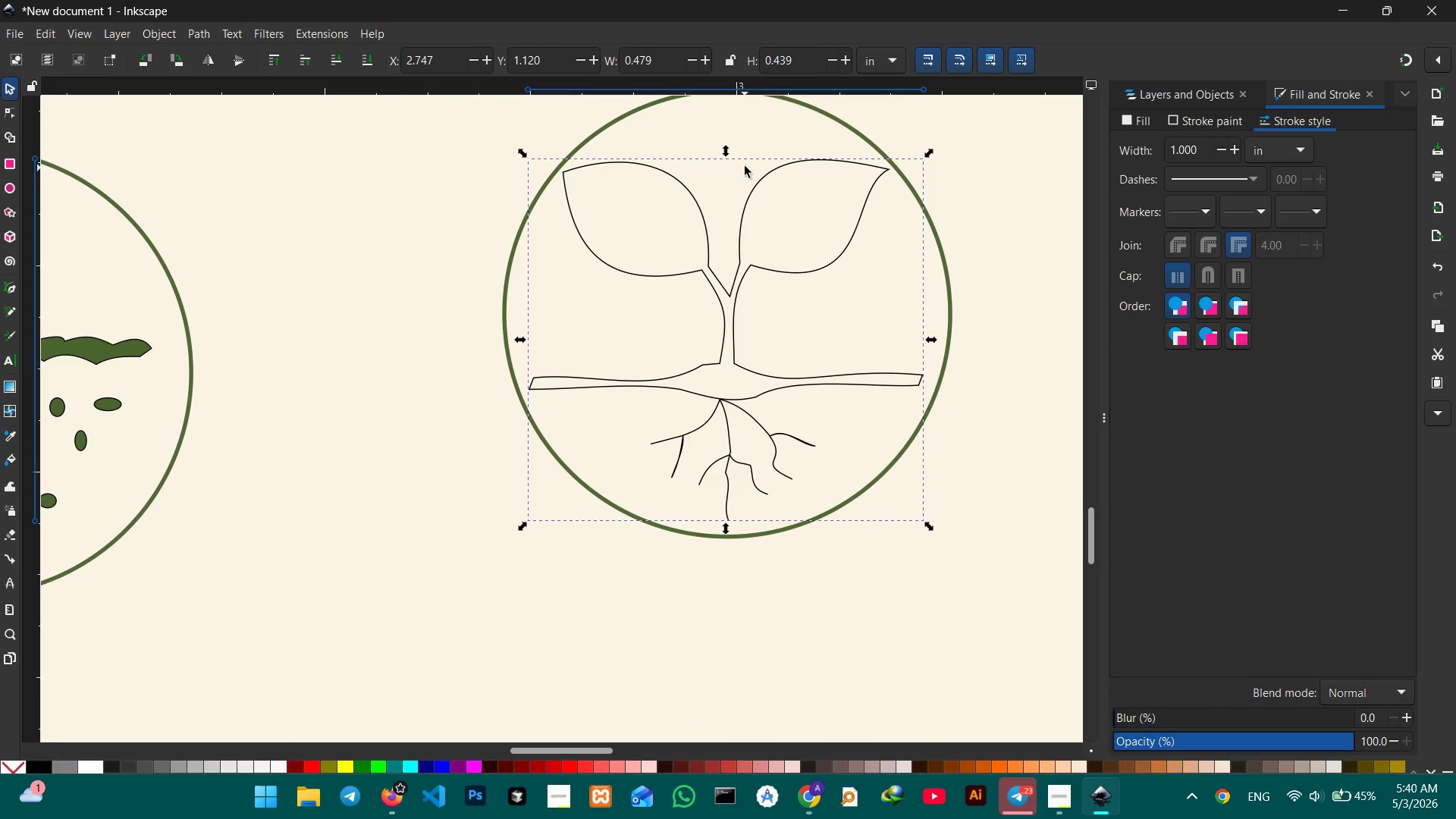 
hold_key(key=ShiftLeft, duration=0.72)
left_click_drag(start_coordinate=[730, 150], to_coordinate=[734, 188])
 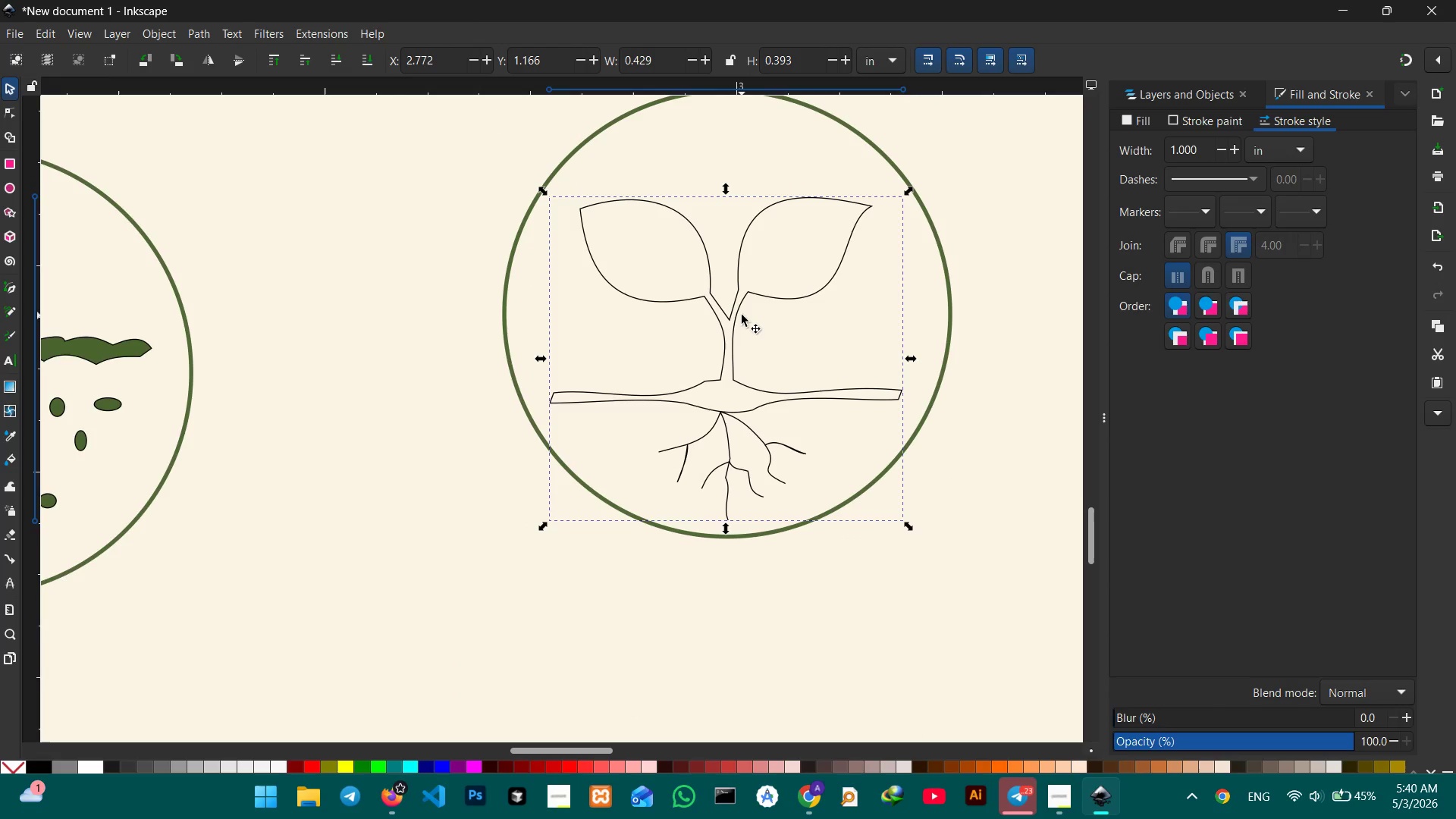 
hold_key(key=ControlLeft, duration=2.0)
 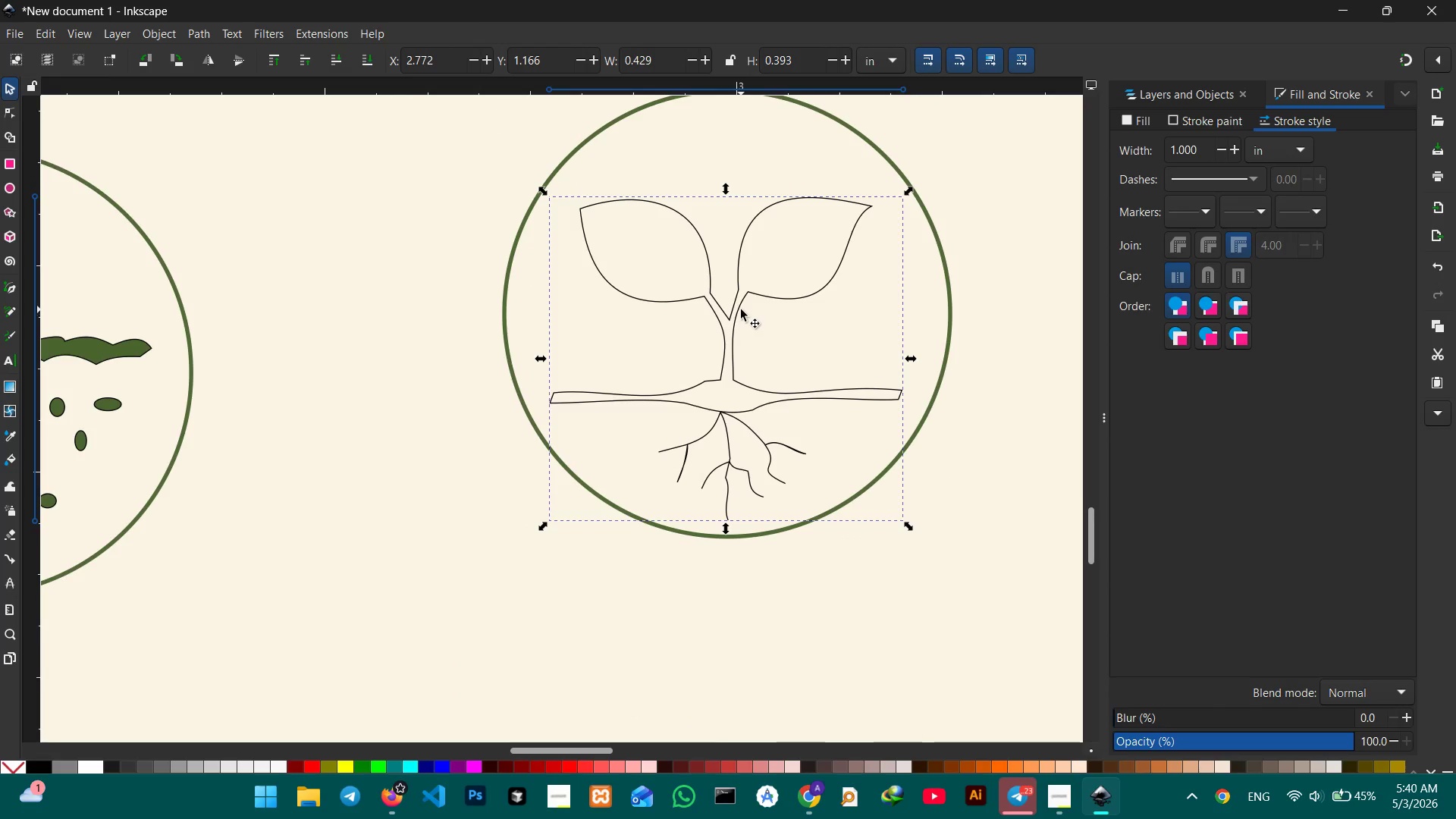 
left_click_drag(start_coordinate=[741, 309], to_coordinate=[742, 291])
 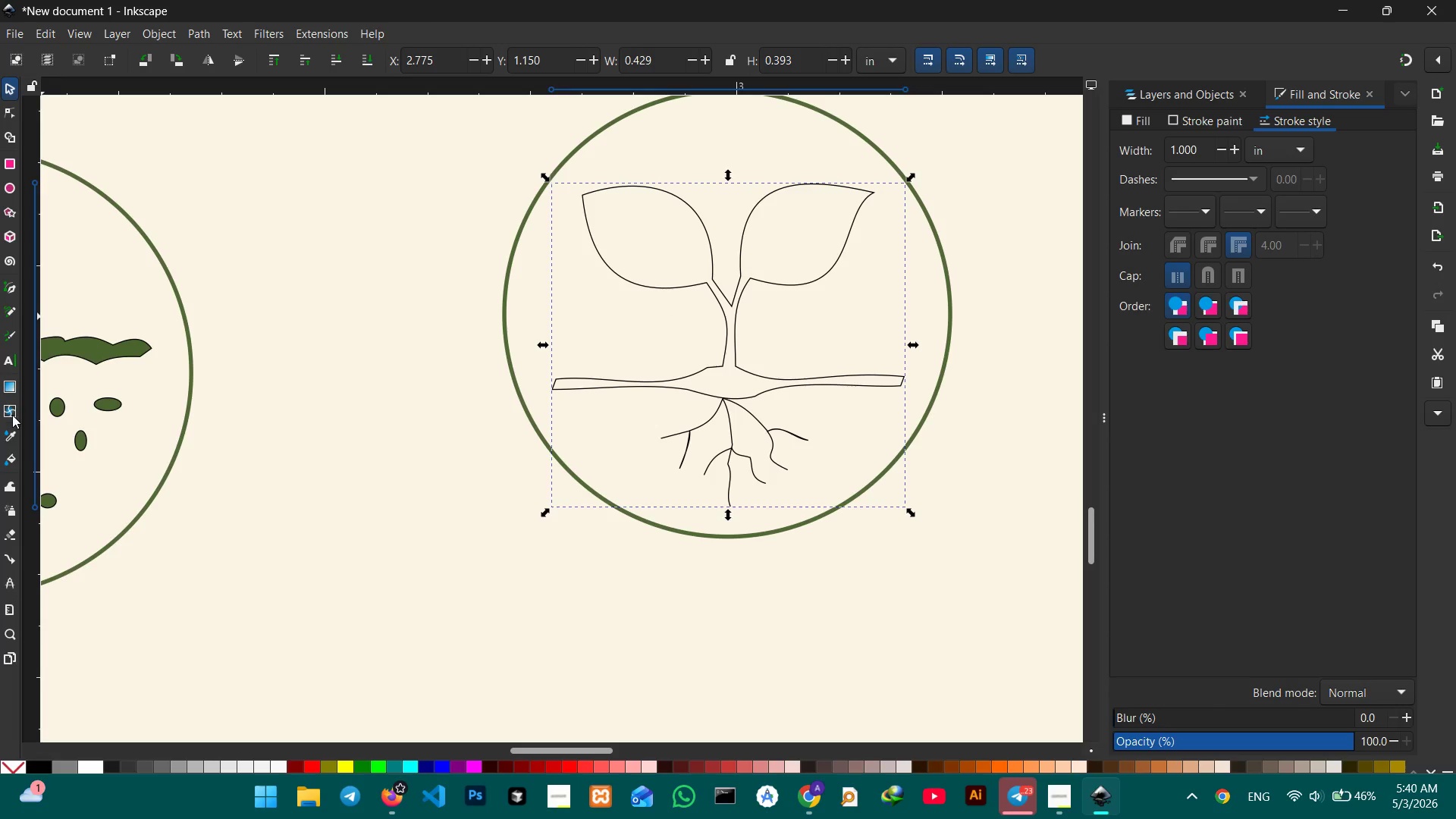 
left_click([9, 439])
 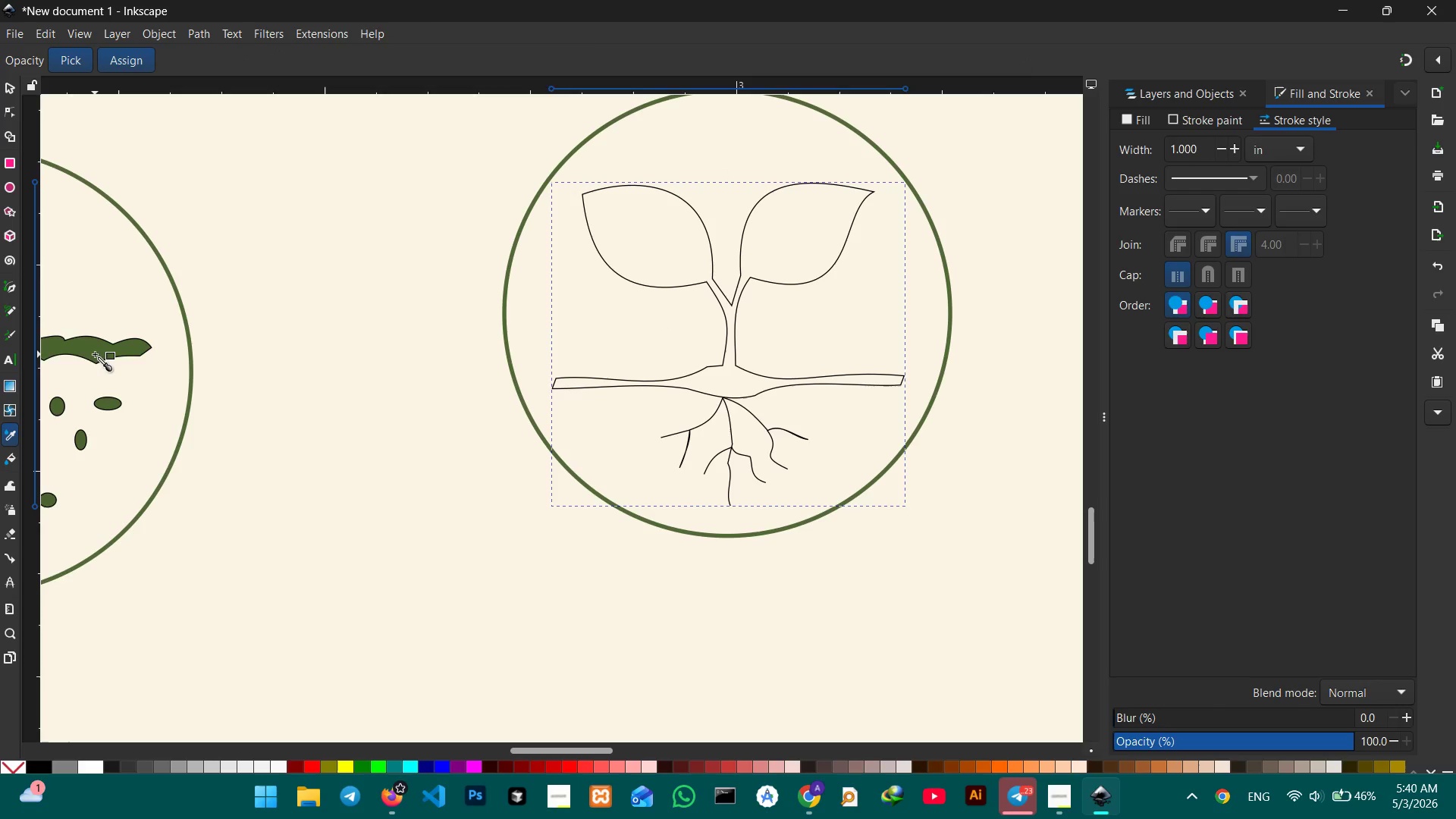 
double_click([95, 352])
 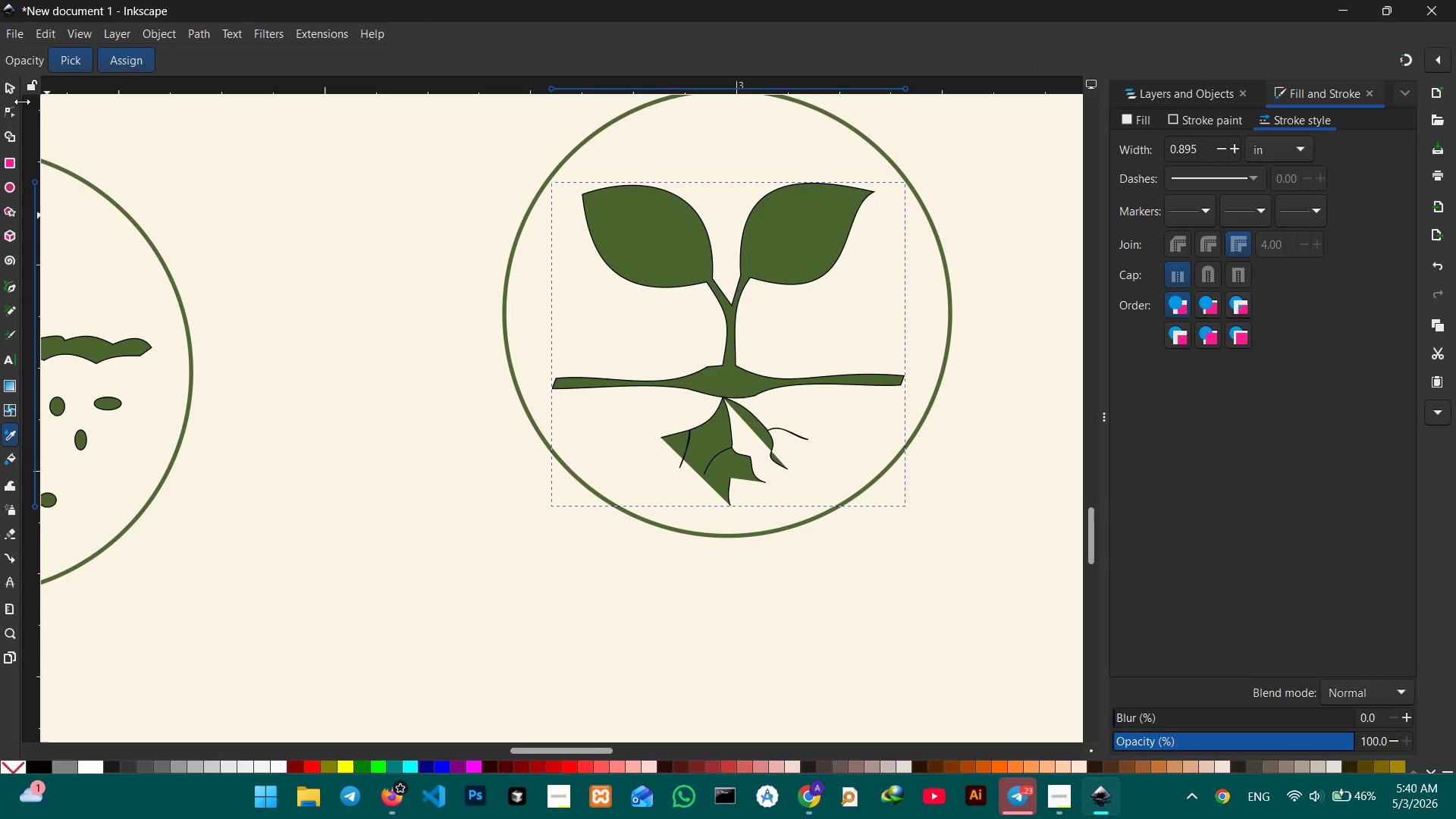 
left_click([20, 91])
 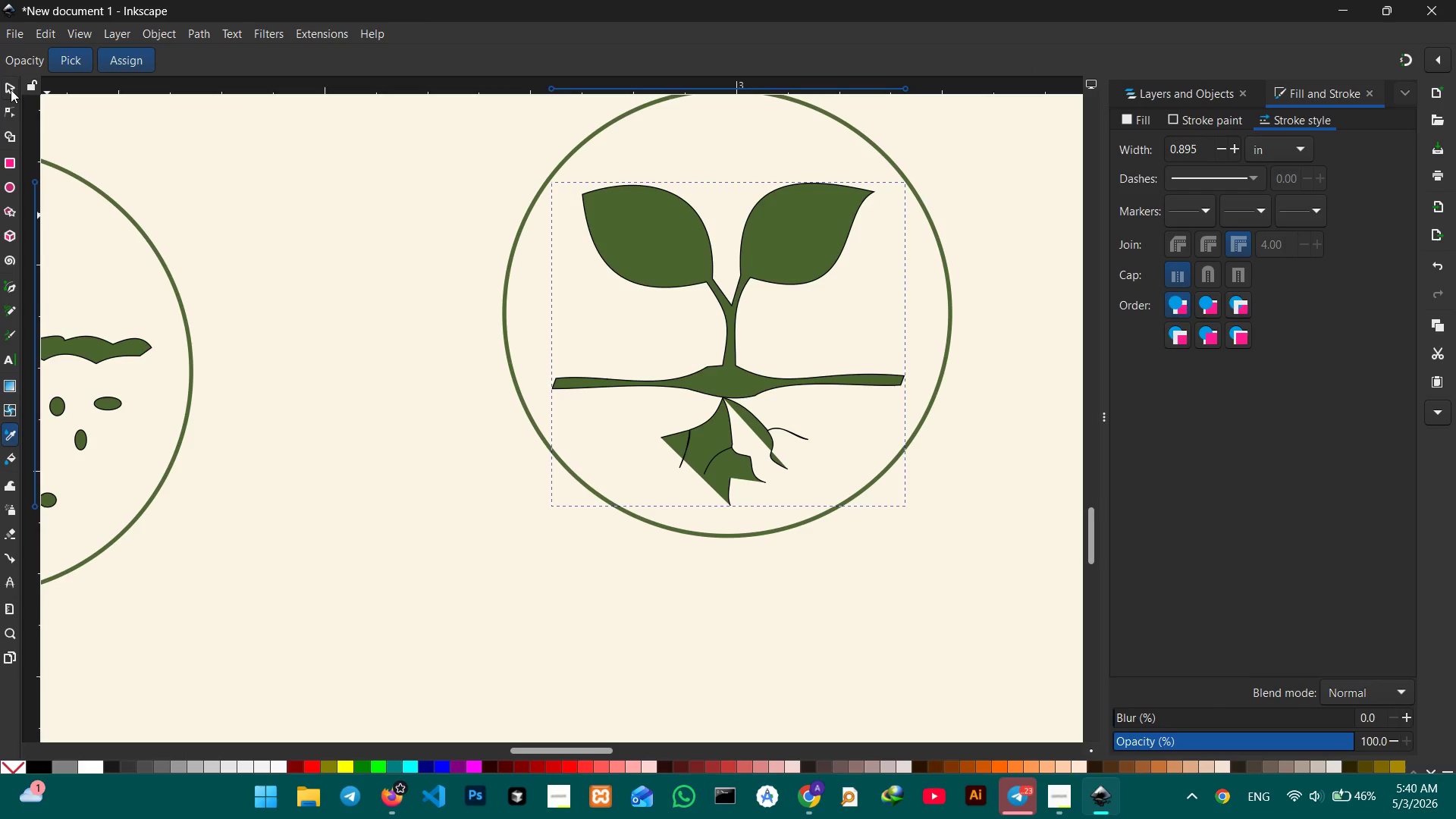 
double_click([11, 89])
 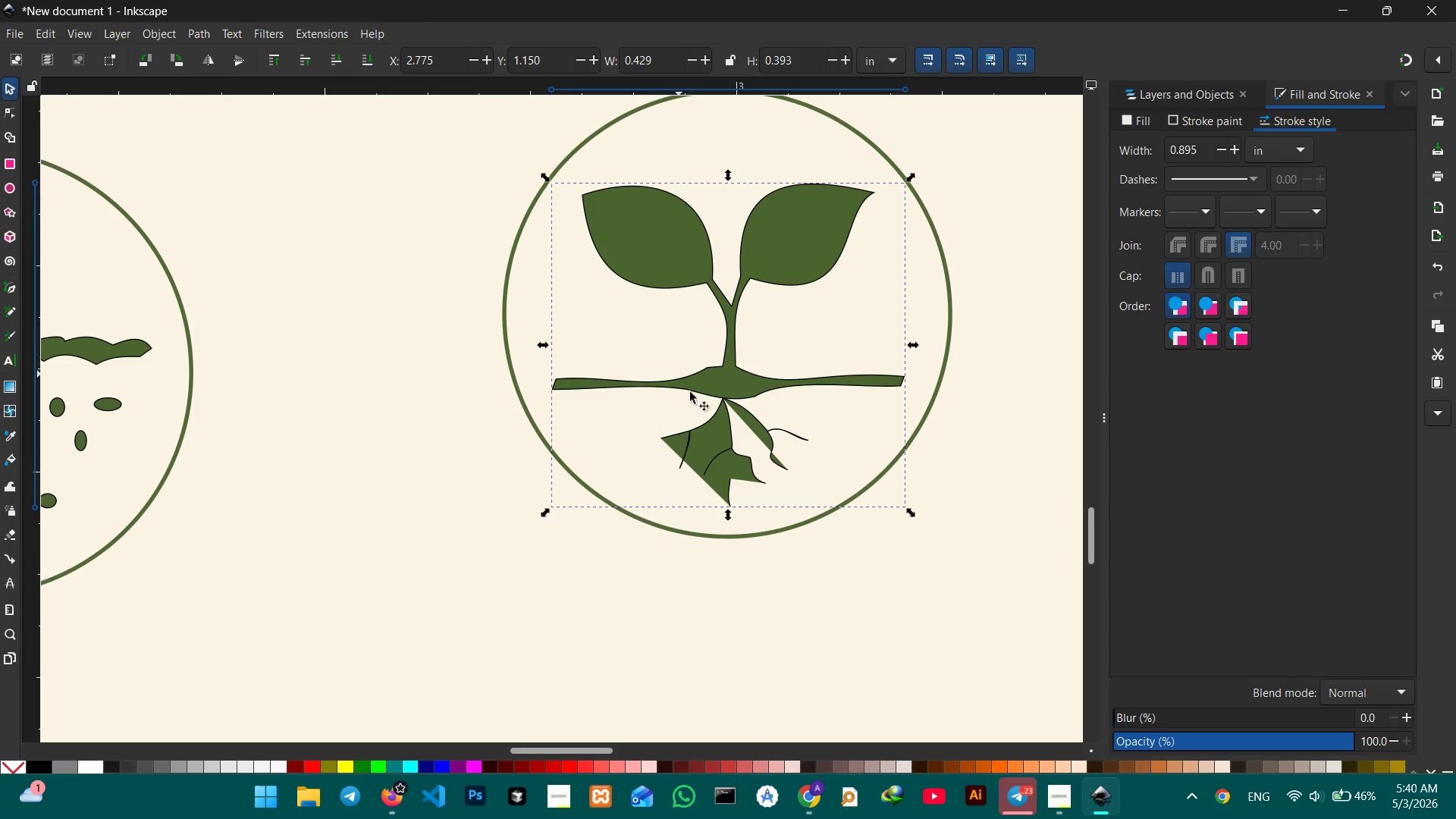 
left_click([700, 418])
 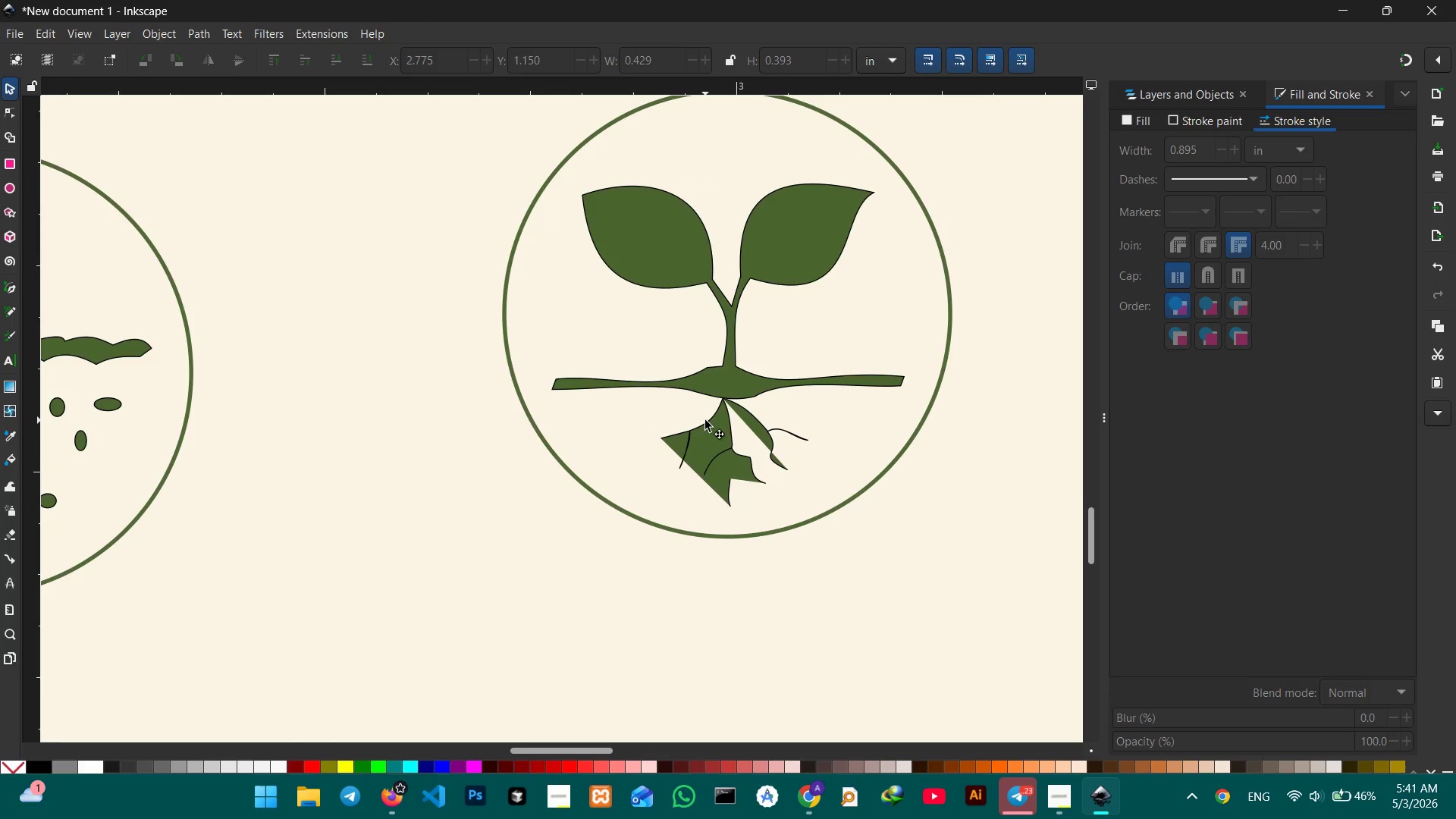 
double_click([705, 420])
 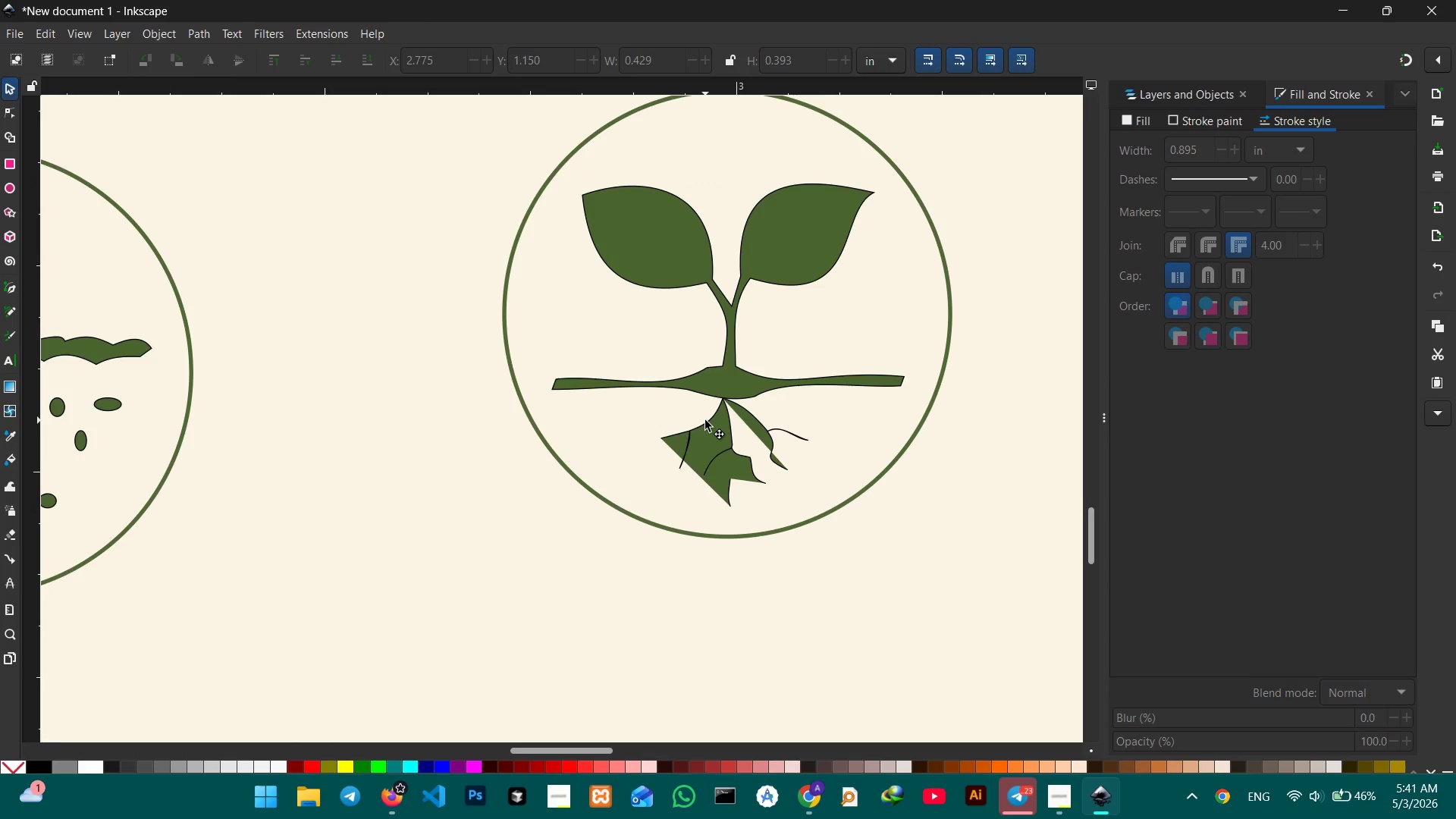 
triple_click([705, 420])
 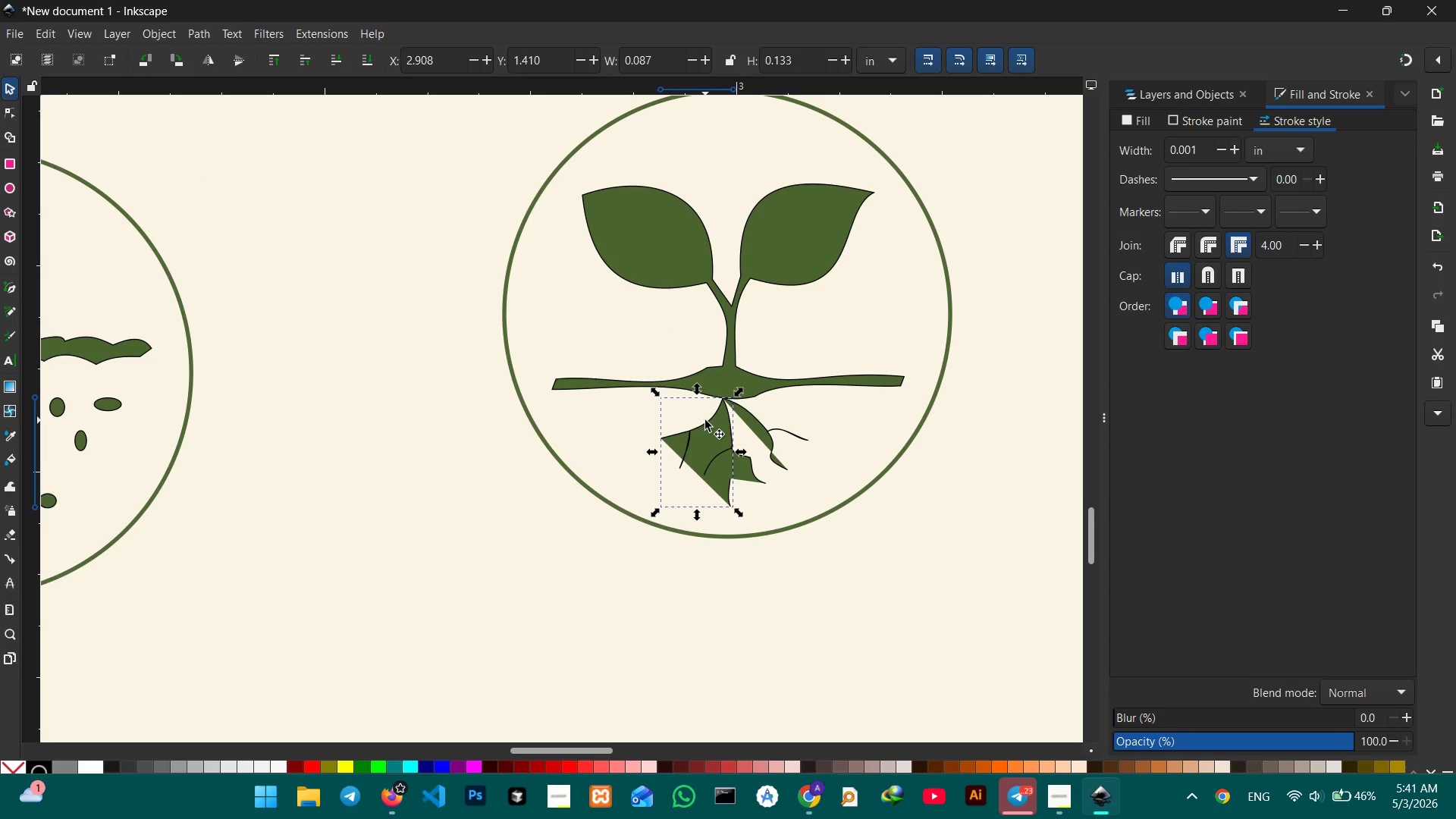 
triple_click([705, 420])
 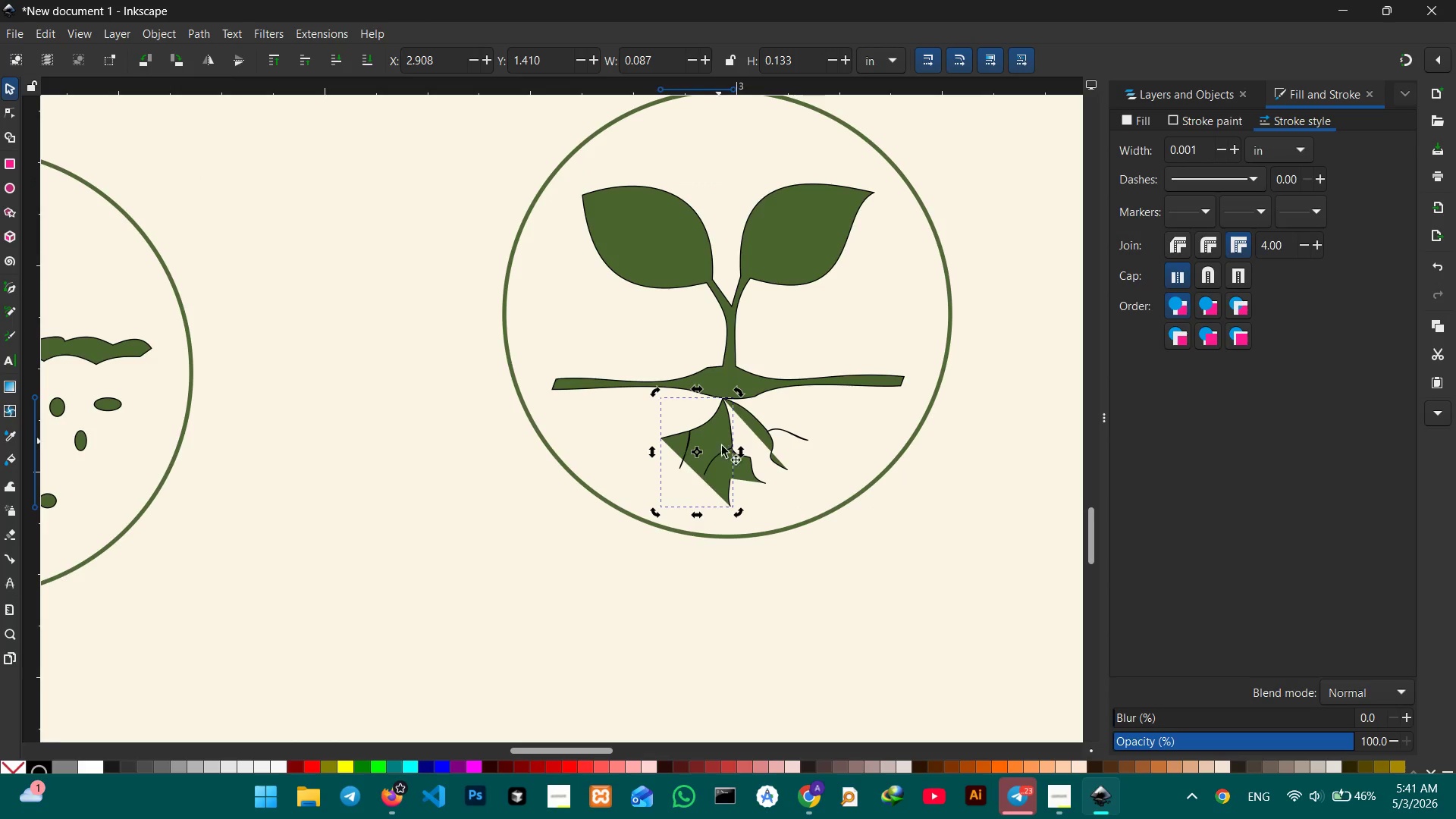 
hold_key(key=ShiftLeft, duration=9.0)
left_click([725, 454])
 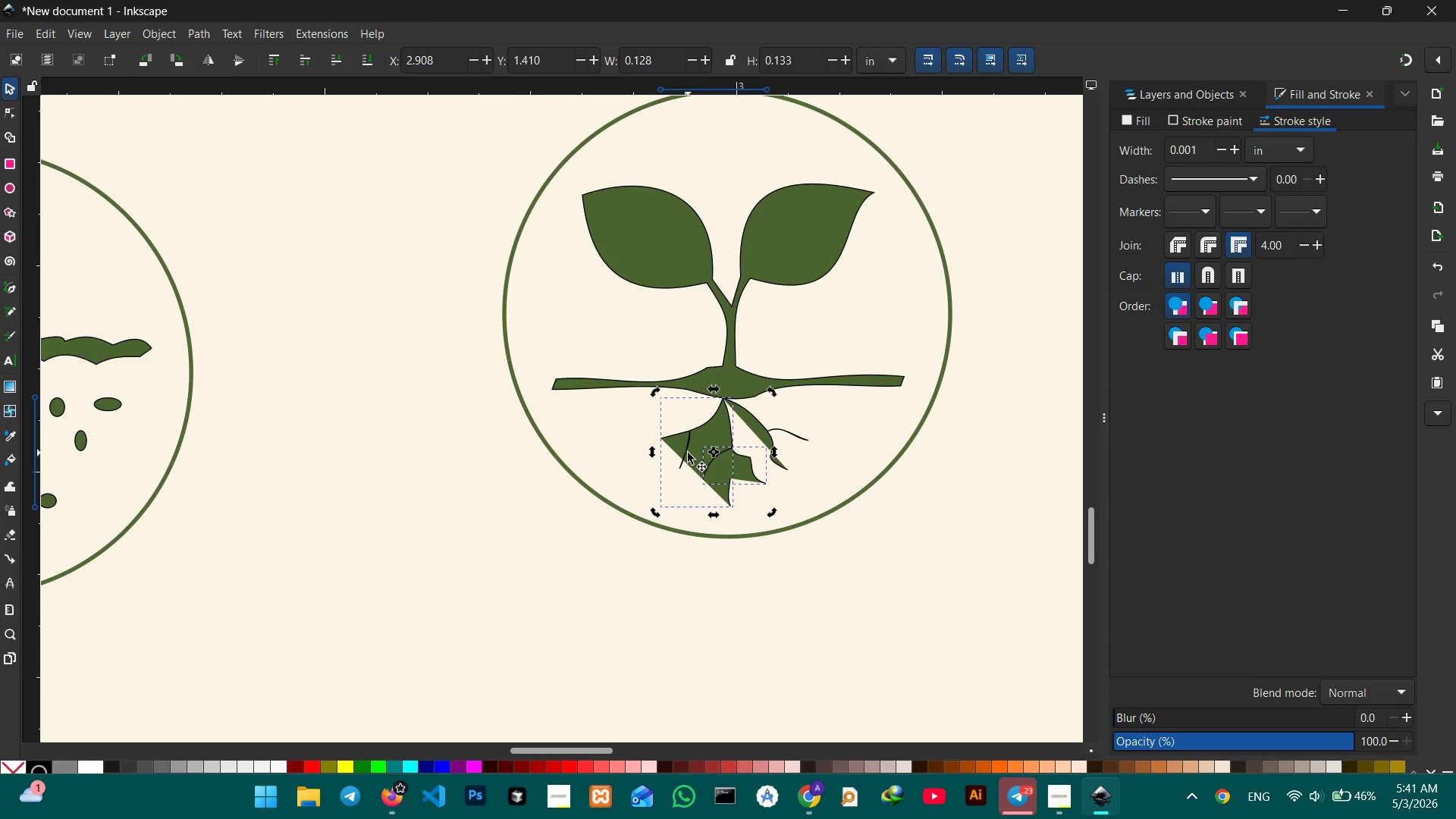 
left_click([688, 453])
 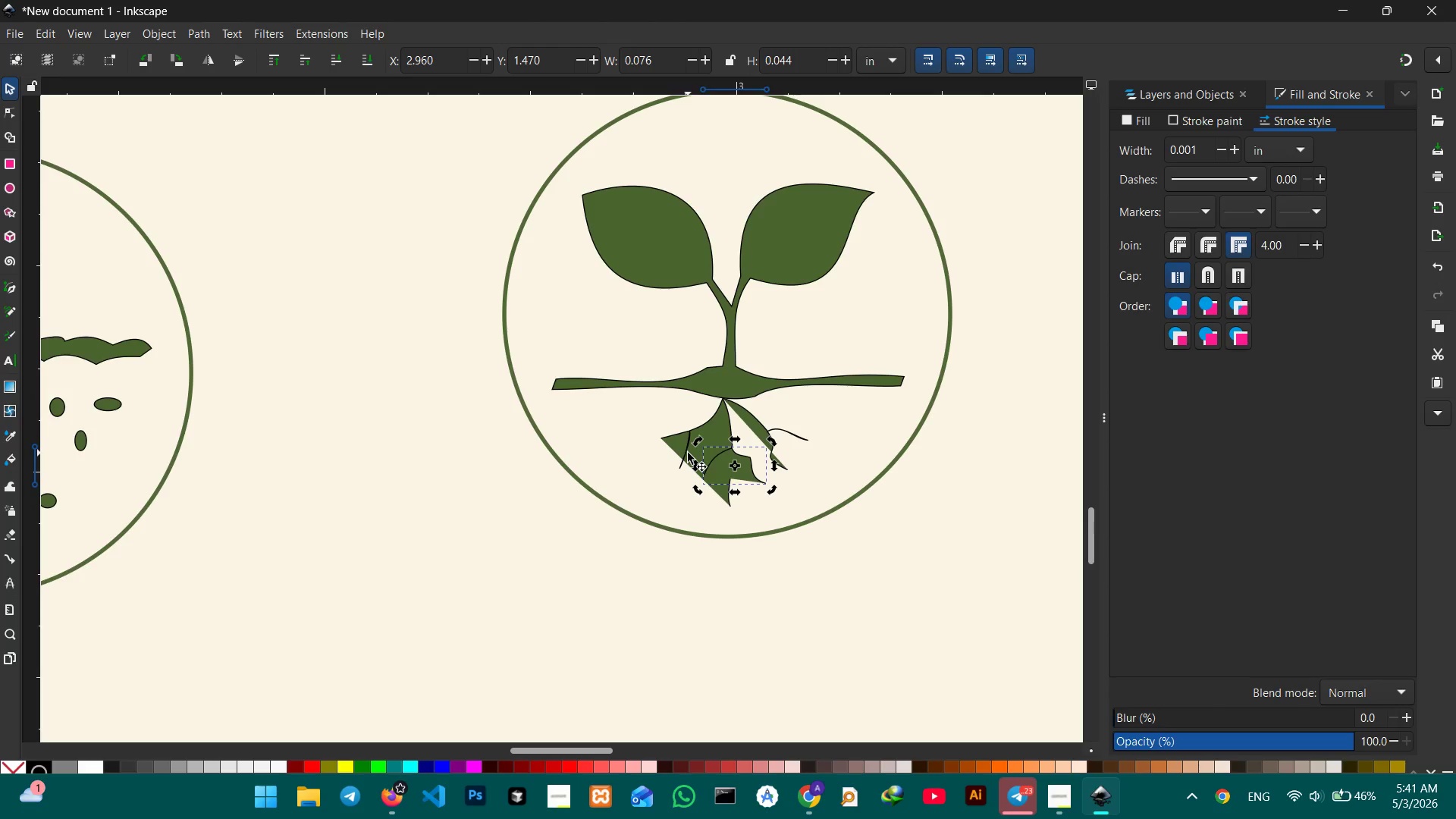 
left_click([688, 453])
 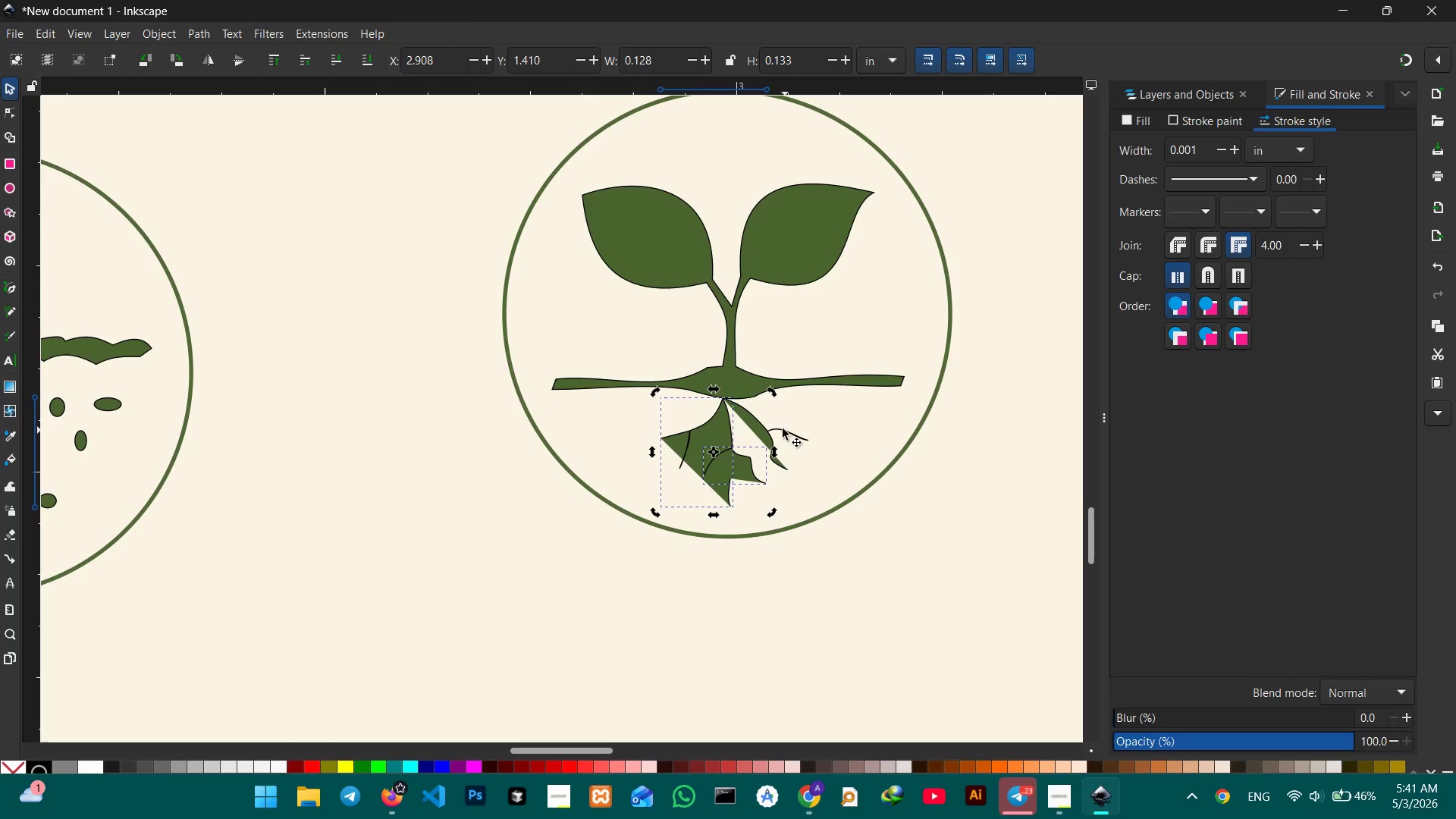 
left_click([765, 431])
 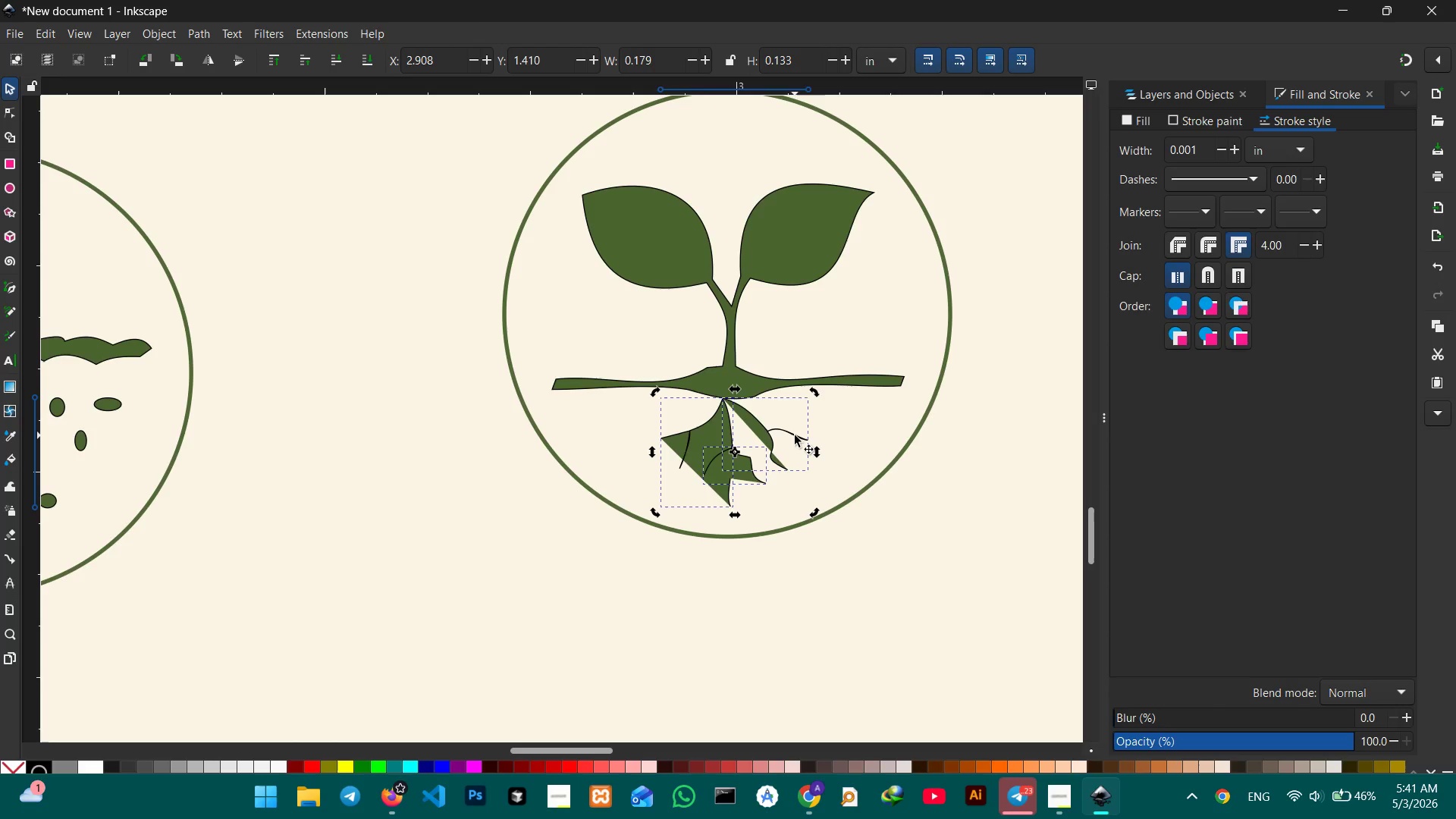 
double_click([793, 435])
 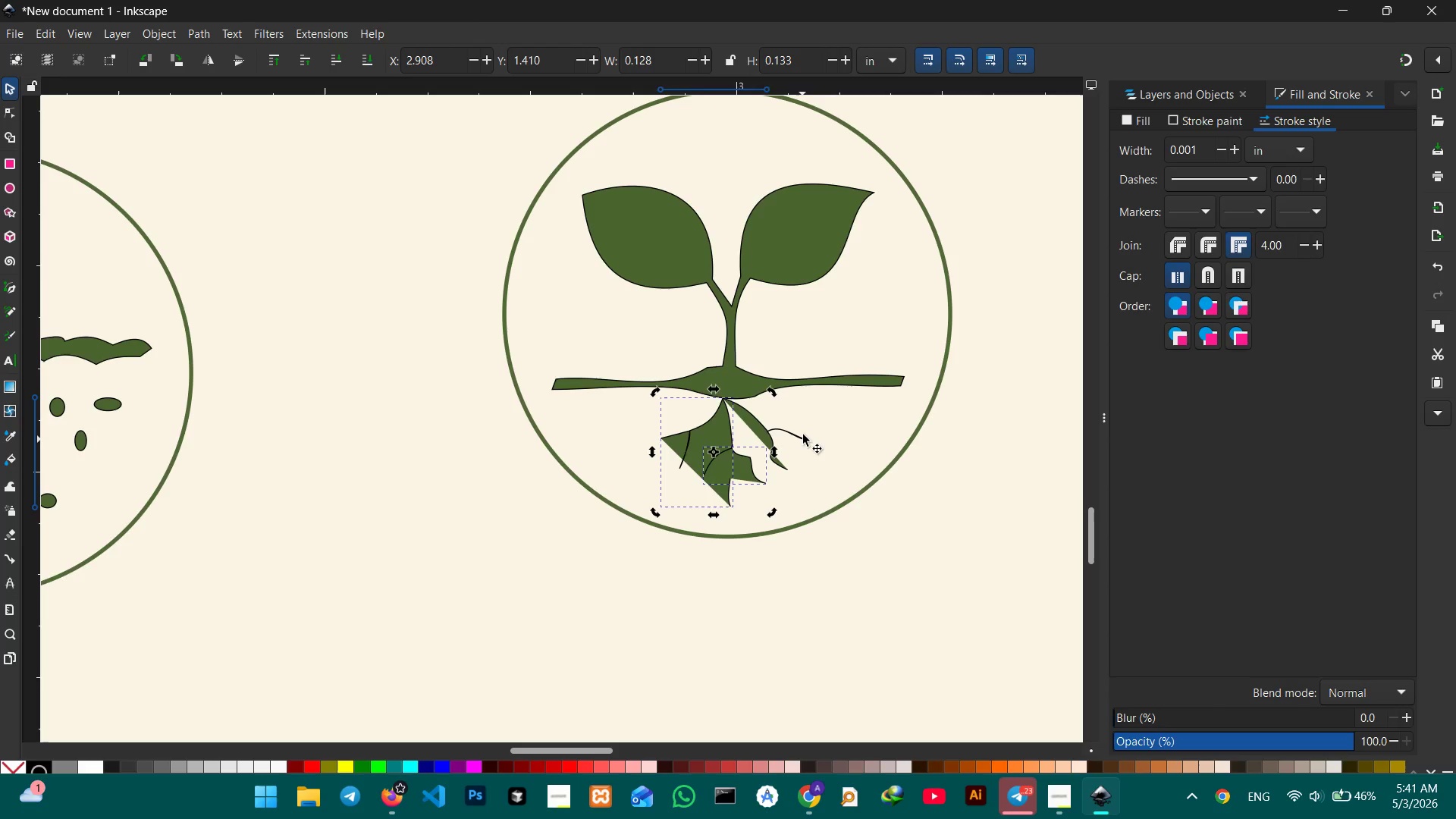 
left_click([801, 440])
 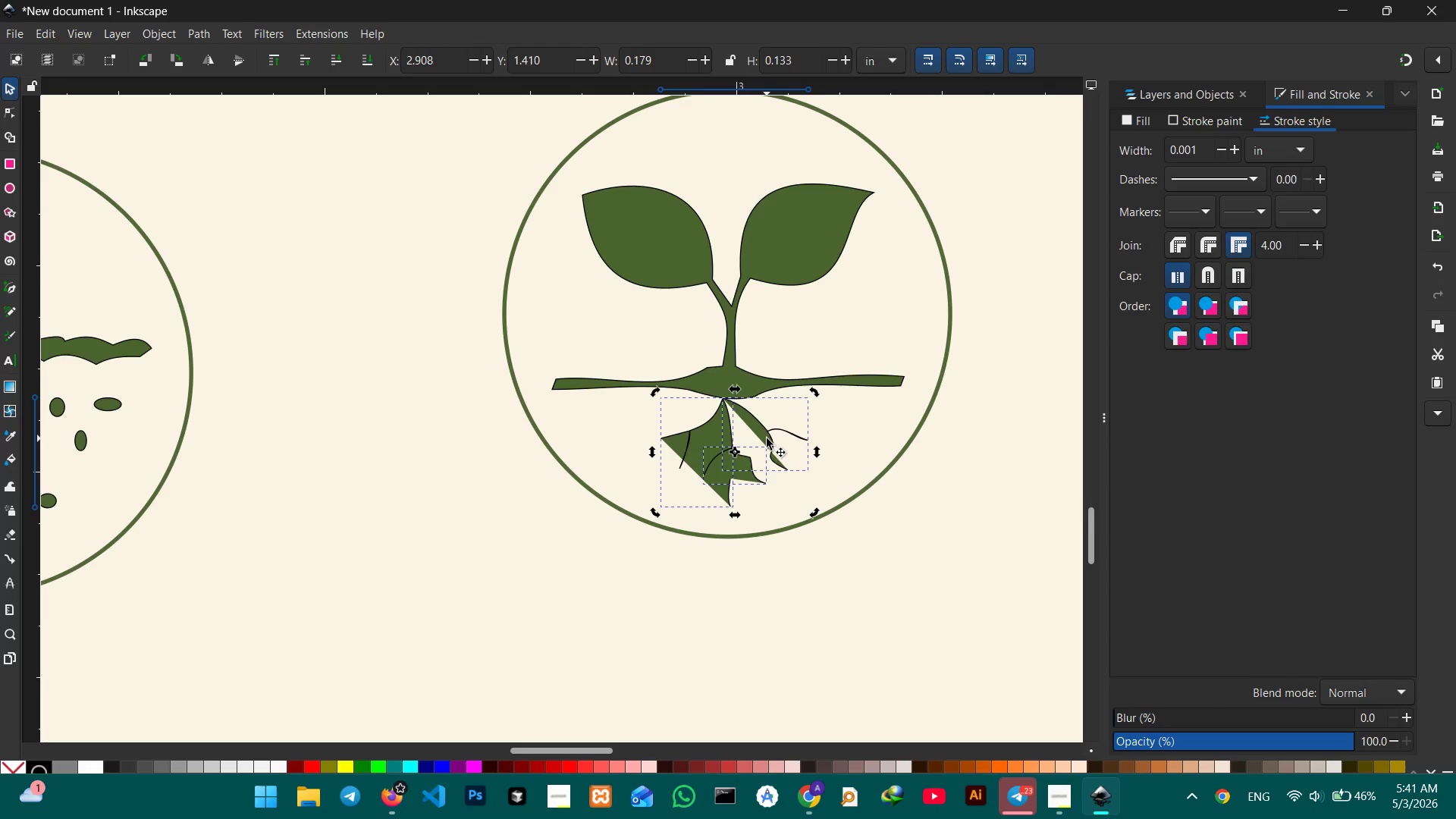 
left_click([770, 437])
 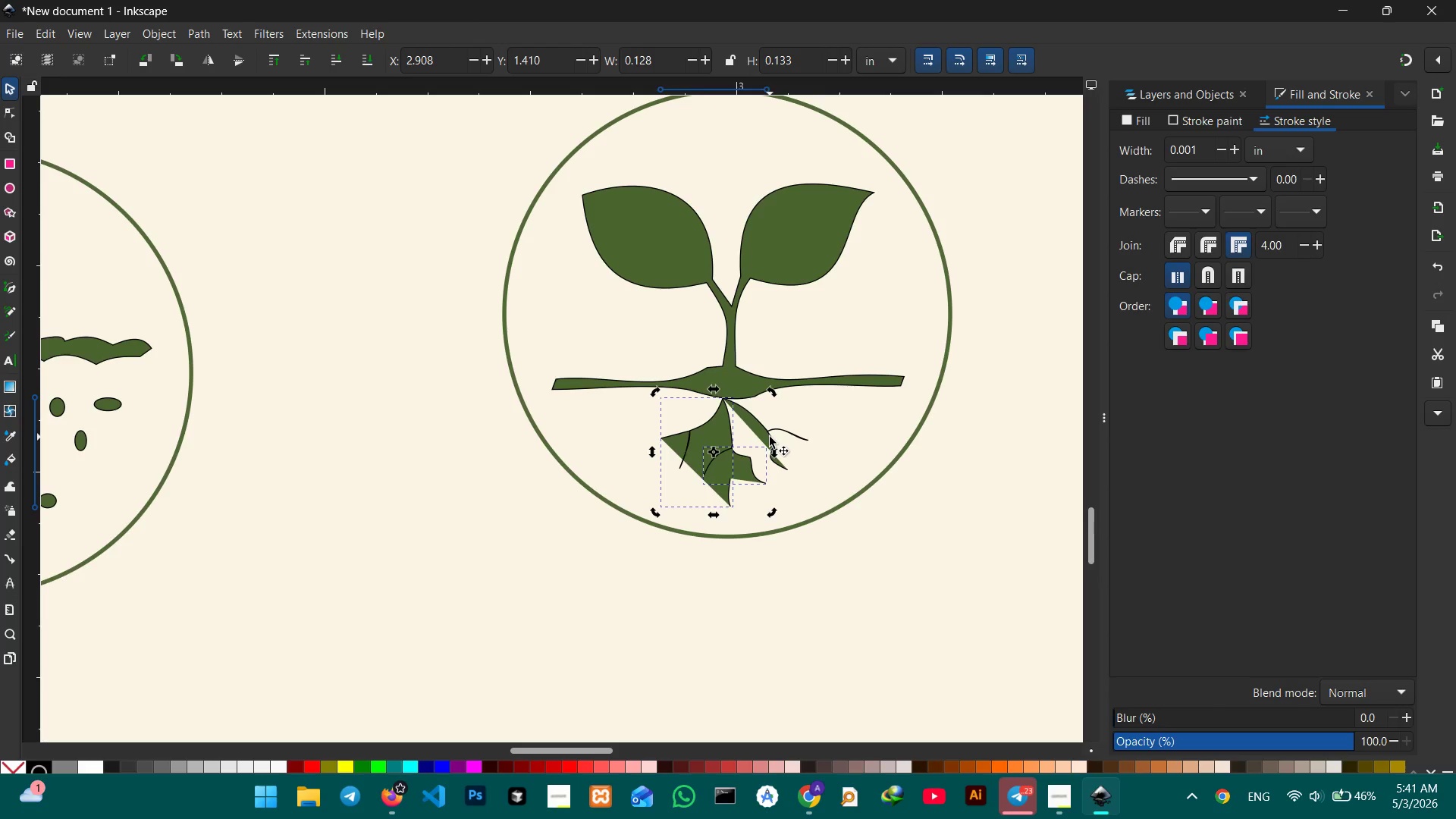 
left_click([770, 437])
 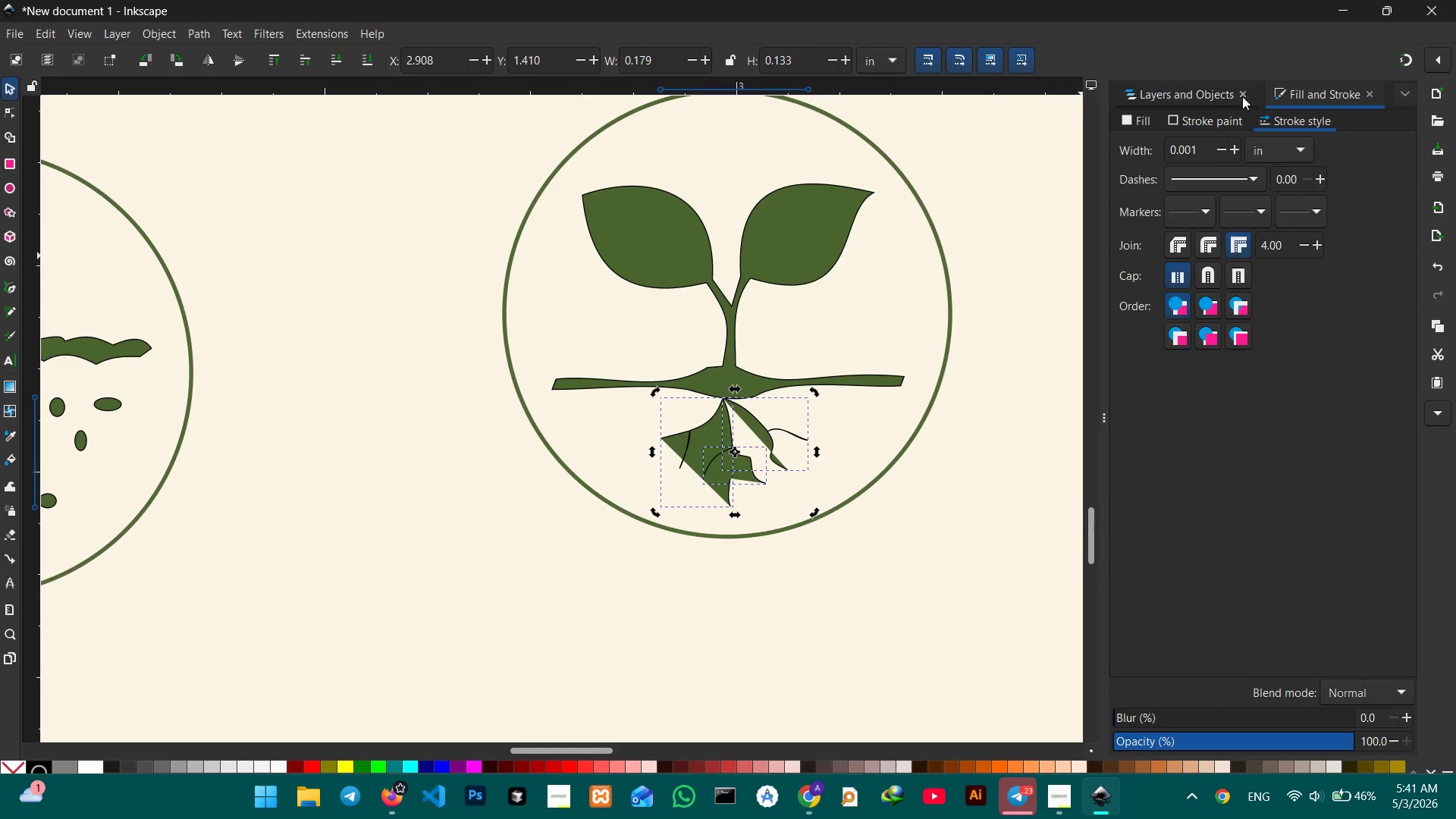 
left_click([1195, 116])
 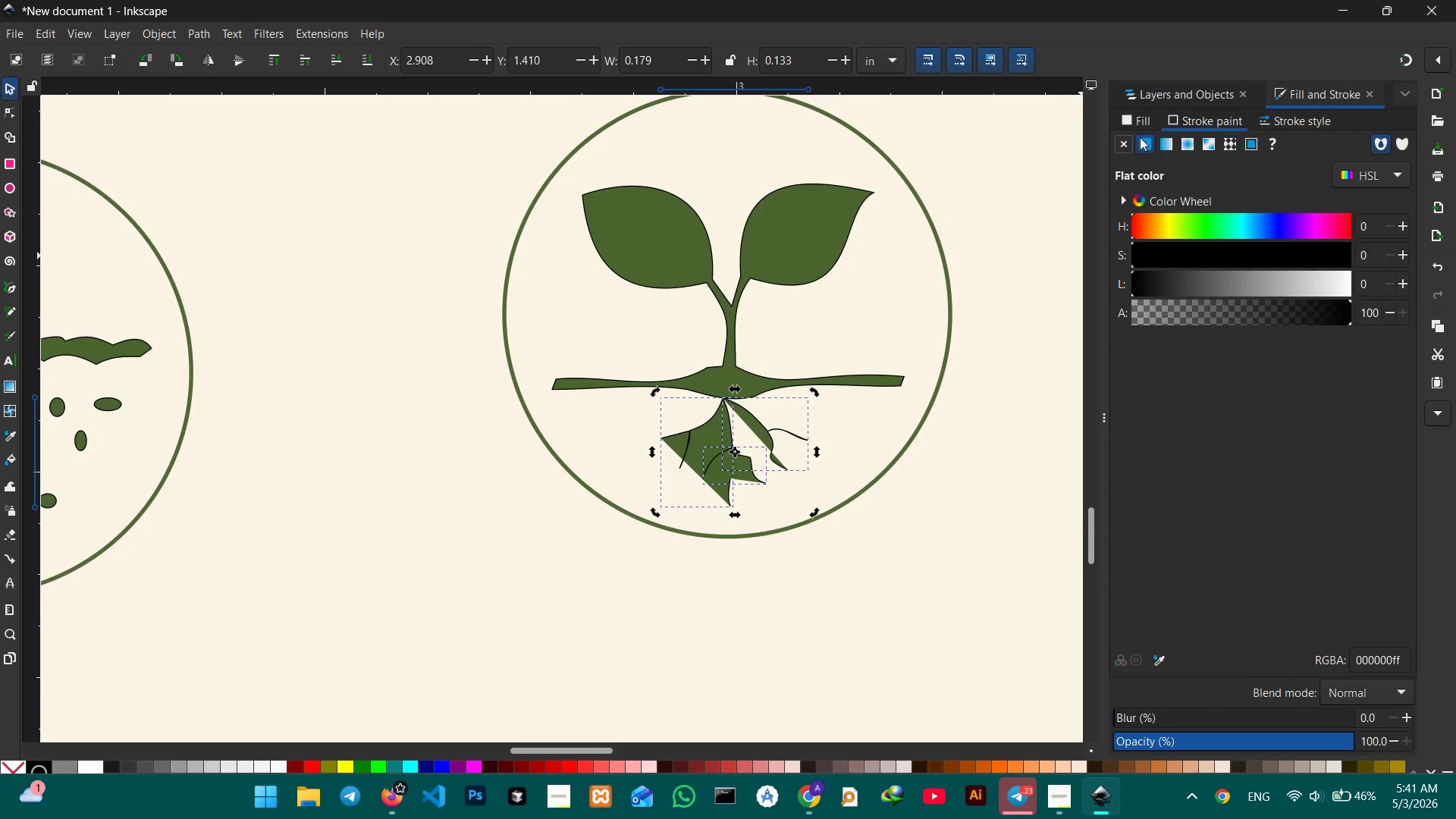 
left_click([1129, 140])
 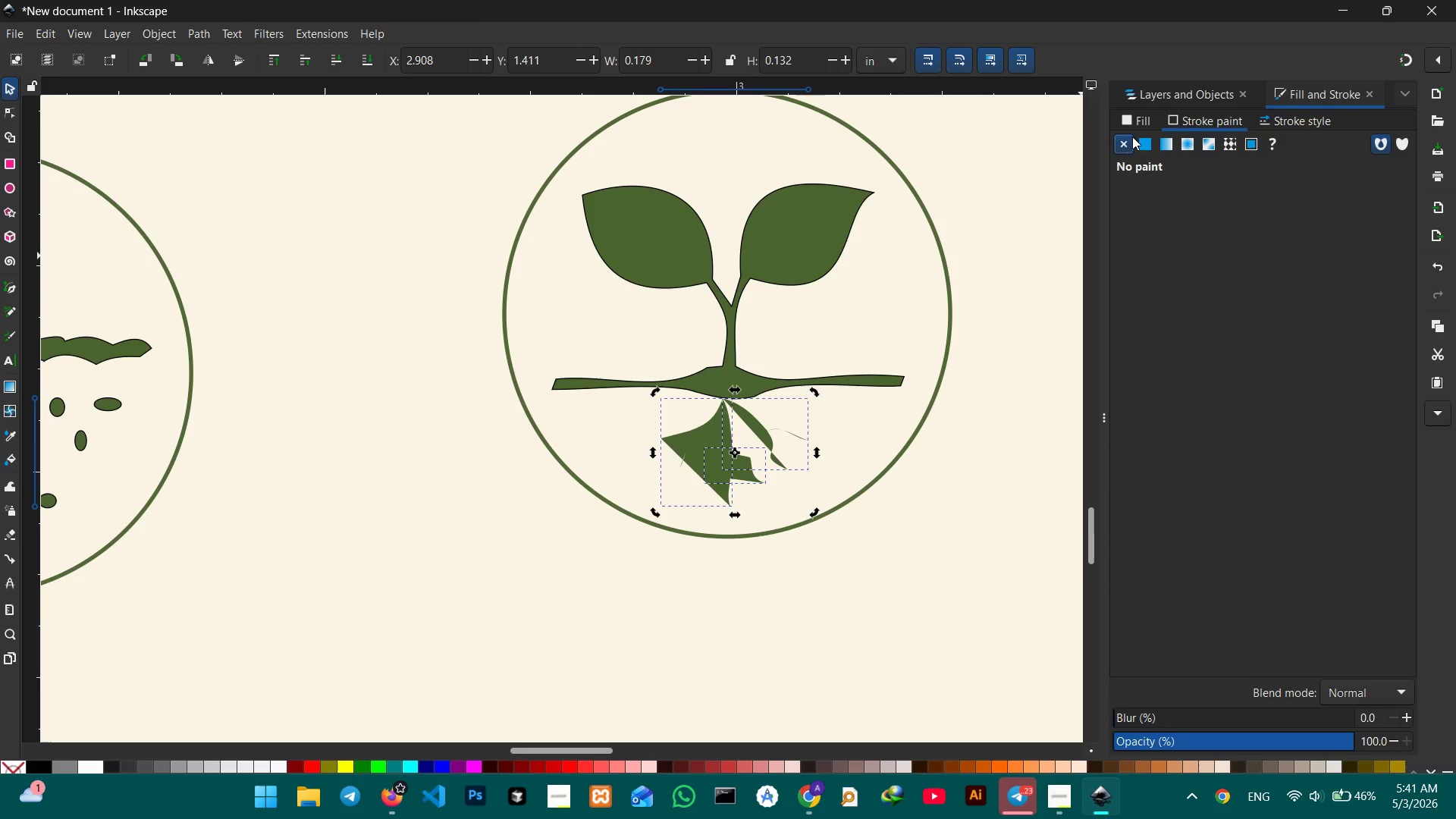 
left_click([1141, 136])
 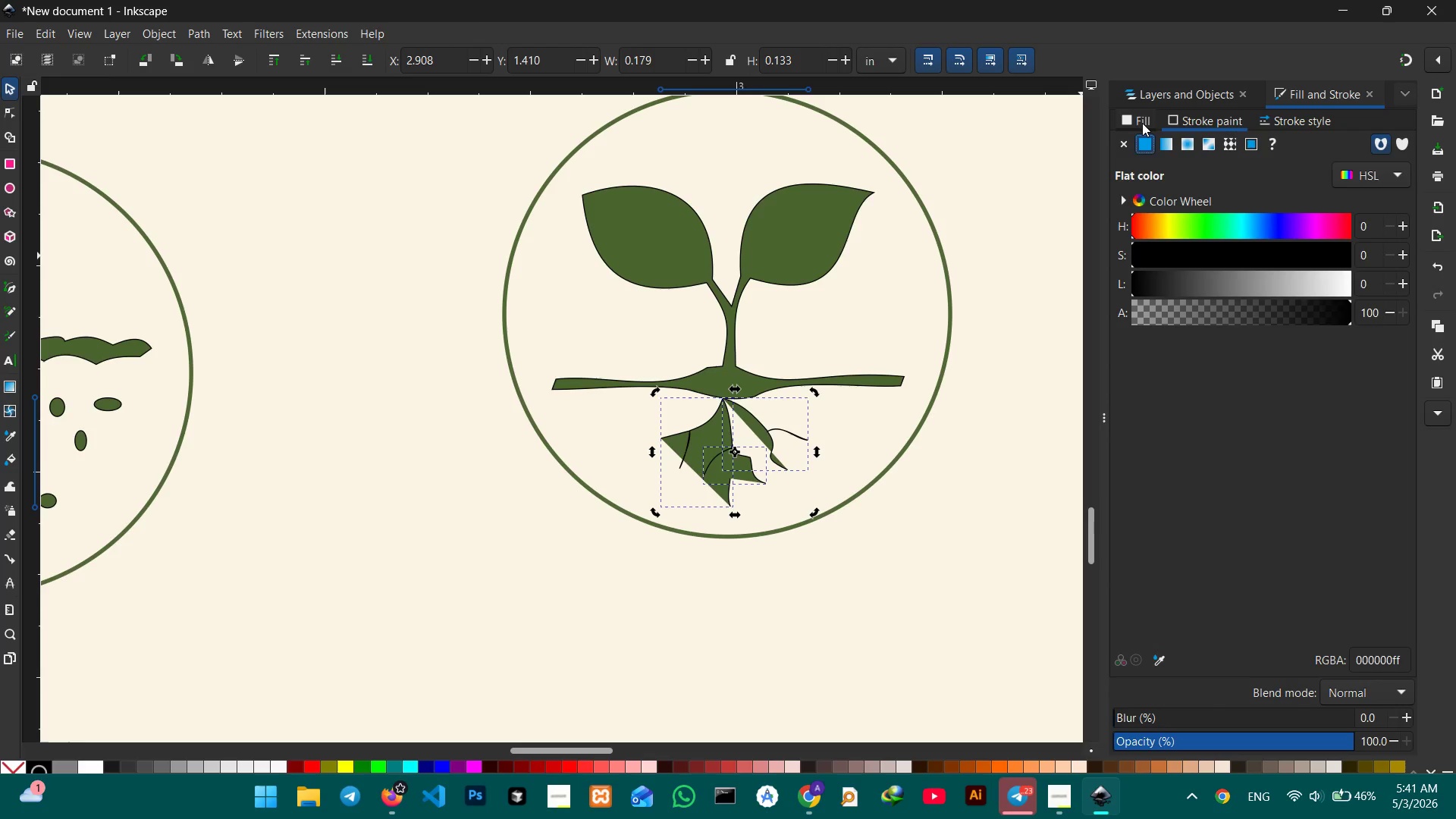 
left_click([1142, 123])
 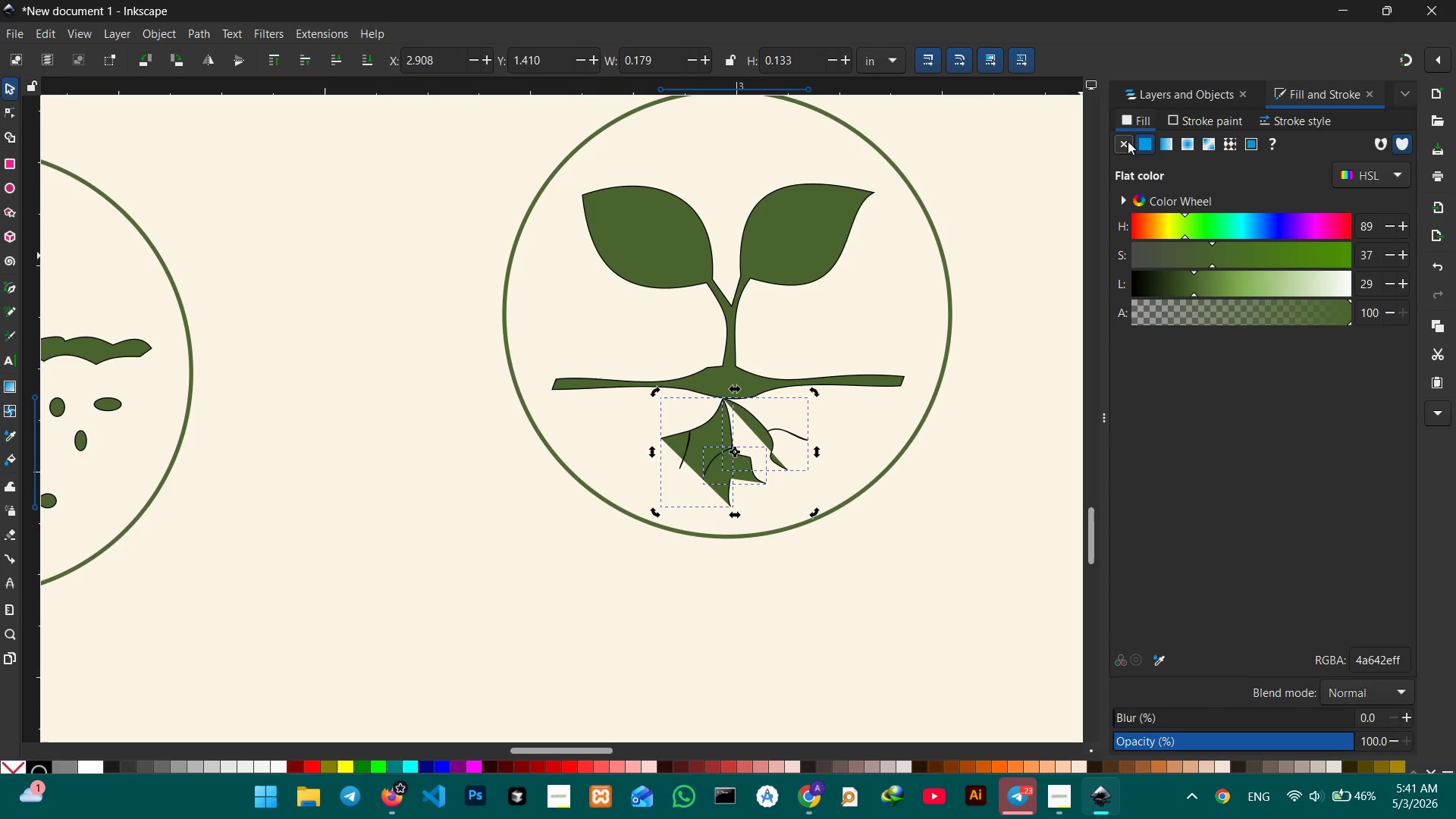 
left_click([1128, 141])
 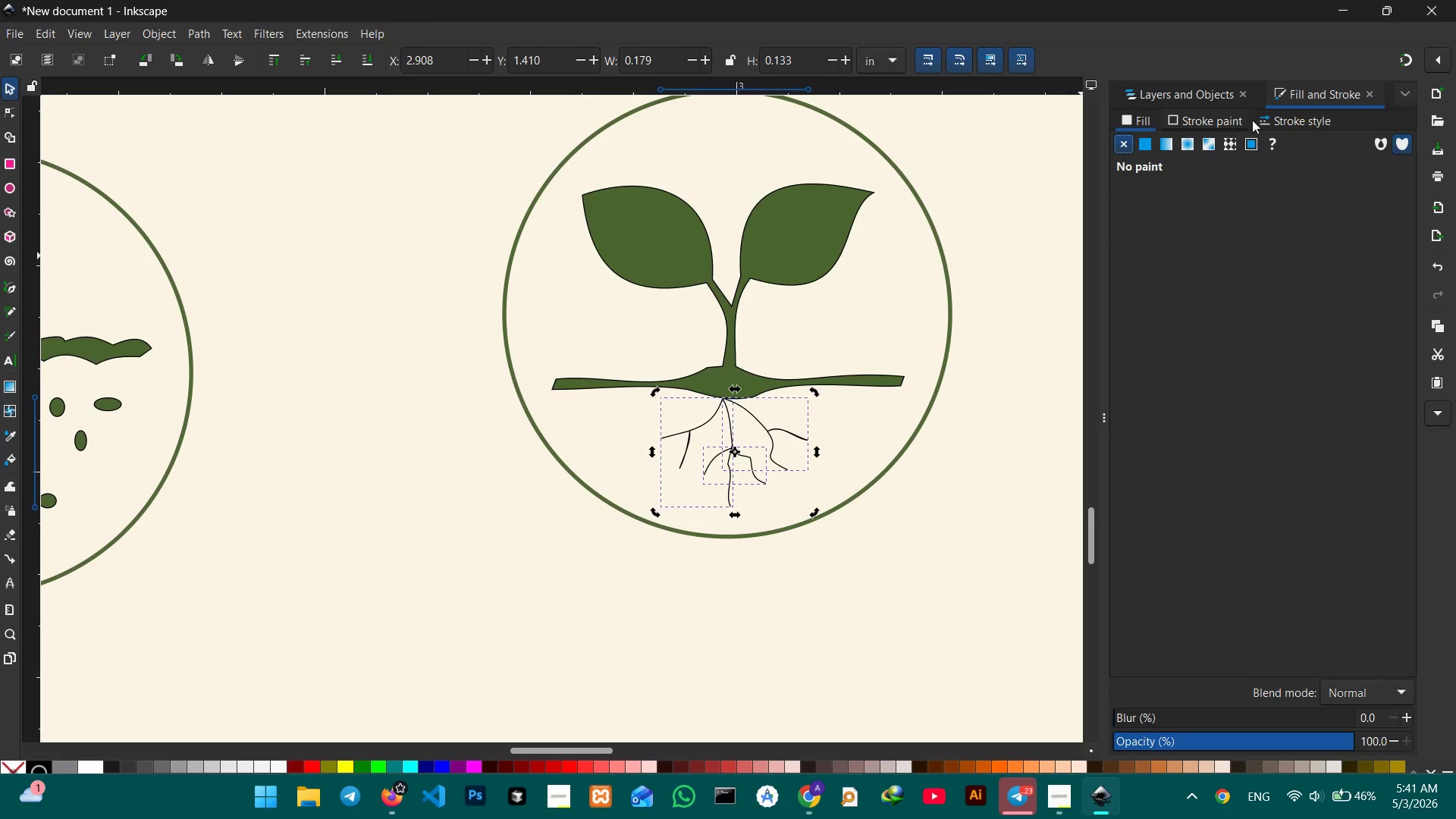 
left_click([1285, 118])
 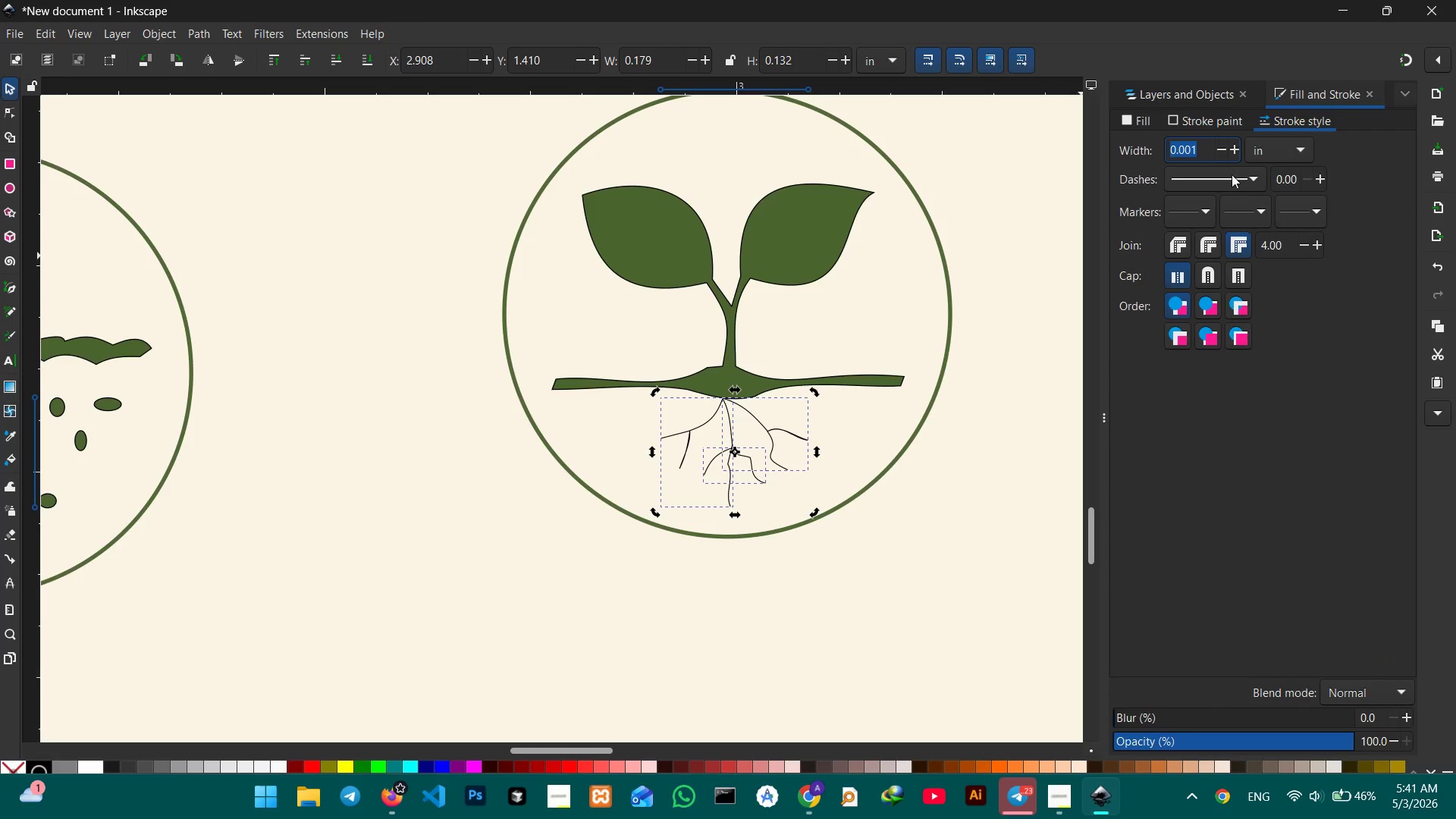 
left_click([1228, 115])
 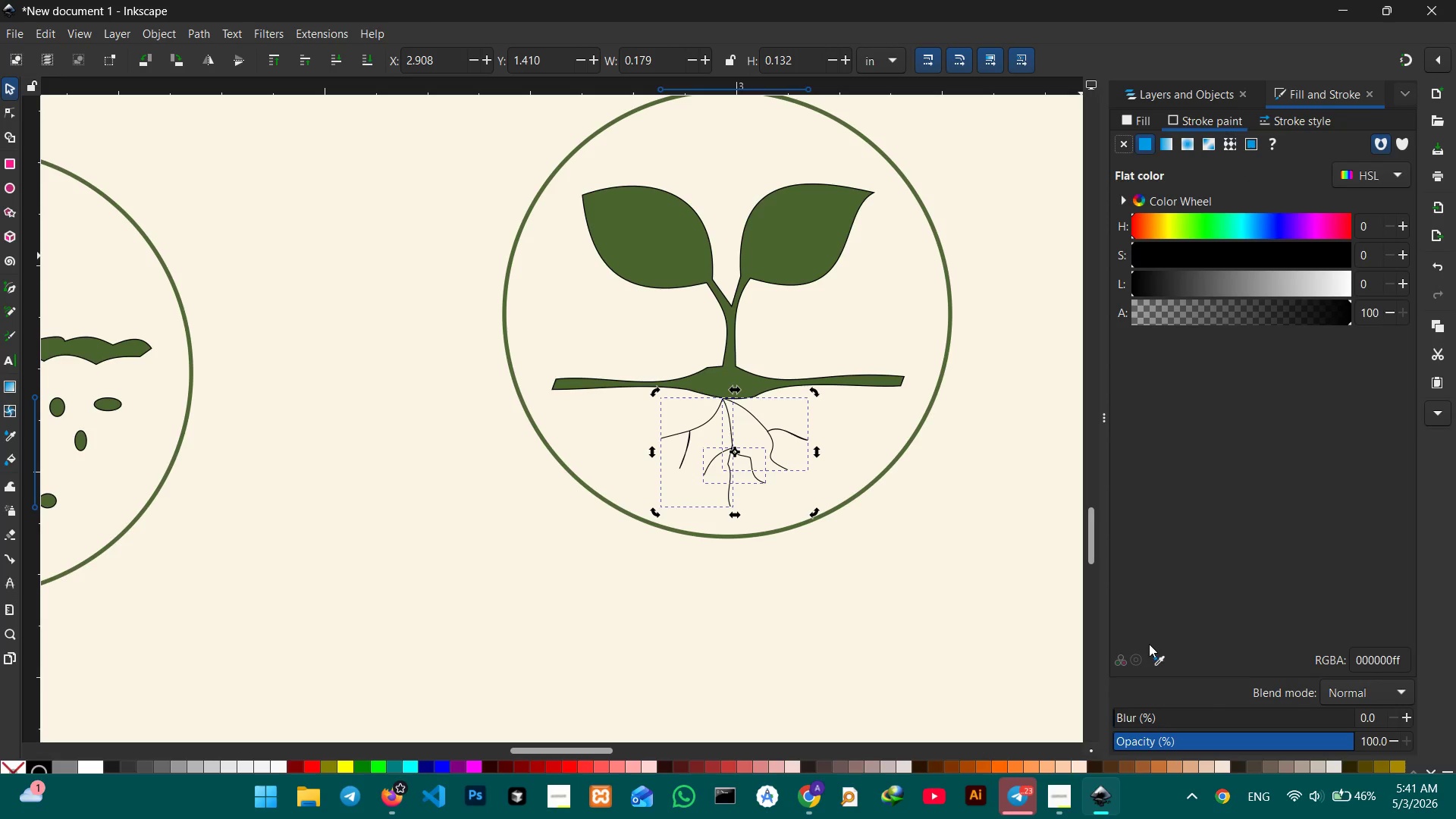 
left_click([1153, 654])
 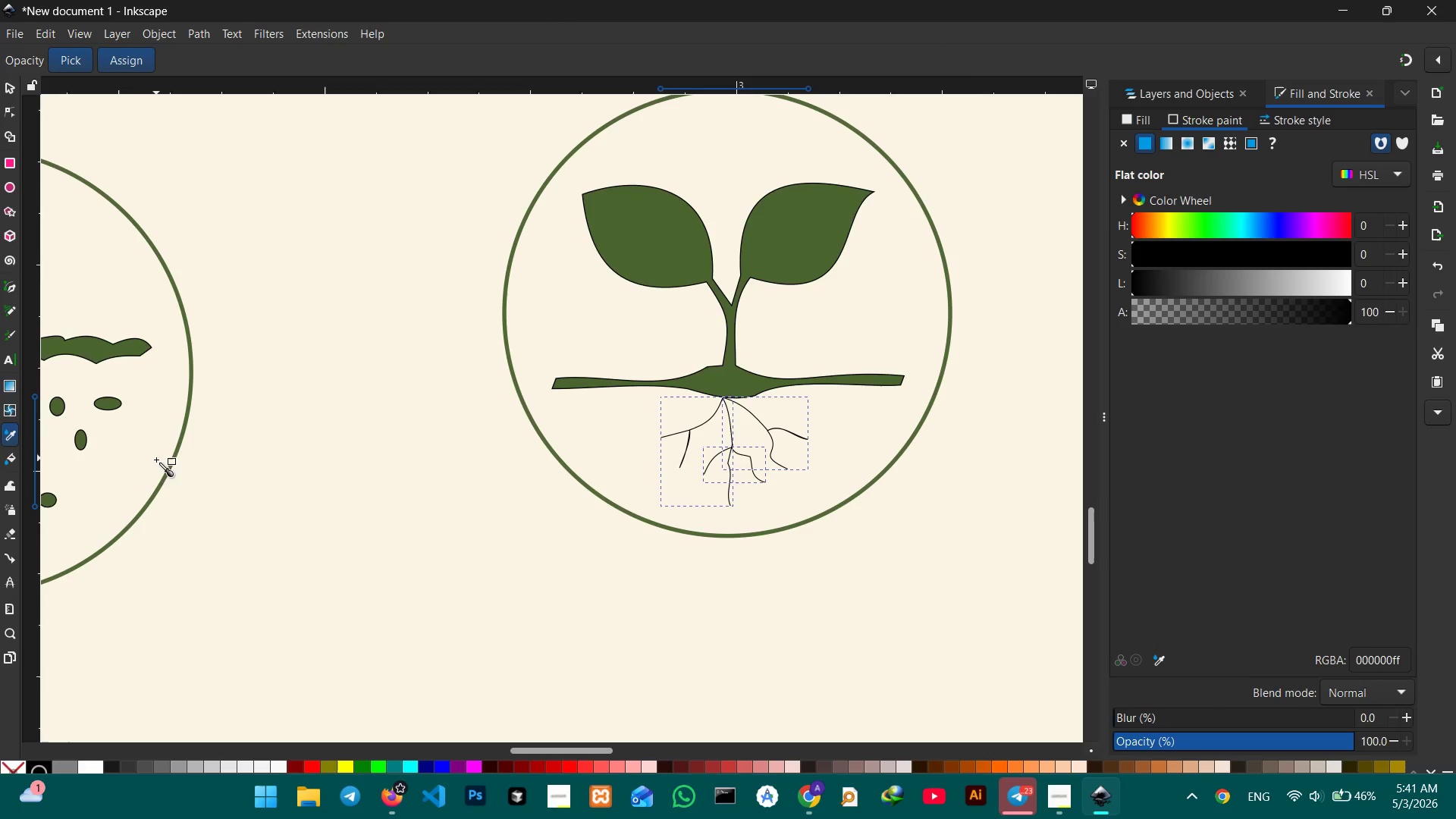 
hold_key(key=Space, duration=0.83)
 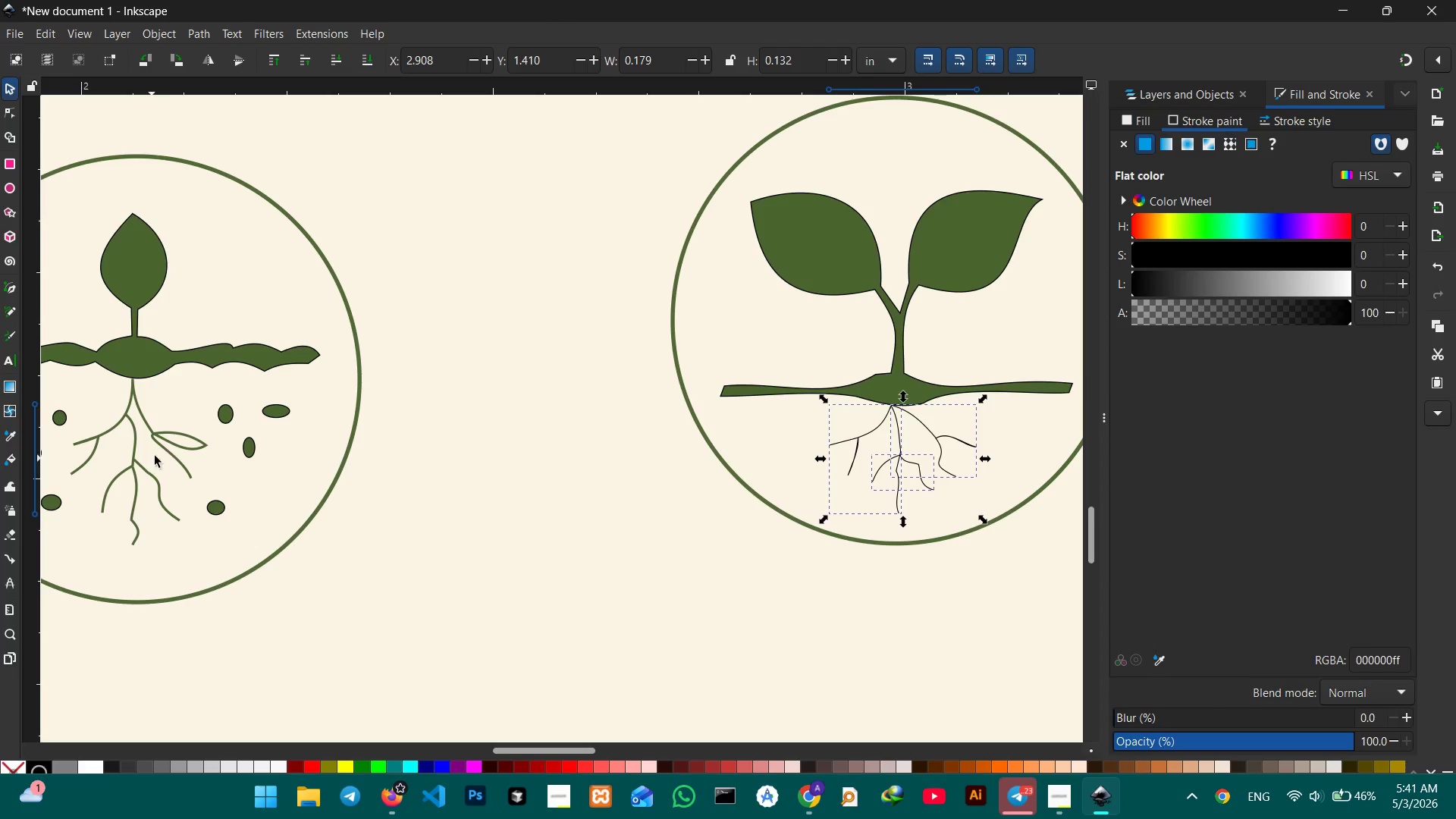 
left_click_drag(start_coordinate=[142, 471], to_coordinate=[310, 478])
 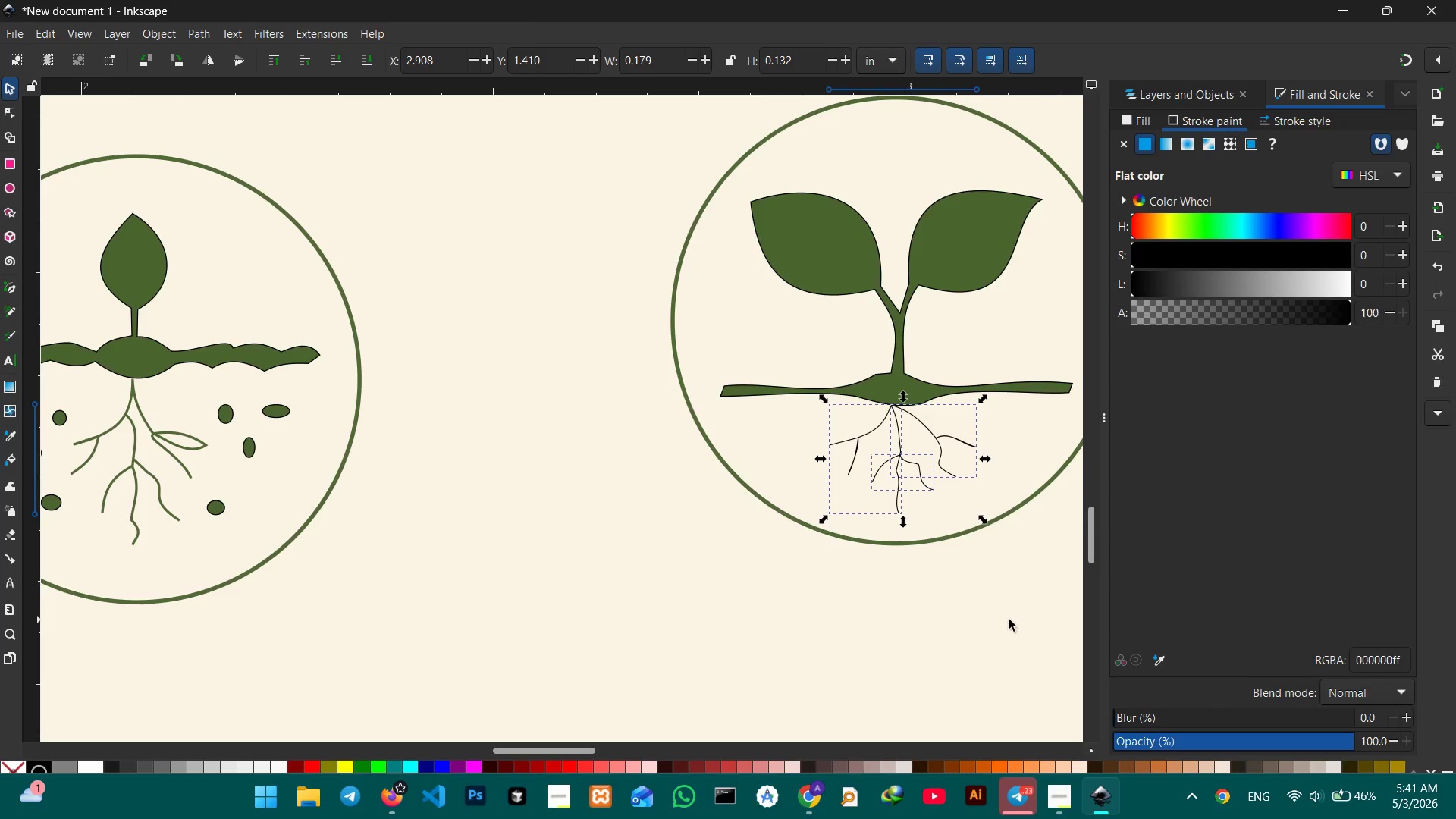 
left_click([1155, 658])
 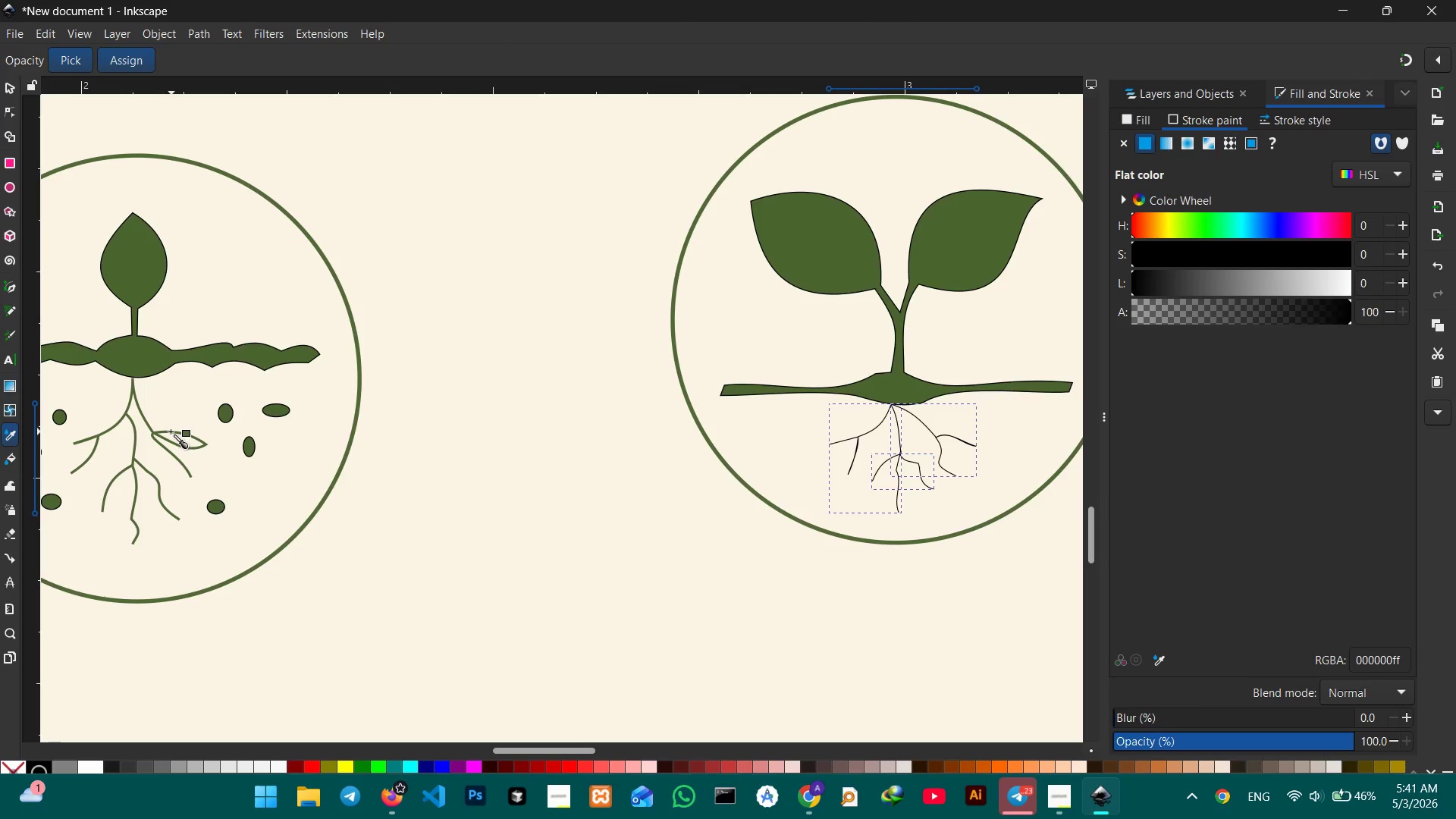 
left_click([169, 431])
 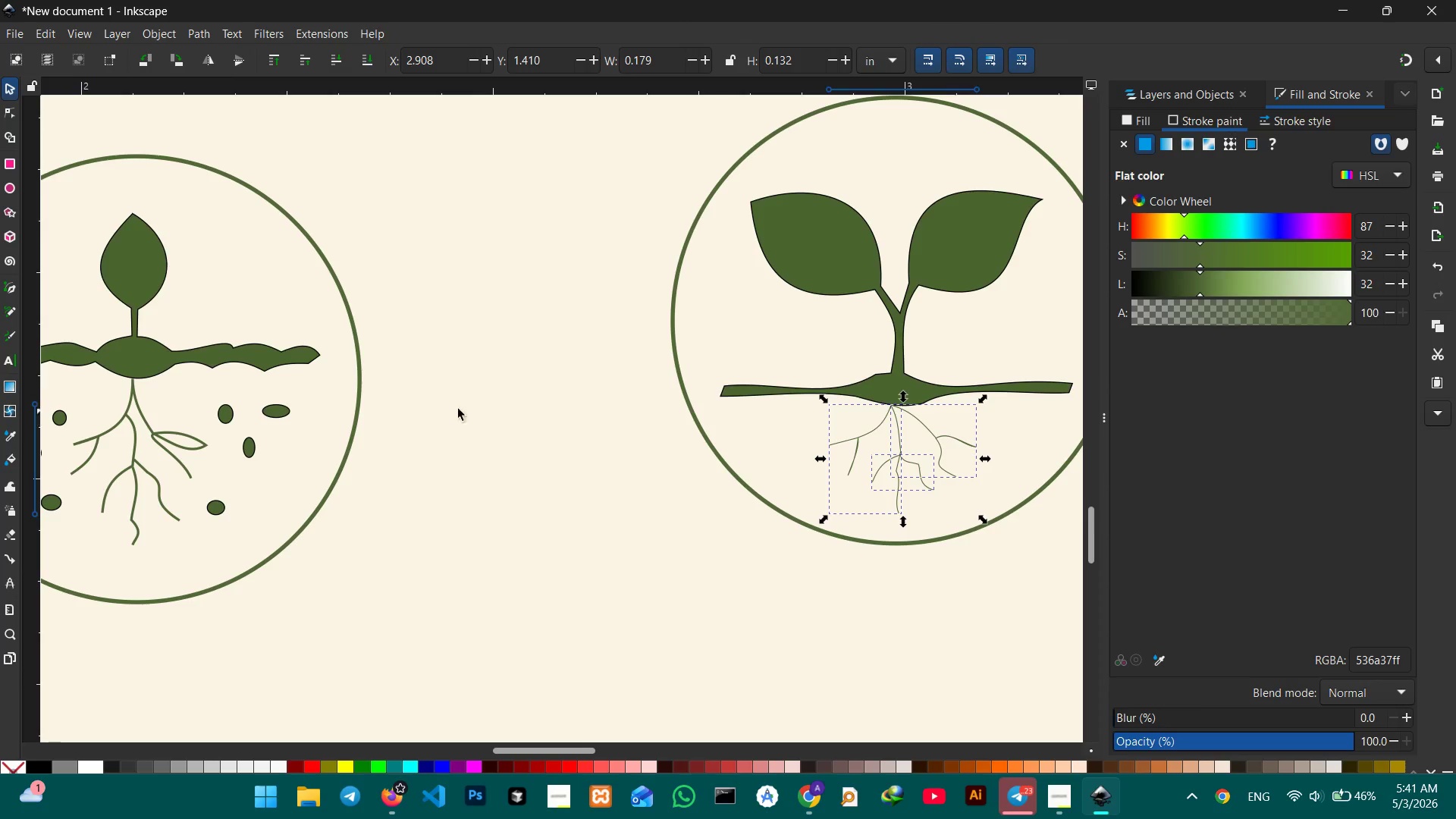 
hold_key(key=Space, duration=0.61)
 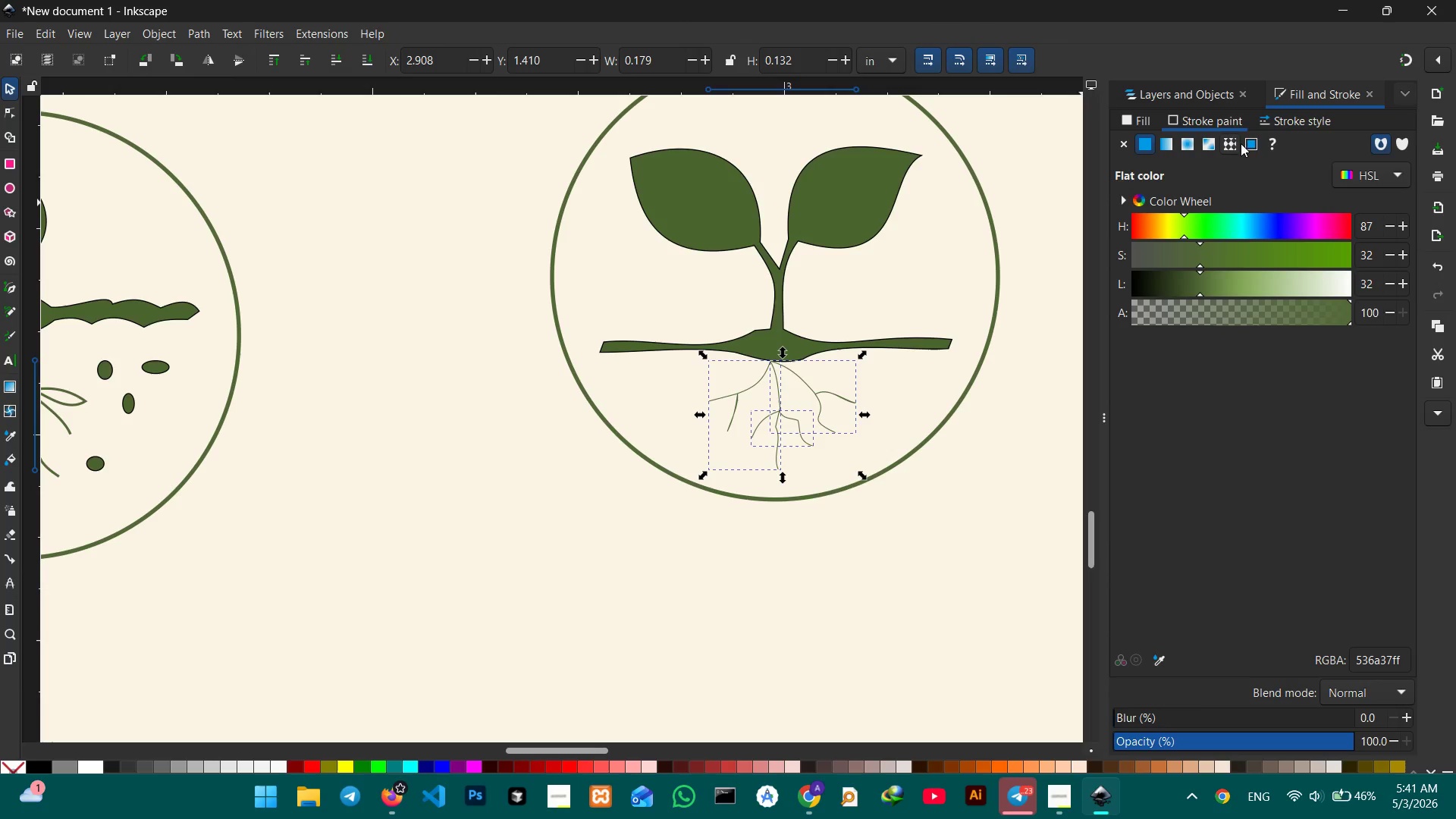 
left_click_drag(start_coordinate=[811, 419], to_coordinate=[549, 425])
 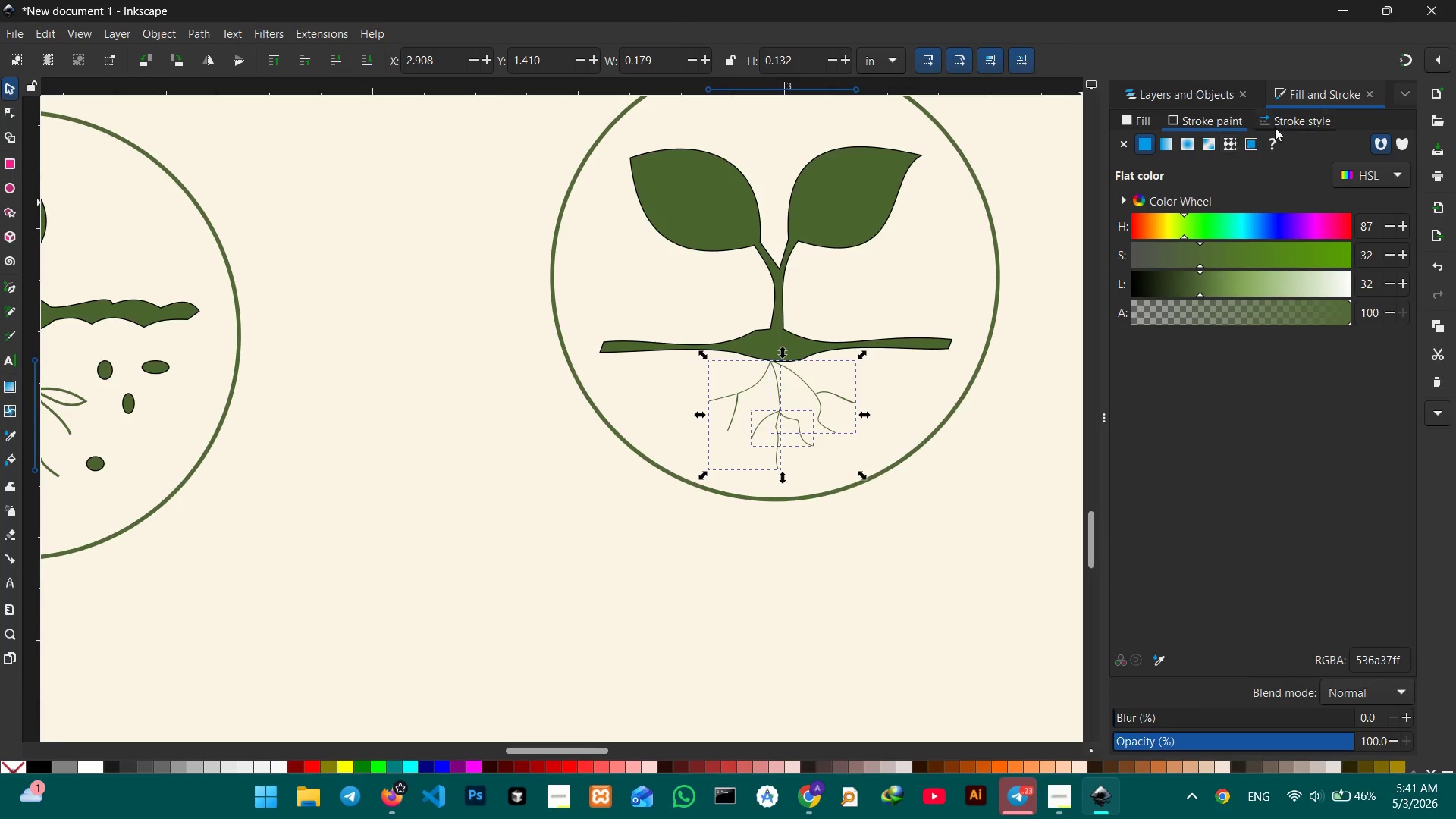 
left_click([1288, 120])
 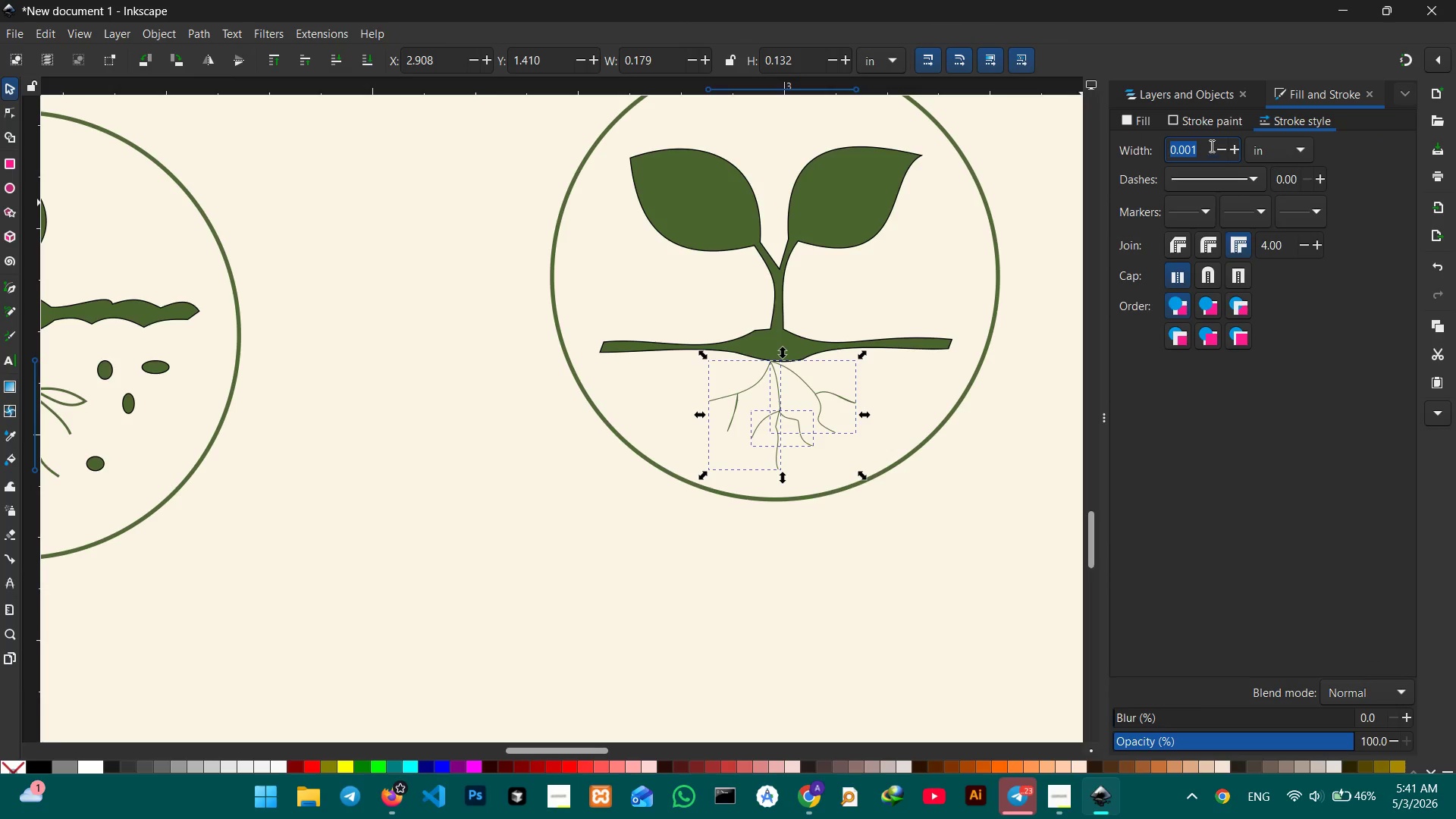 
left_click([1210, 146])
 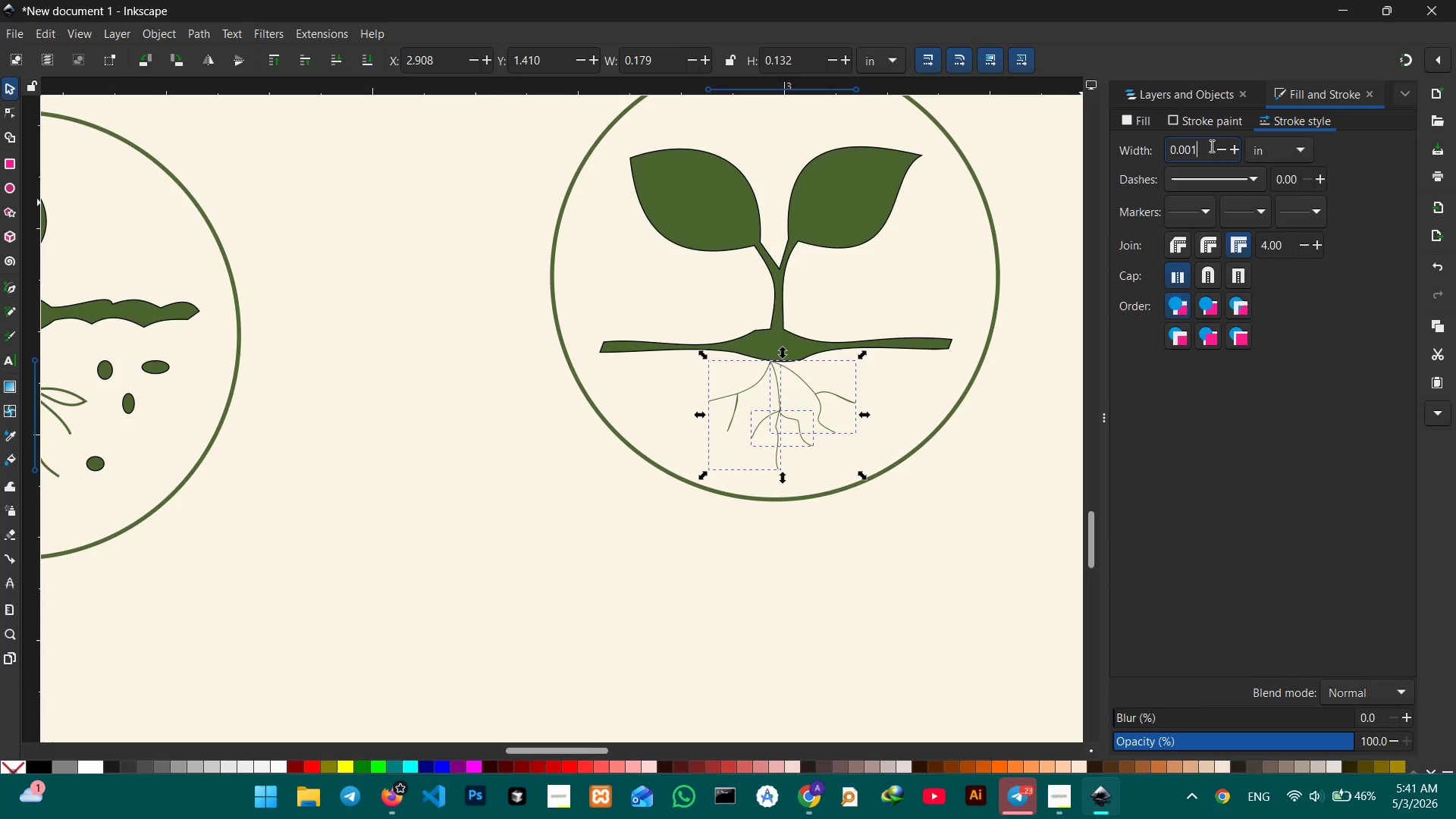 
key(Backspace)
 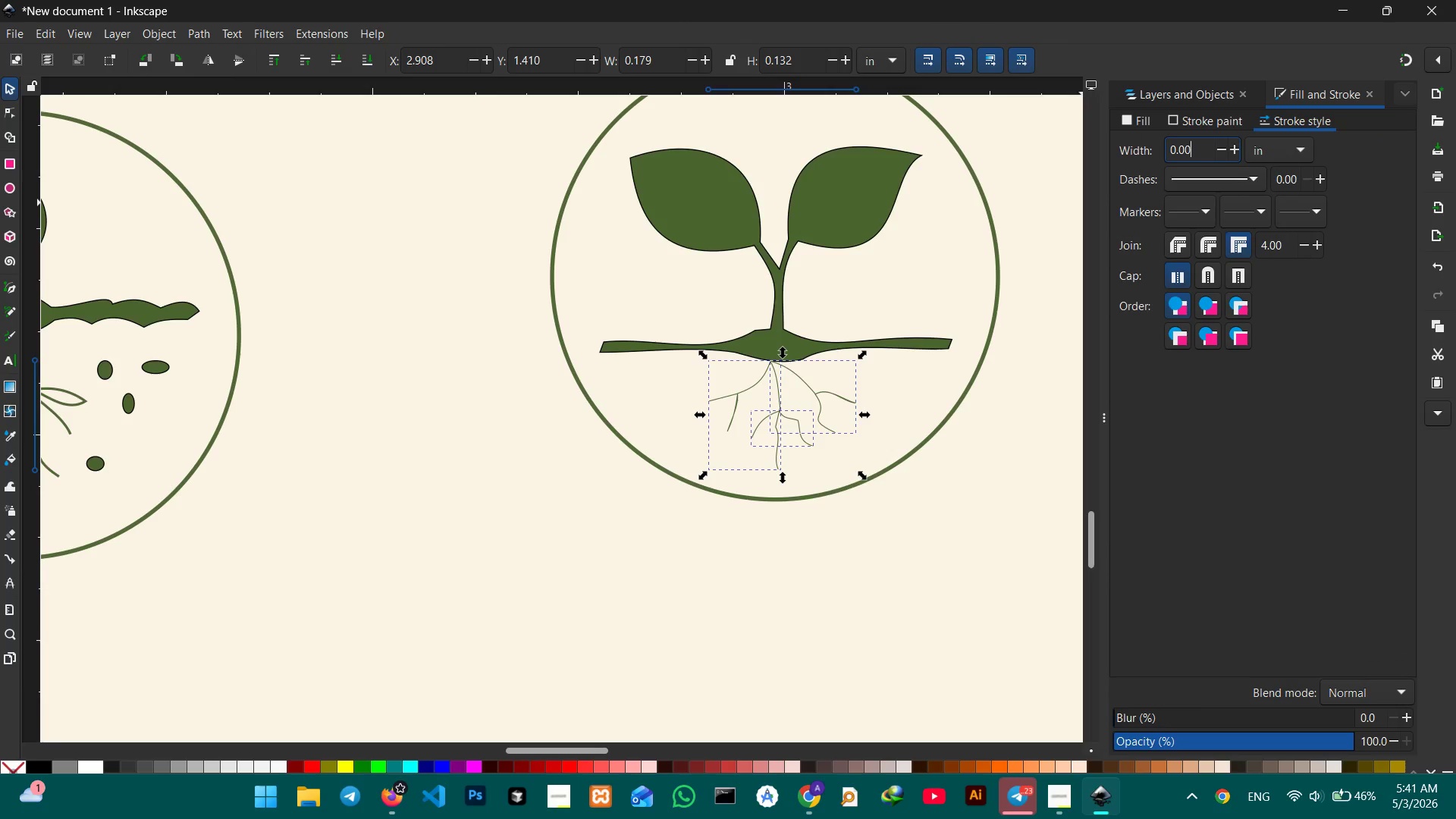 
key(Backspace)
 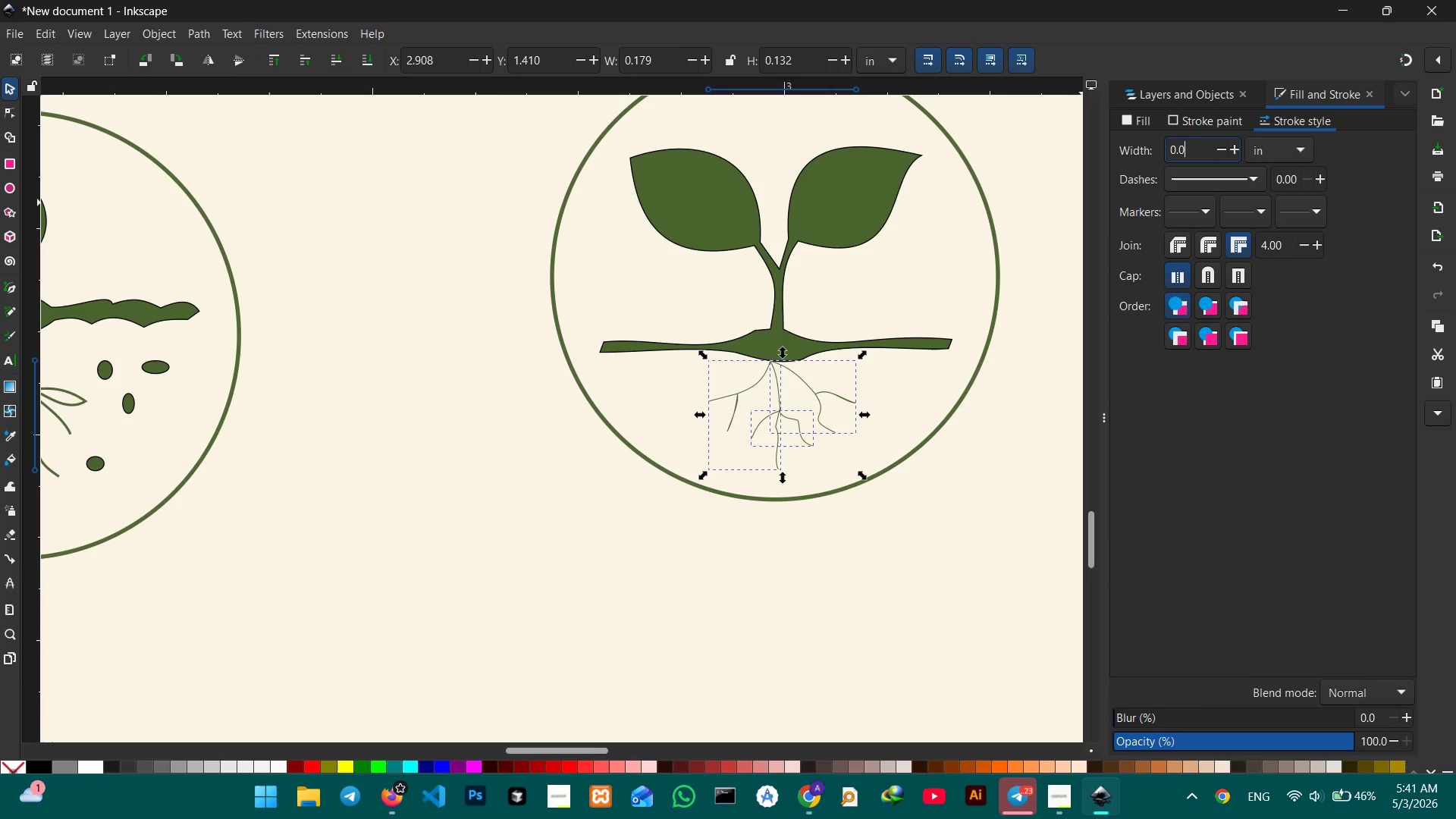 
key(Numpad0)
 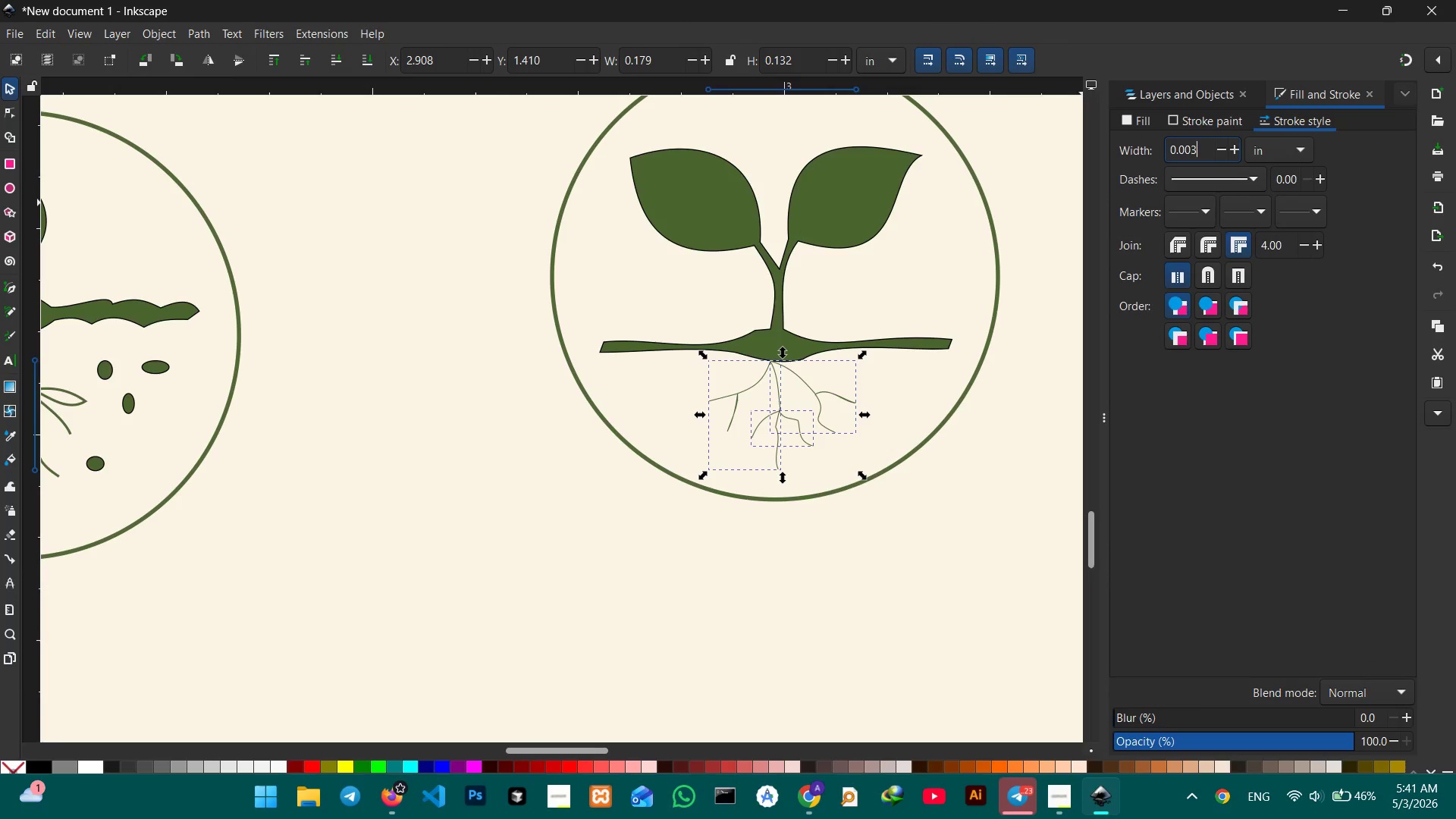 
key(Numpad3)
 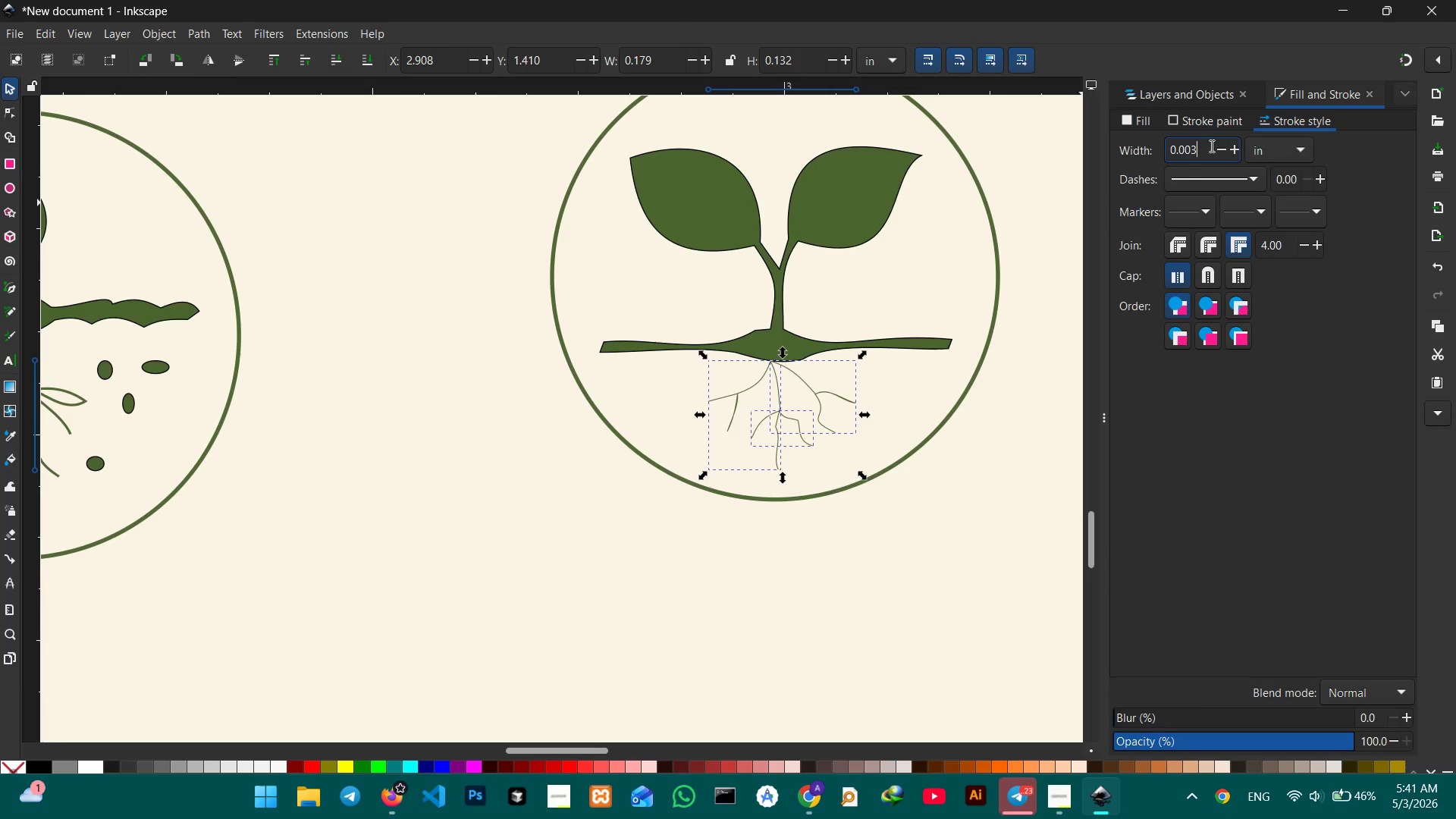 
key(Enter)
 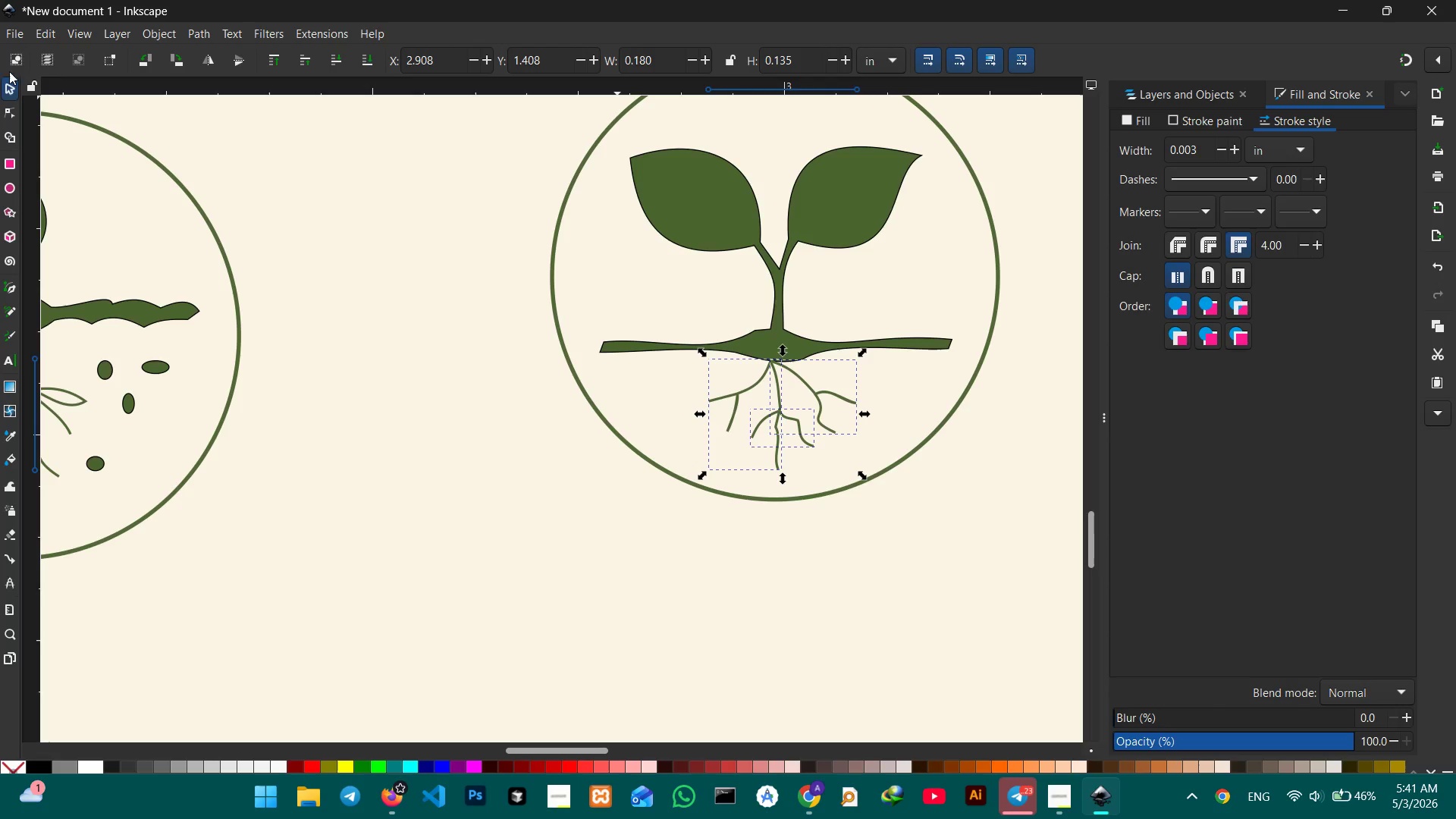 
double_click([264, 161])
 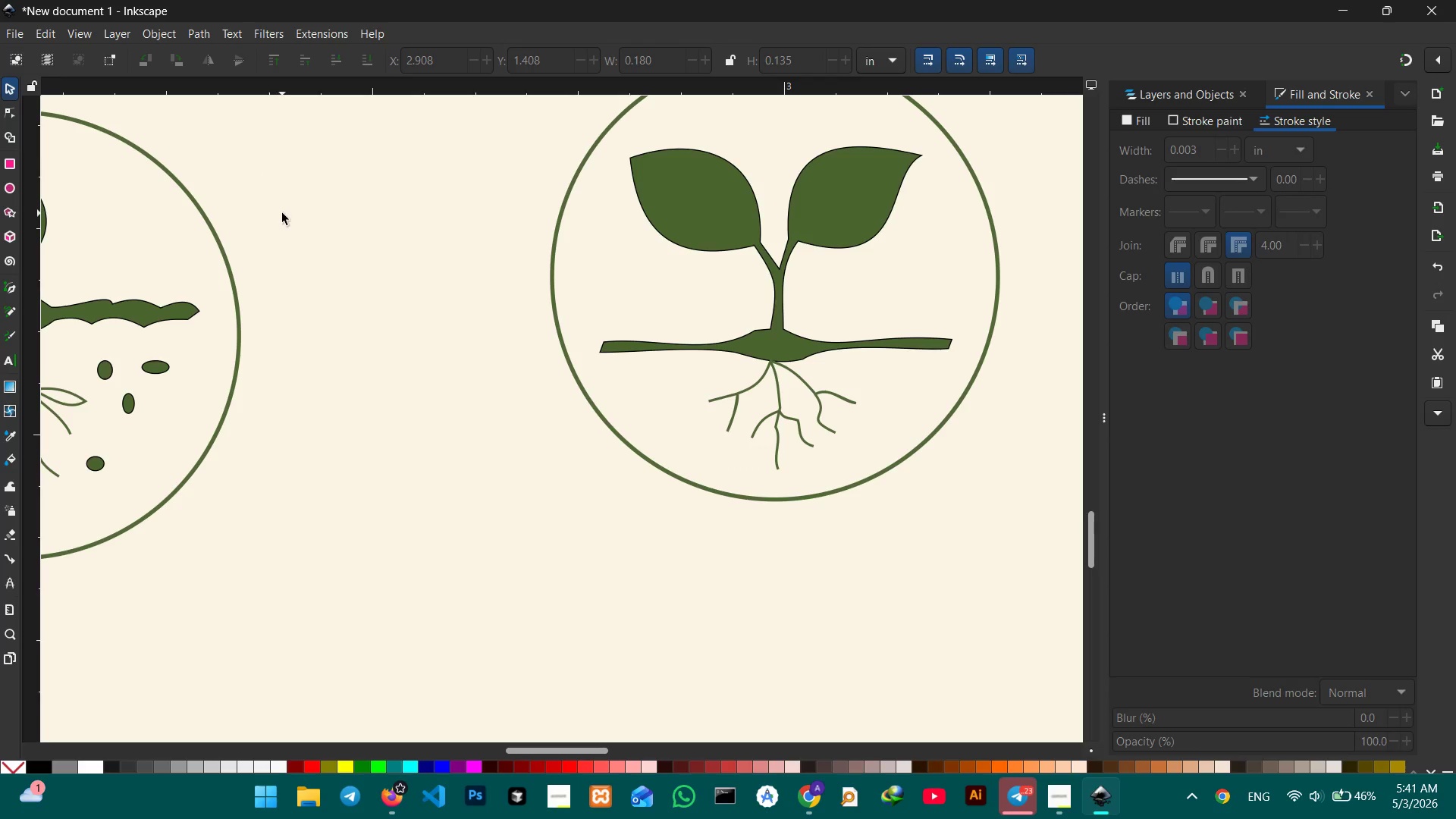 
hold_key(key=ControlLeft, duration=0.62)
 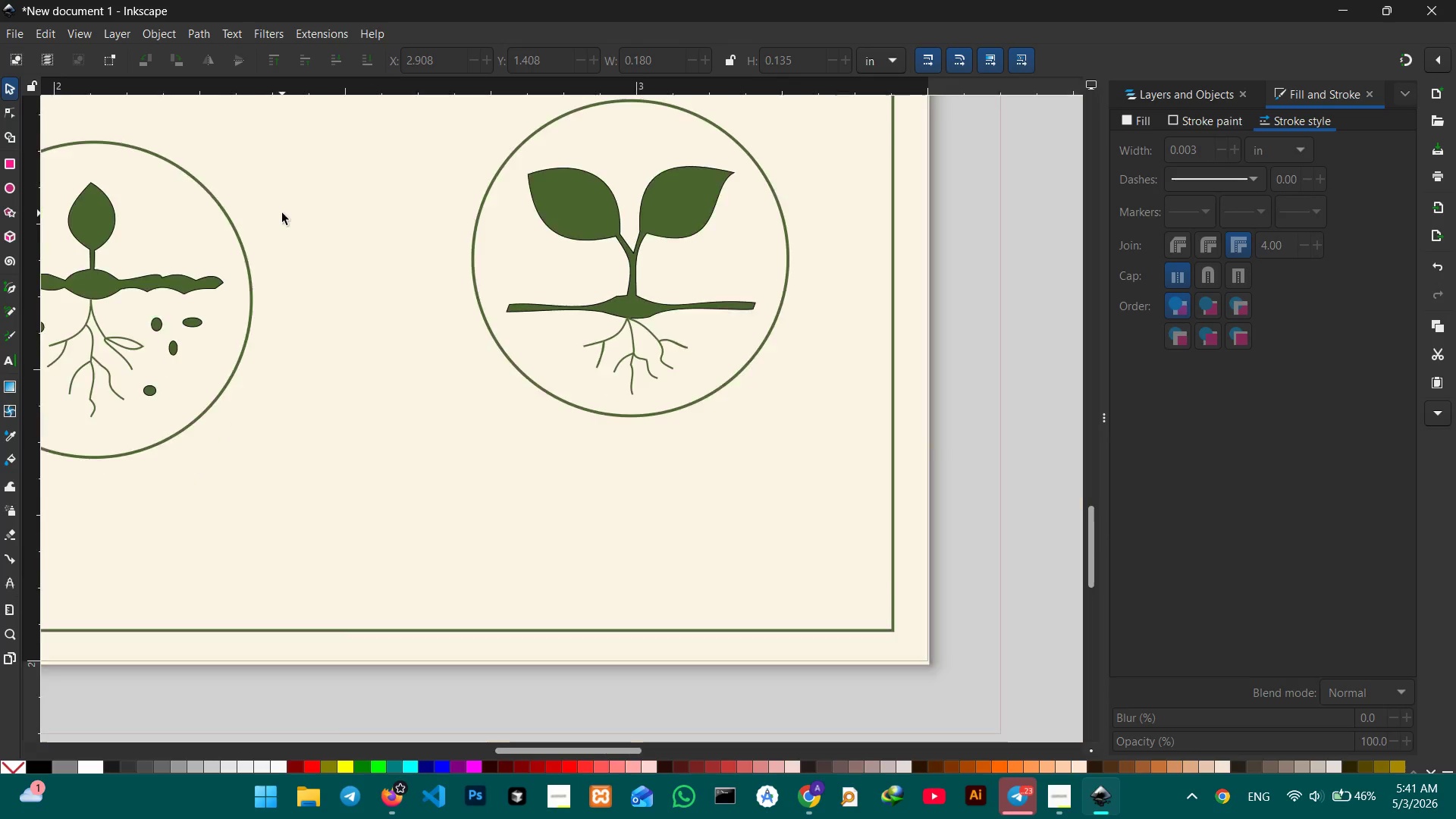 
hold_key(key=ControlLeft, duration=0.31)
scroll: coordinate [282, 213], scroll_direction: down, amount: 2.0
 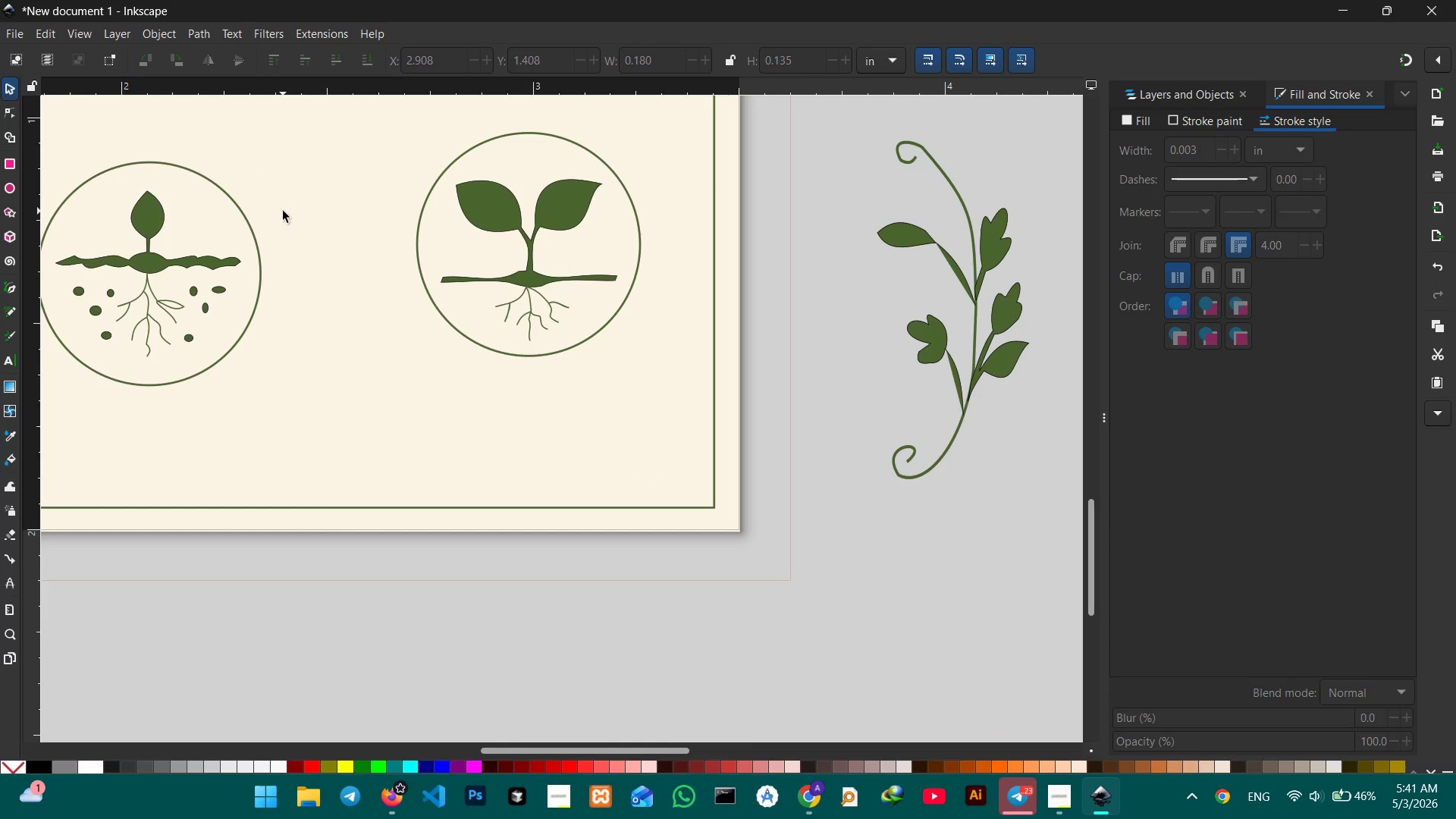 
hold_key(key=Space, duration=0.95)
 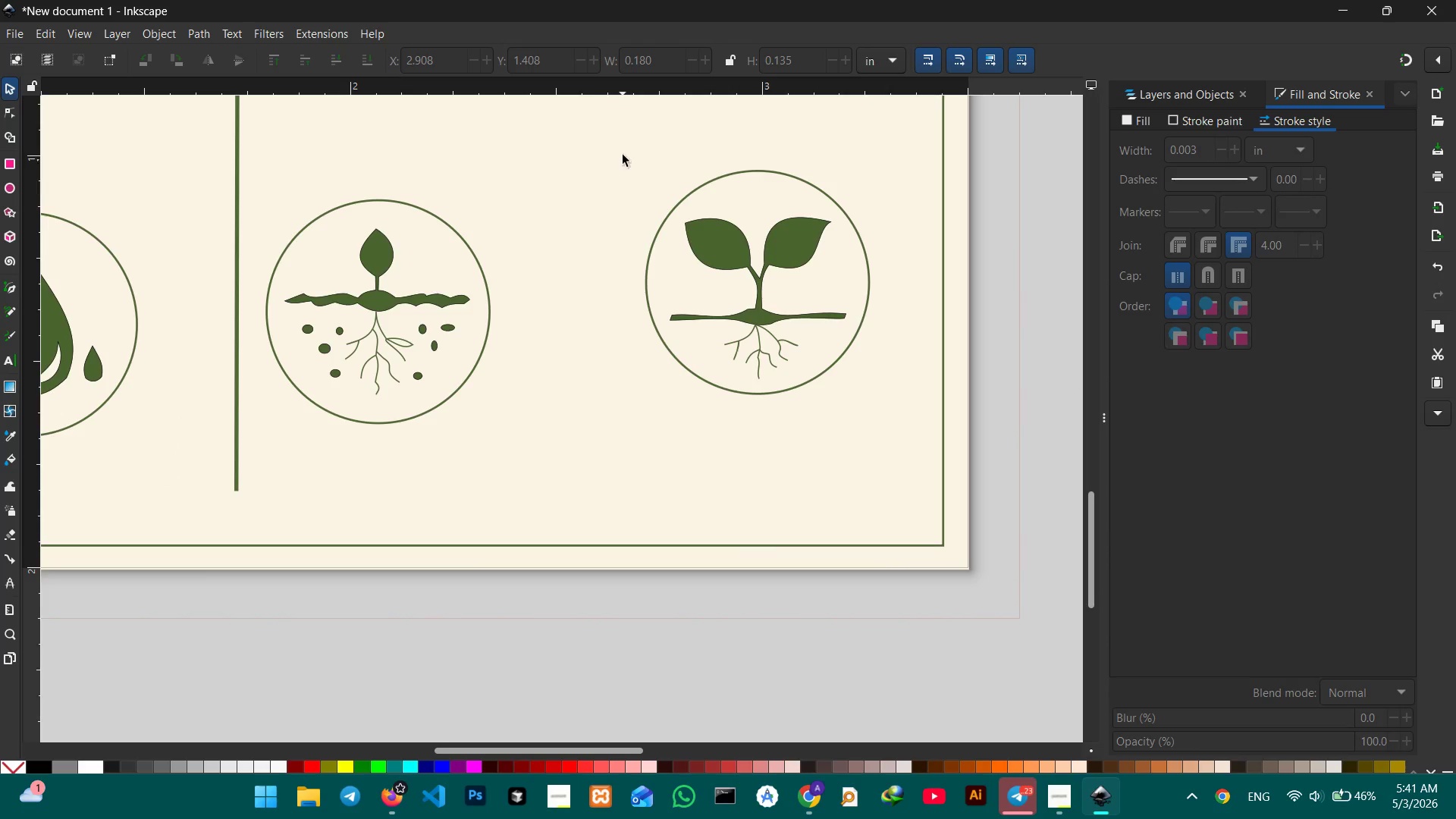 
left_click_drag(start_coordinate=[315, 320], to_coordinate=[528, 329])
 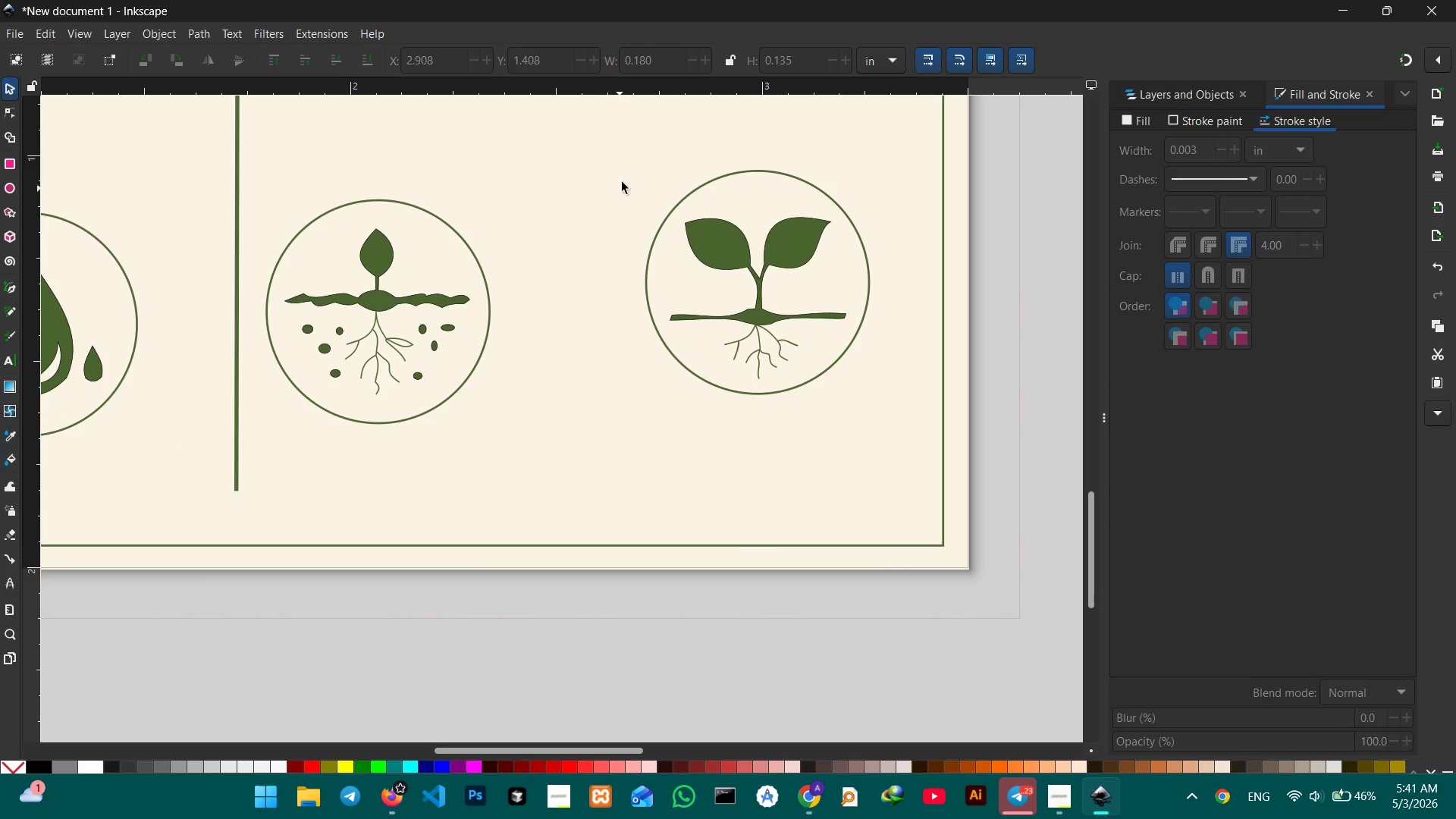 
left_click_drag(start_coordinate=[623, 153], to_coordinate=[864, 415])
 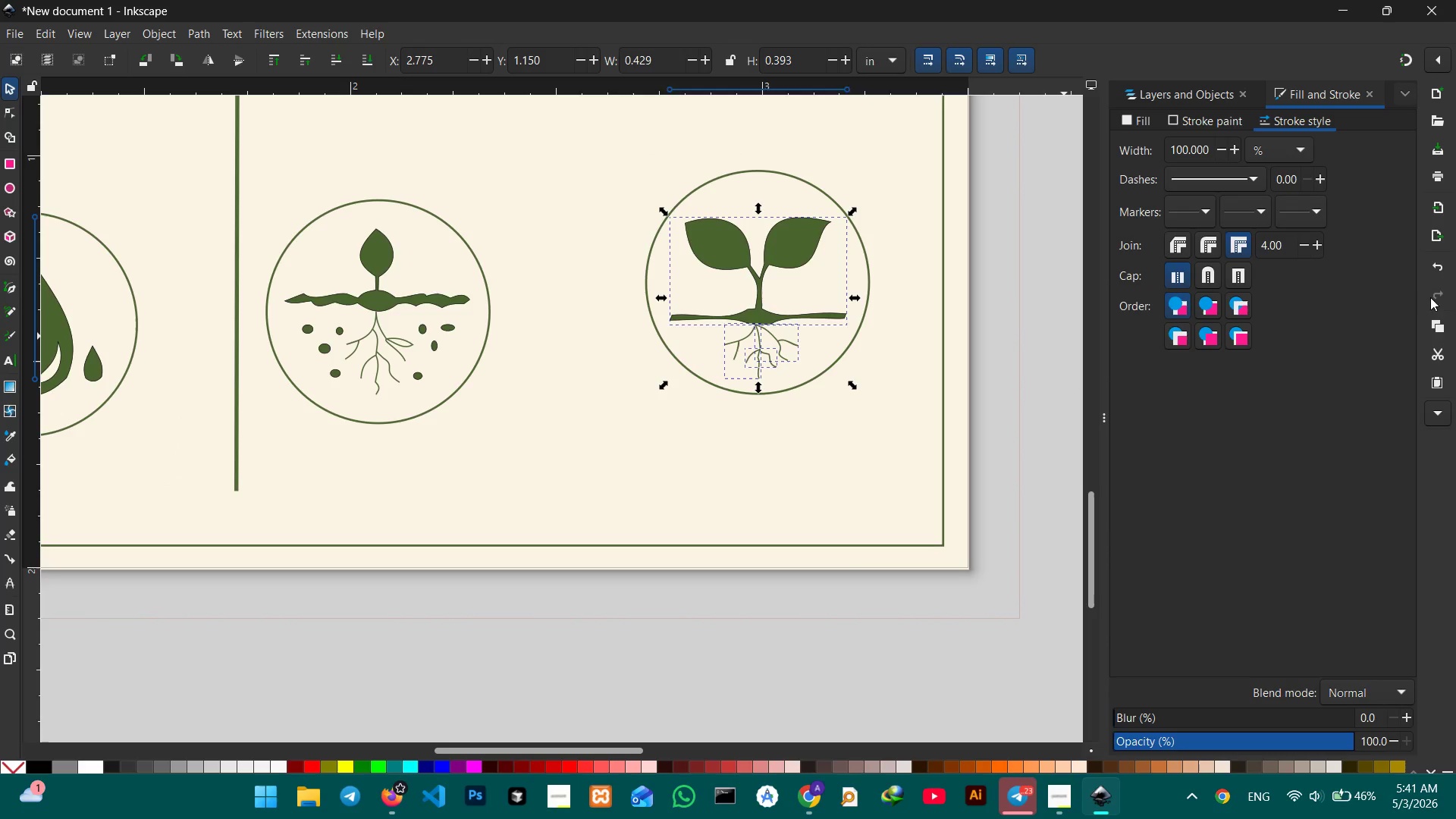 
key(Control+G)
 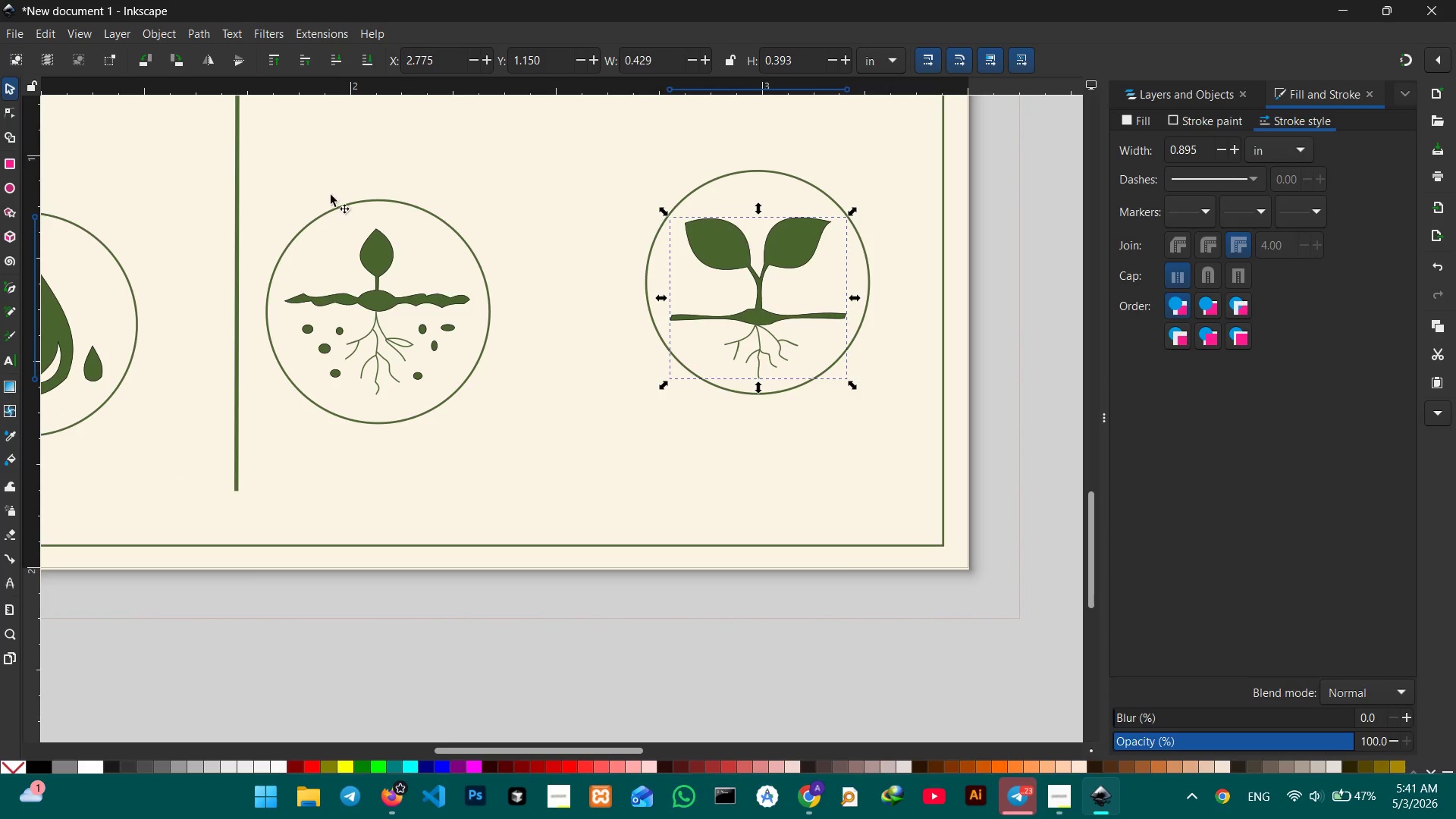 
left_click_drag(start_coordinate=[291, 165], to_coordinate=[496, 454])
 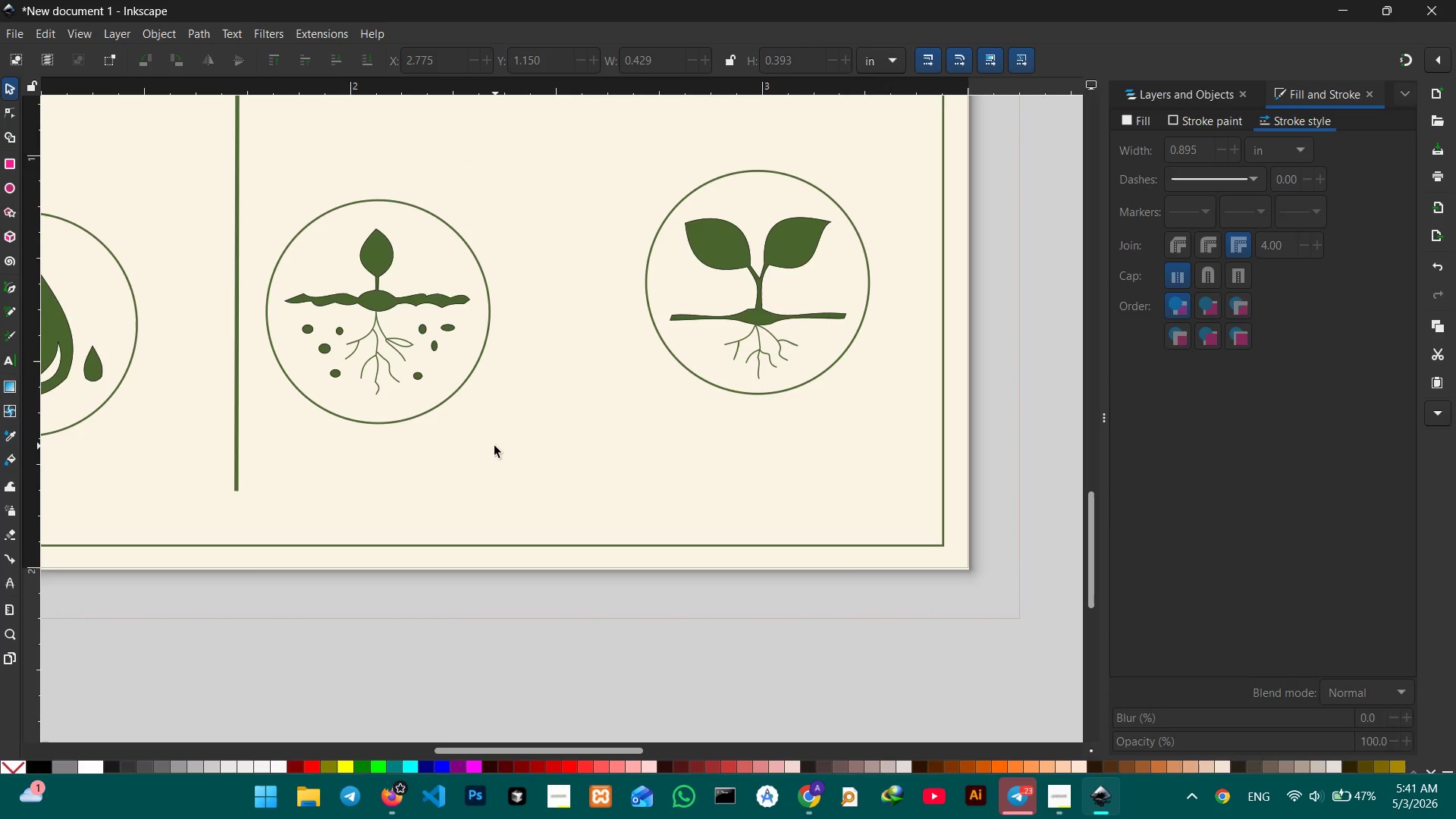 
key(Control+G)
 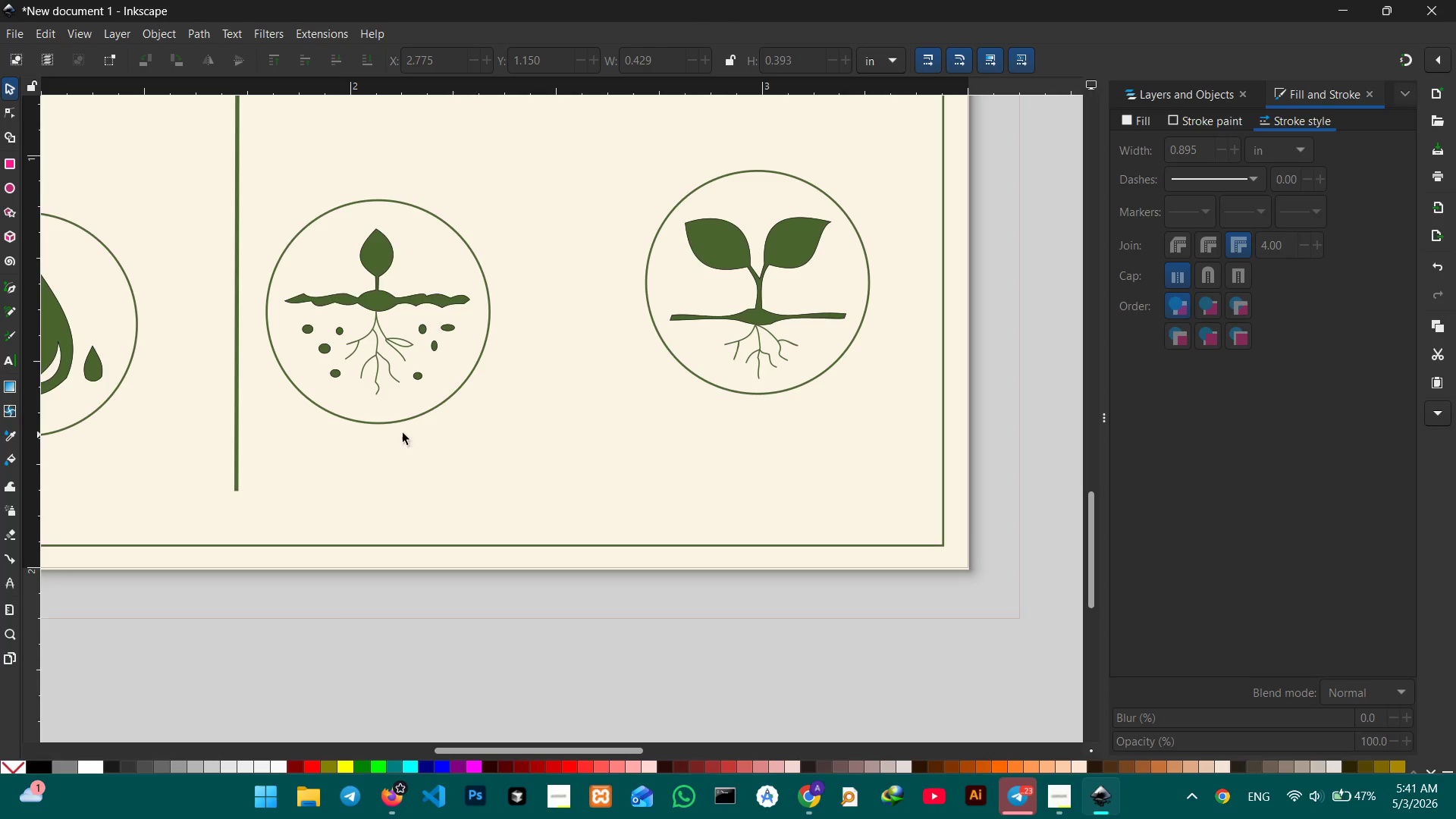 
hold_key(key=Space, duration=0.81)
 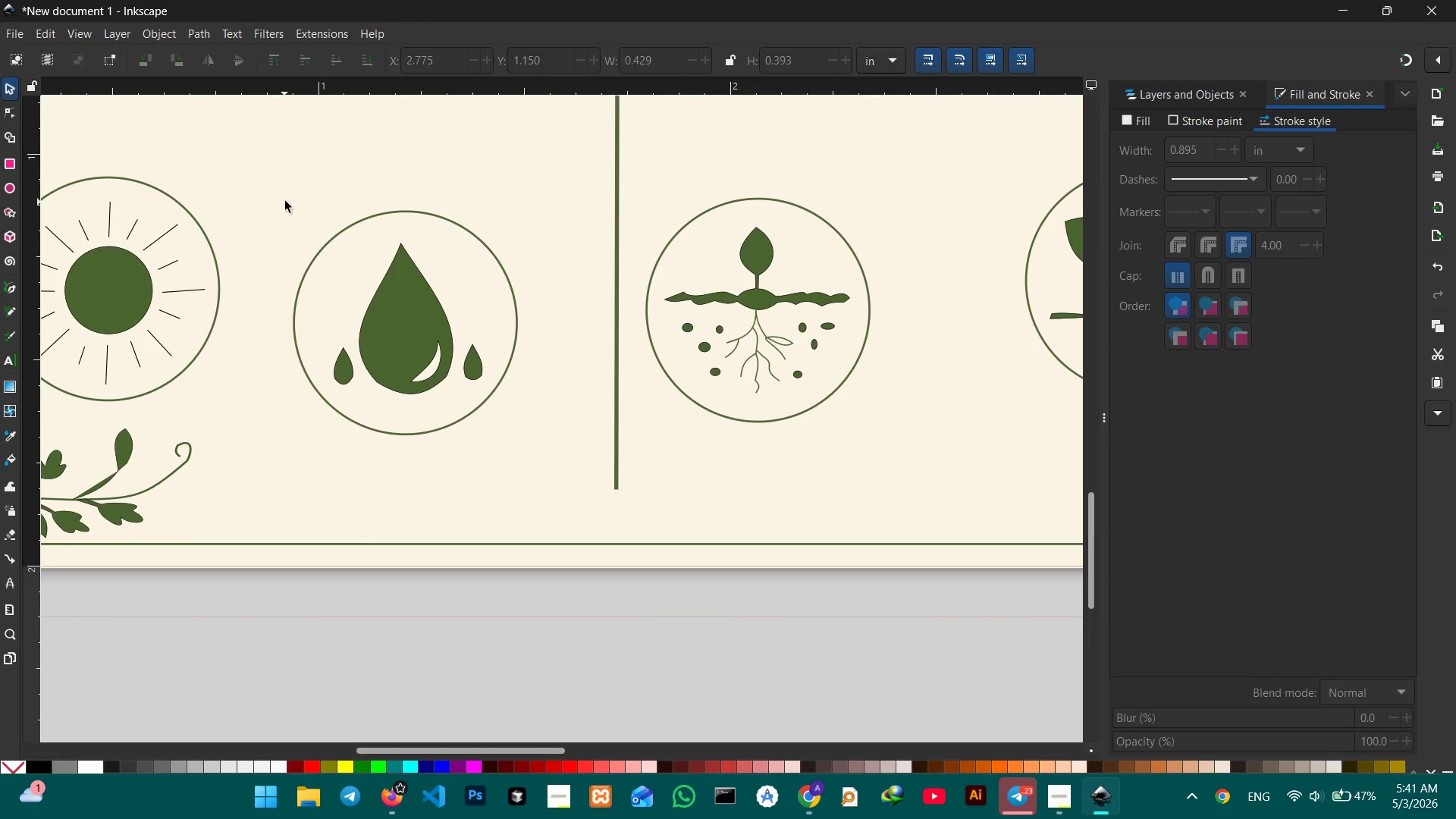 
left_click_drag(start_coordinate=[395, 433], to_coordinate=[787, 460])
 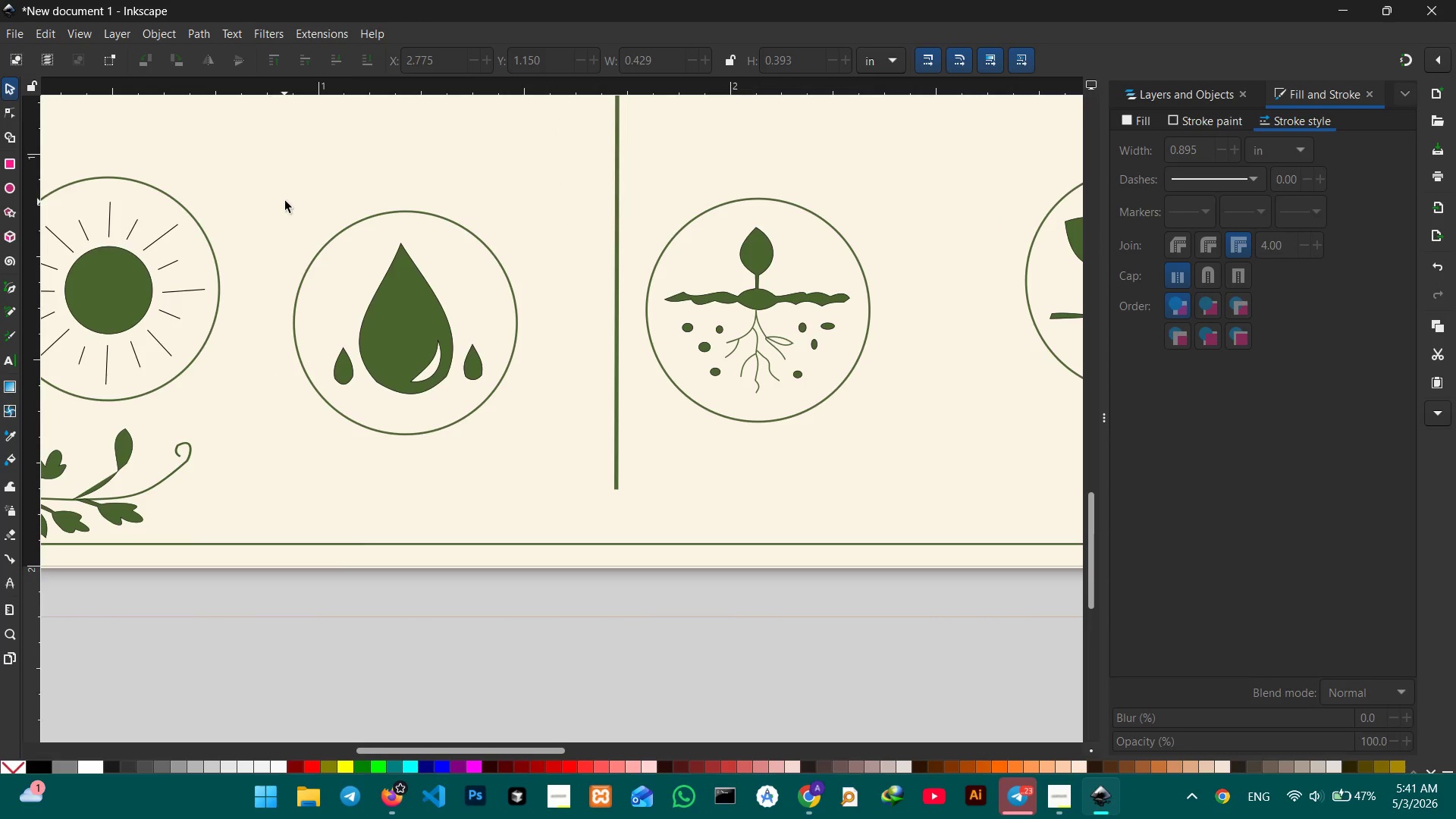 
left_click_drag(start_coordinate=[285, 198], to_coordinate=[550, 470])
 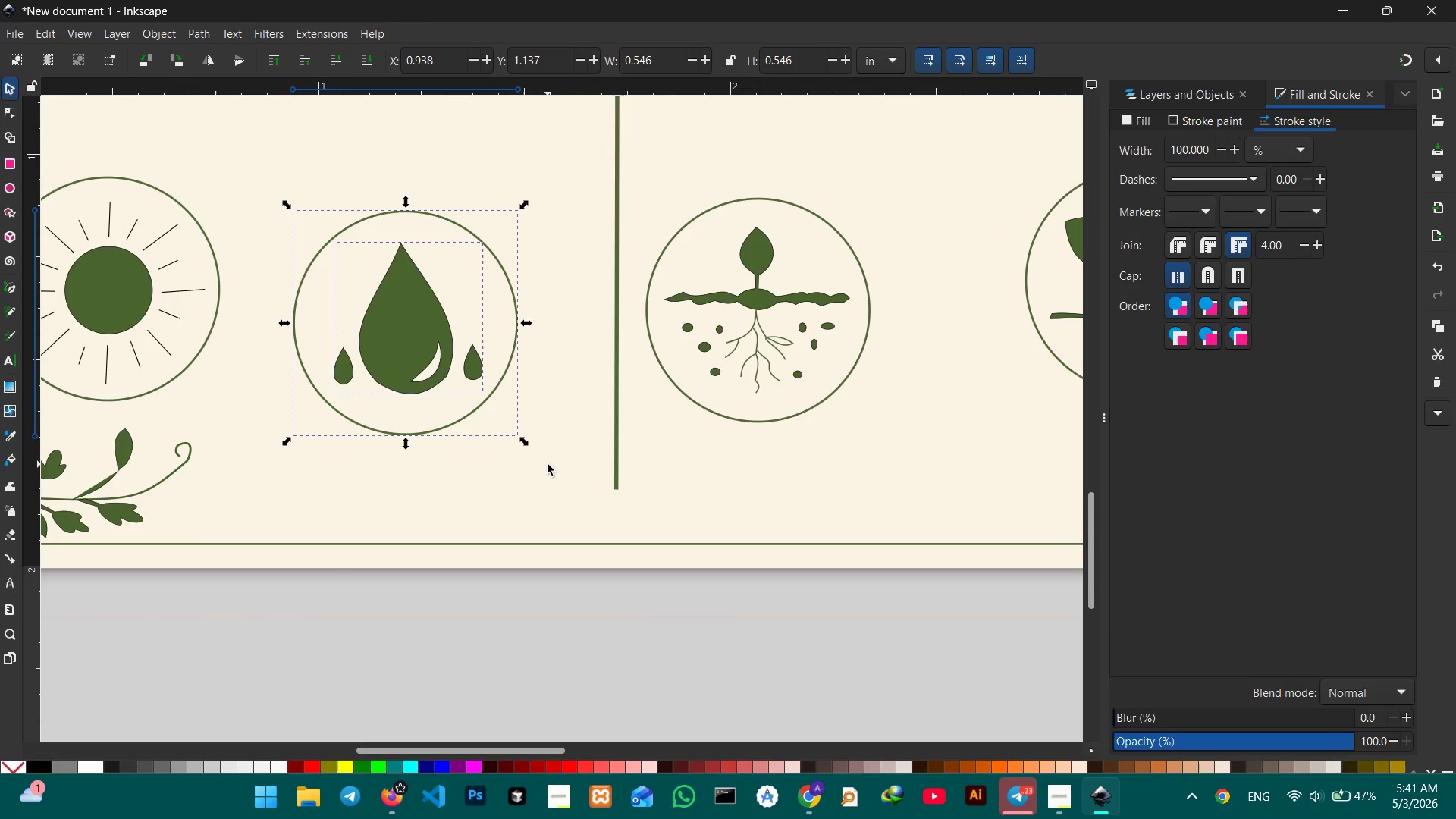 
key(Control+G)
 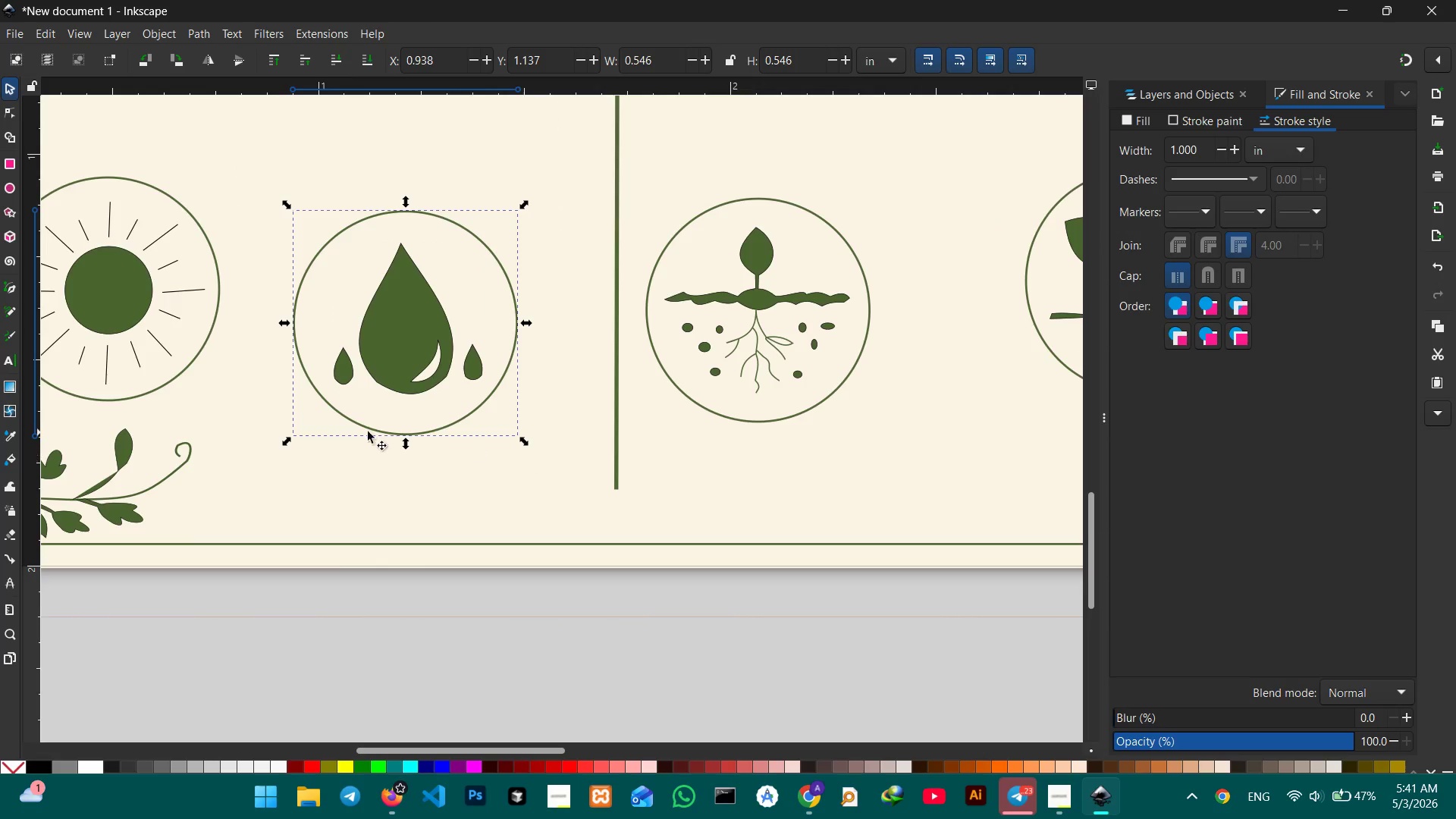 
hold_key(key=Space, duration=0.67)
 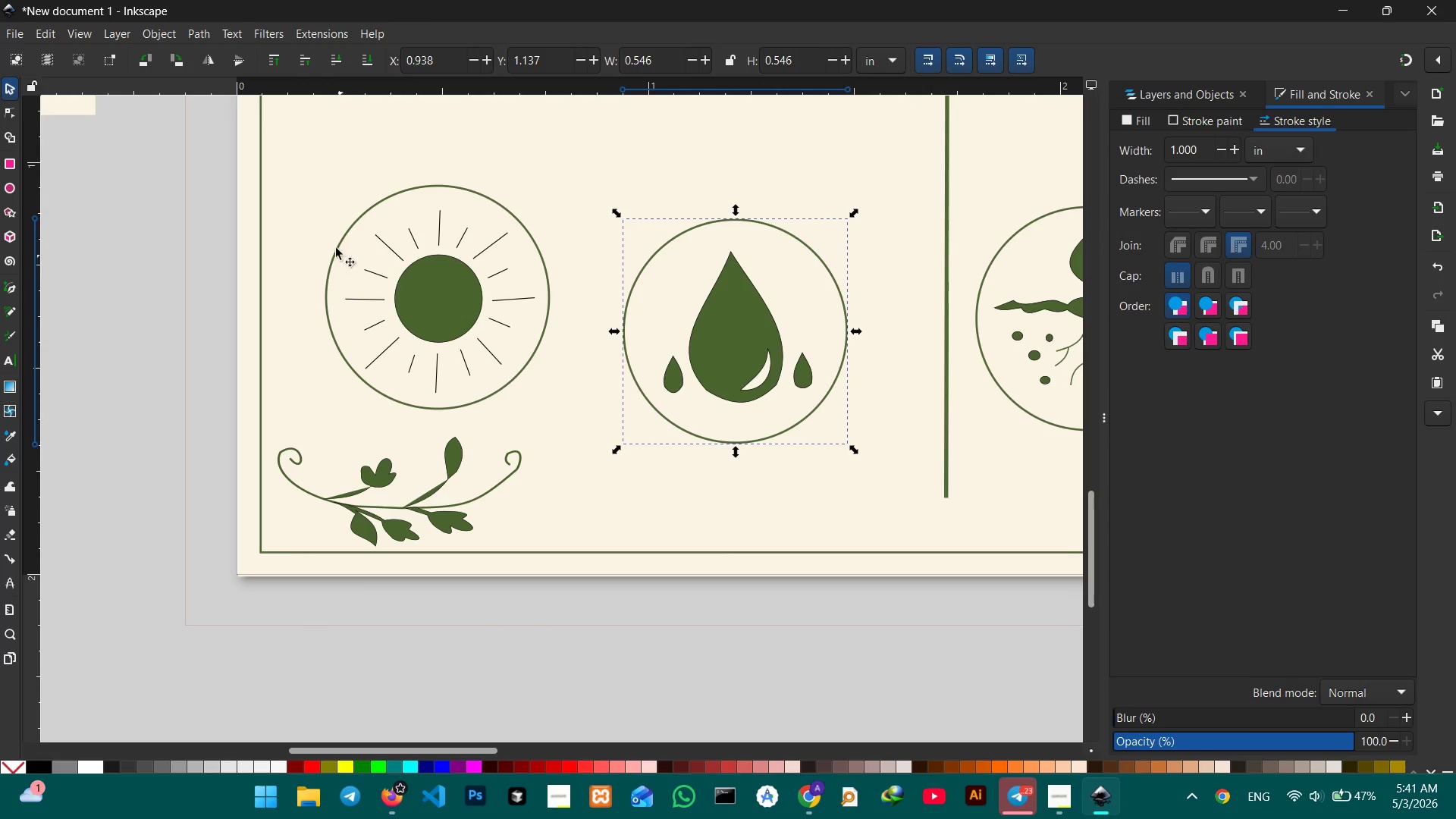 
left_click_drag(start_coordinate=[318, 446], to_coordinate=[667, 450])
 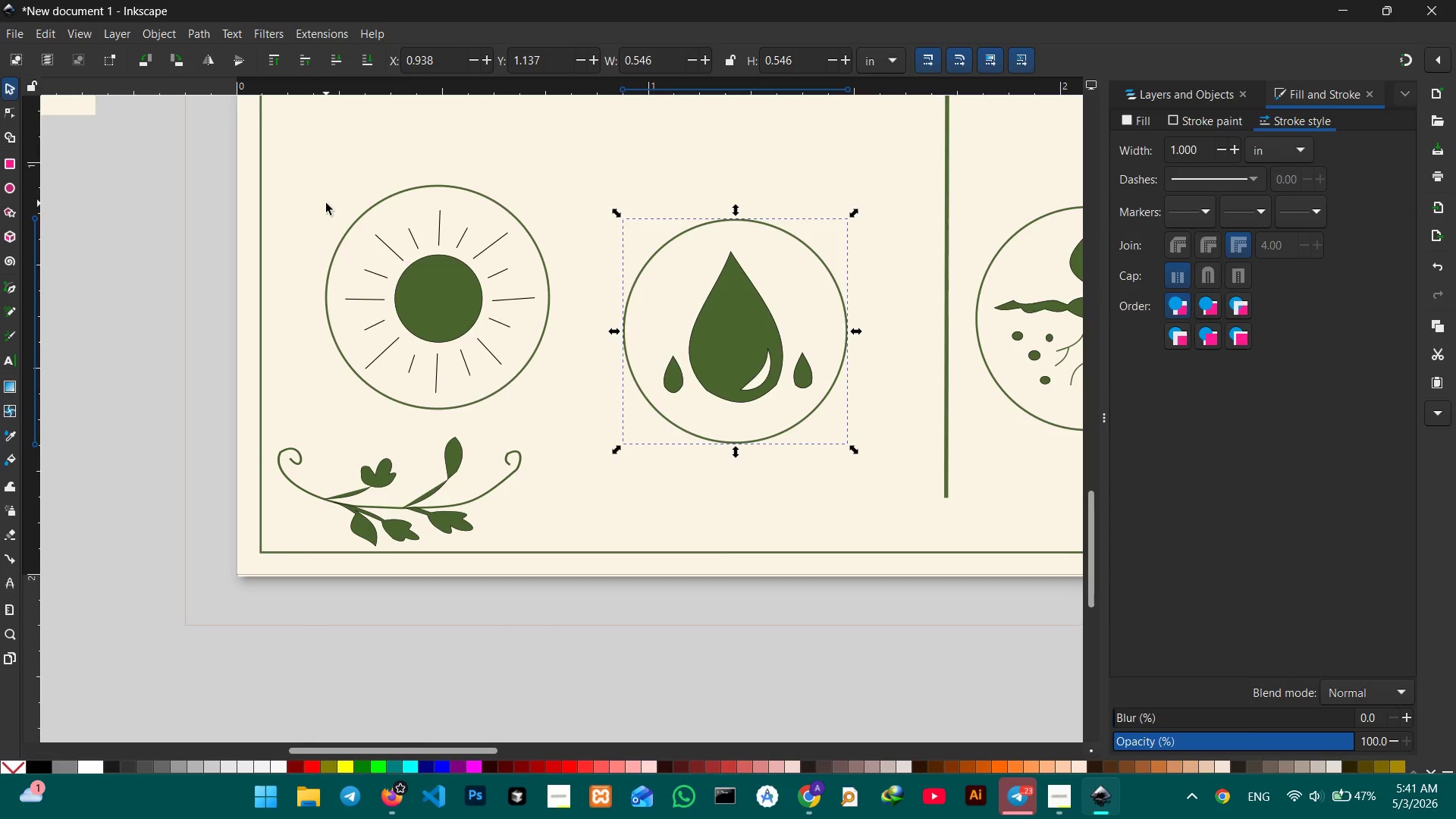 
left_click_drag(start_coordinate=[326, 203], to_coordinate=[559, 400])
 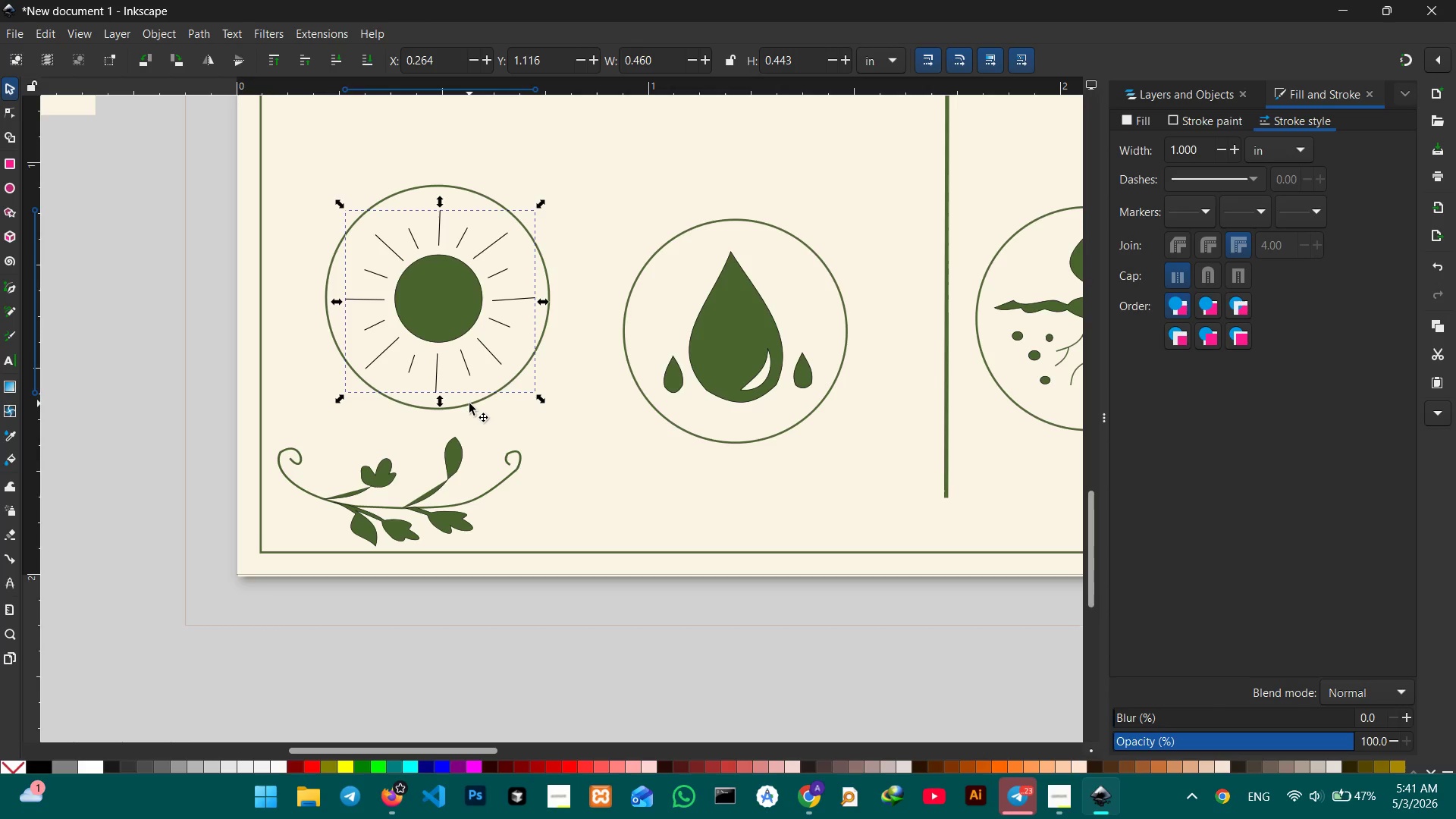 
left_click([469, 406])
 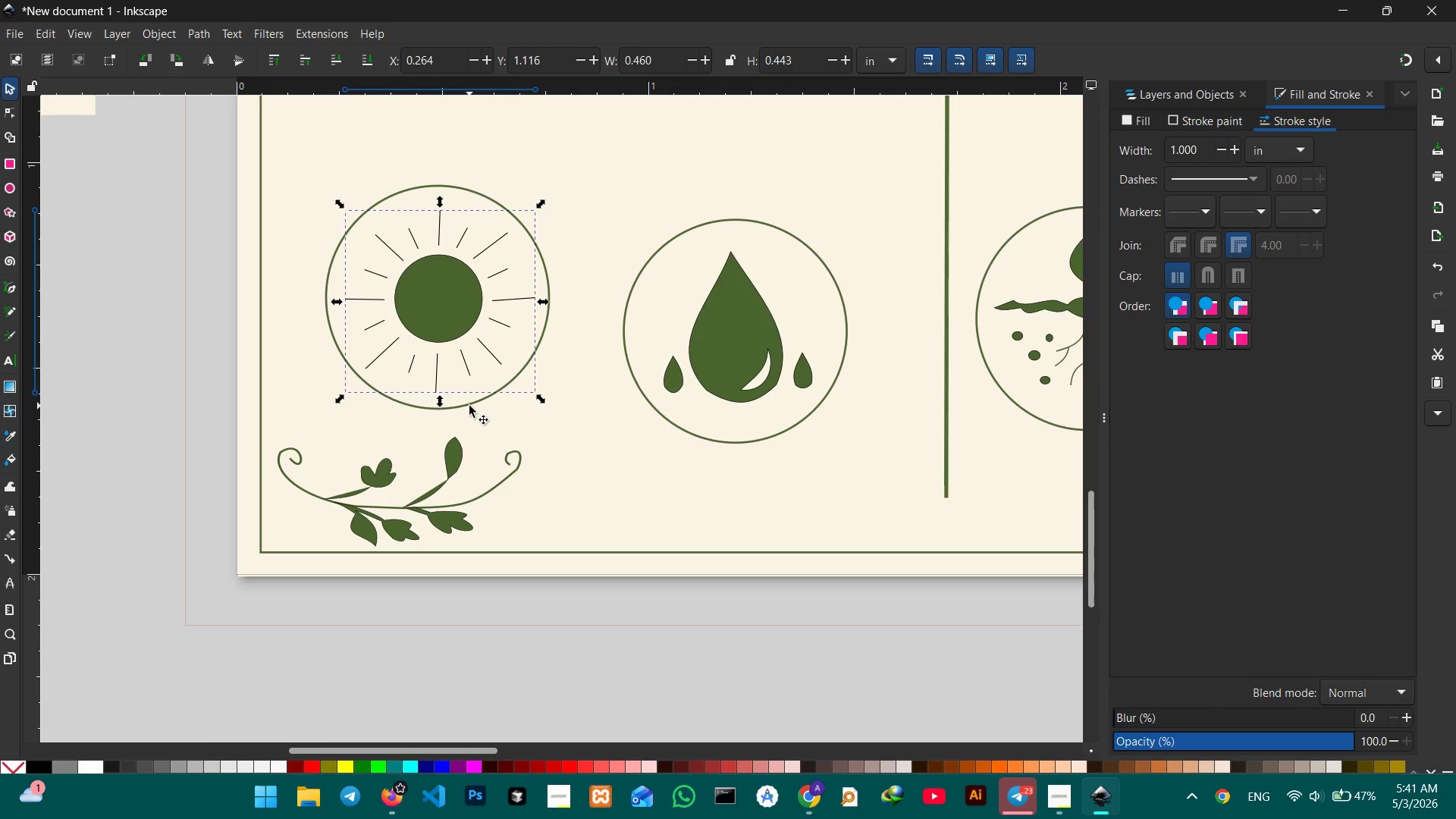 
hold_key(key=ShiftLeft, duration=0.7)
 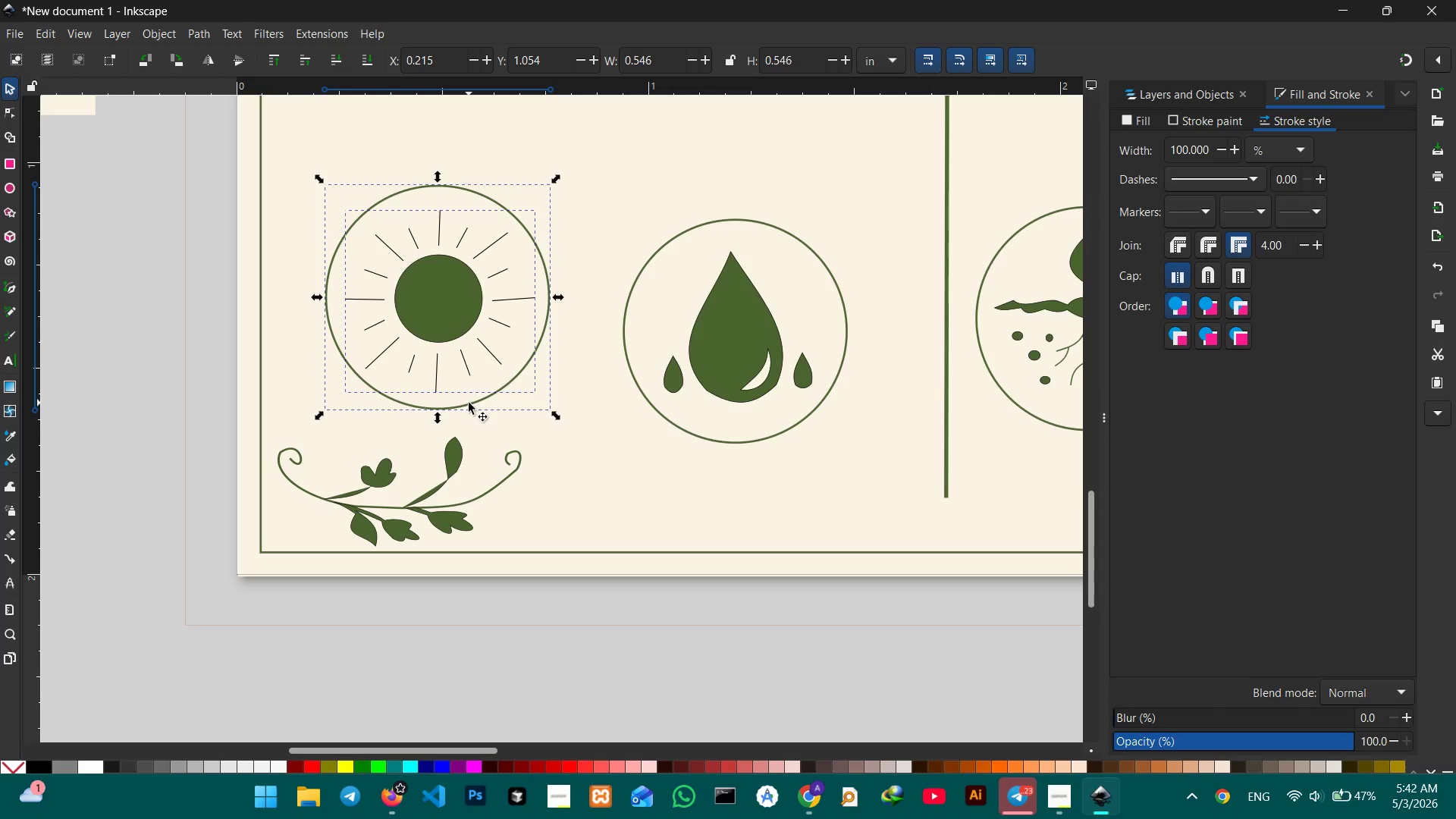 
key(Control+G)
 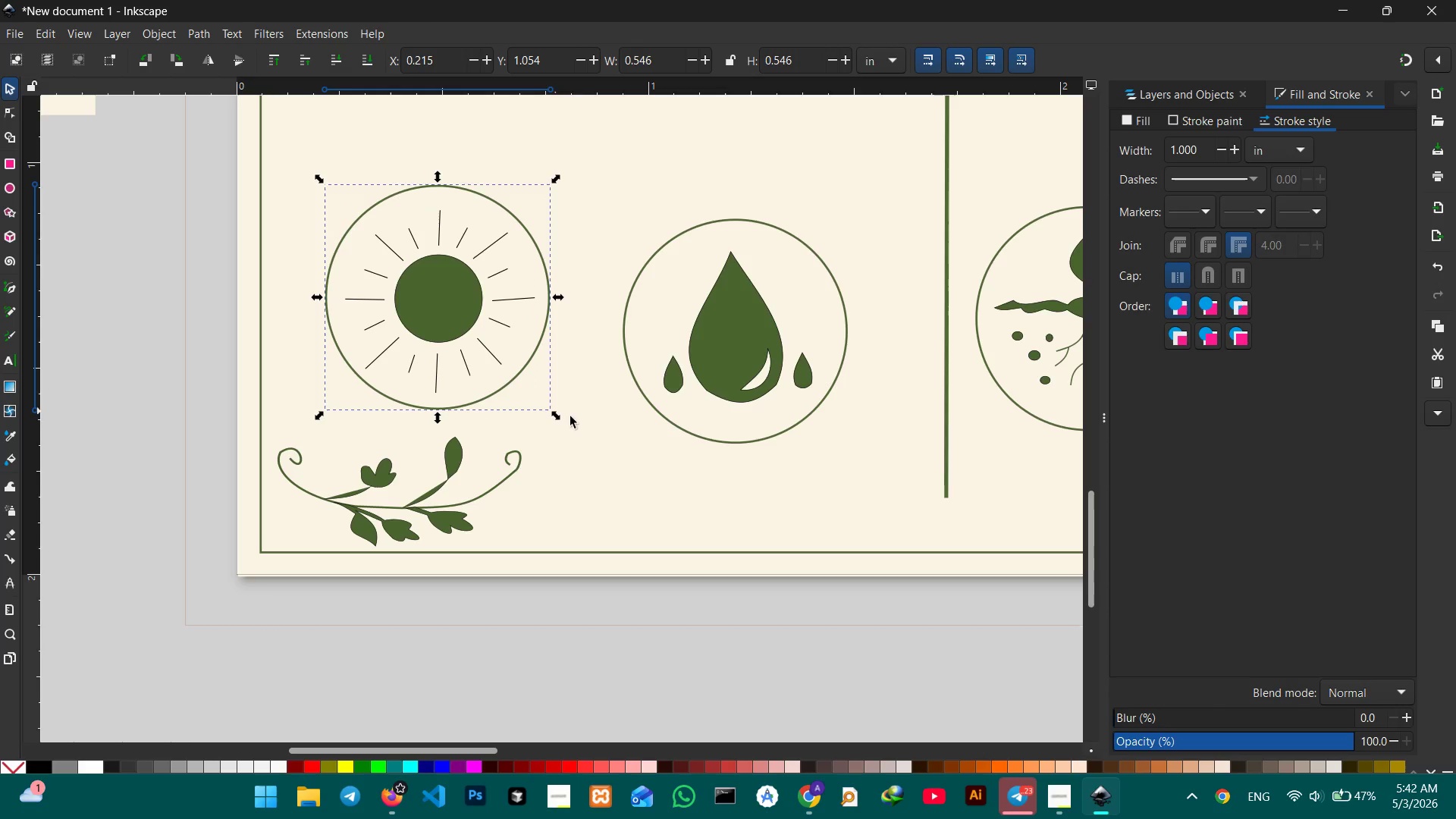 
hold_key(key=Space, duration=0.55)
 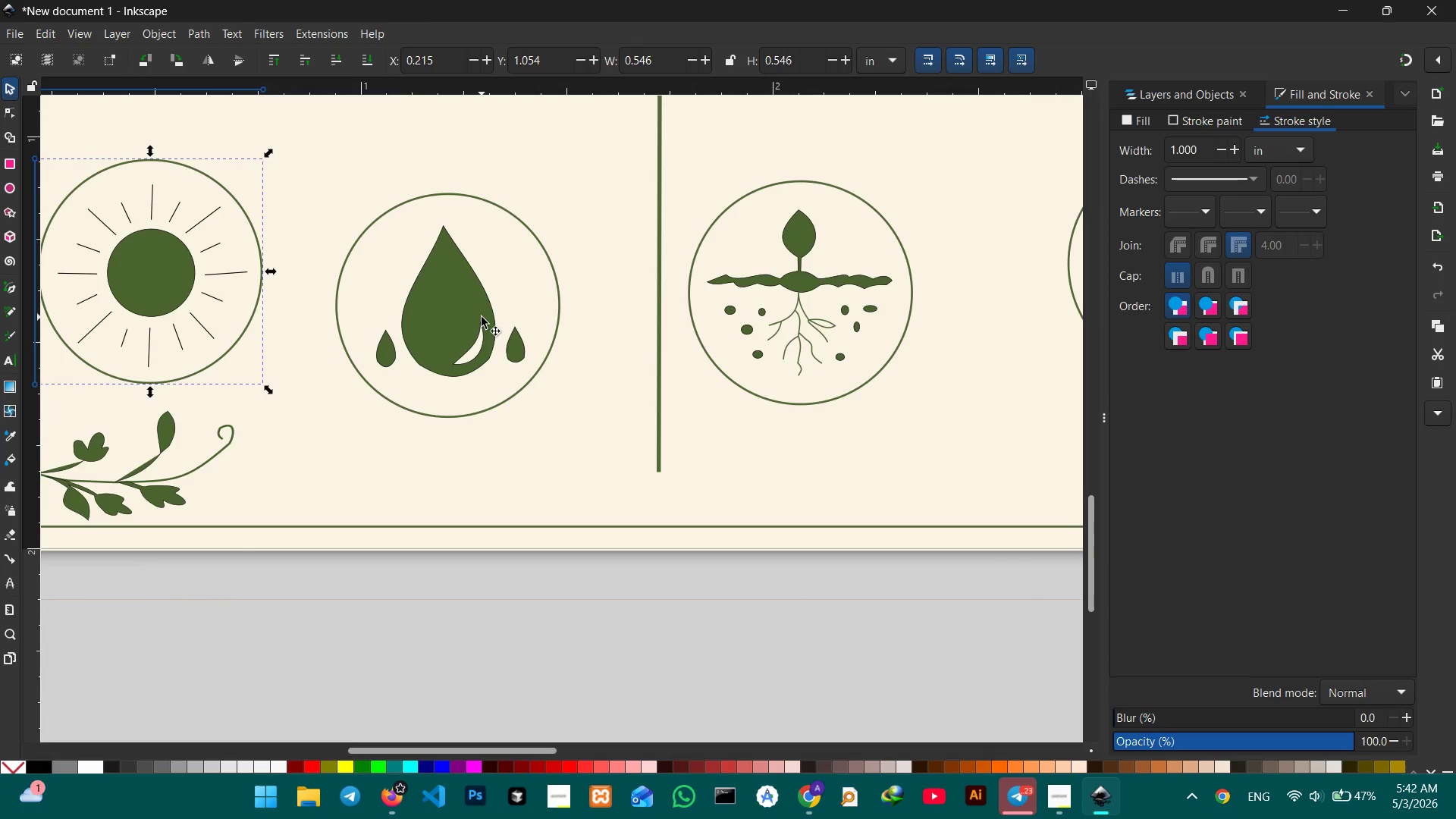 
left_click_drag(start_coordinate=[598, 434], to_coordinate=[312, 410])
 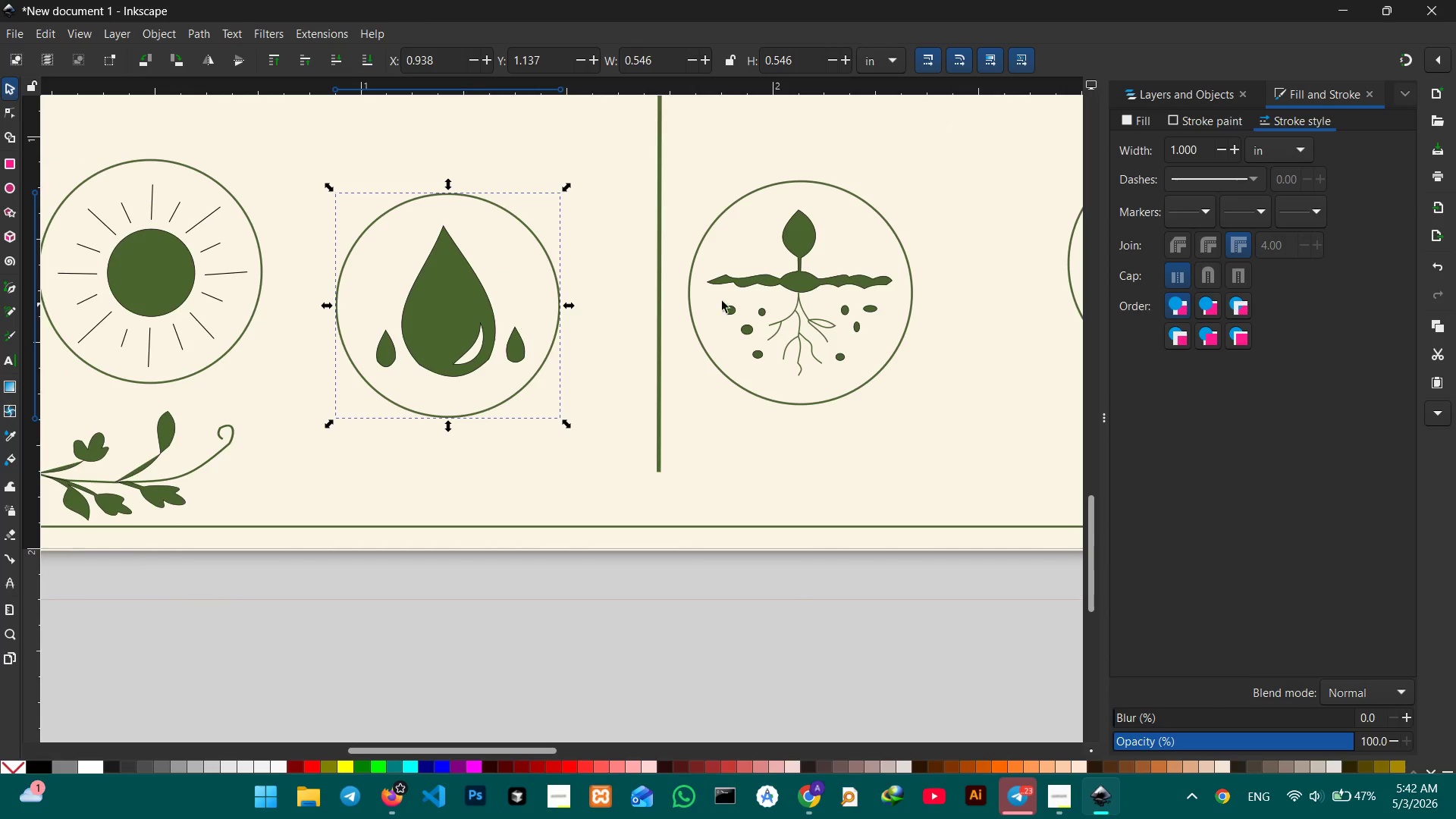 
left_click([761, 278])
 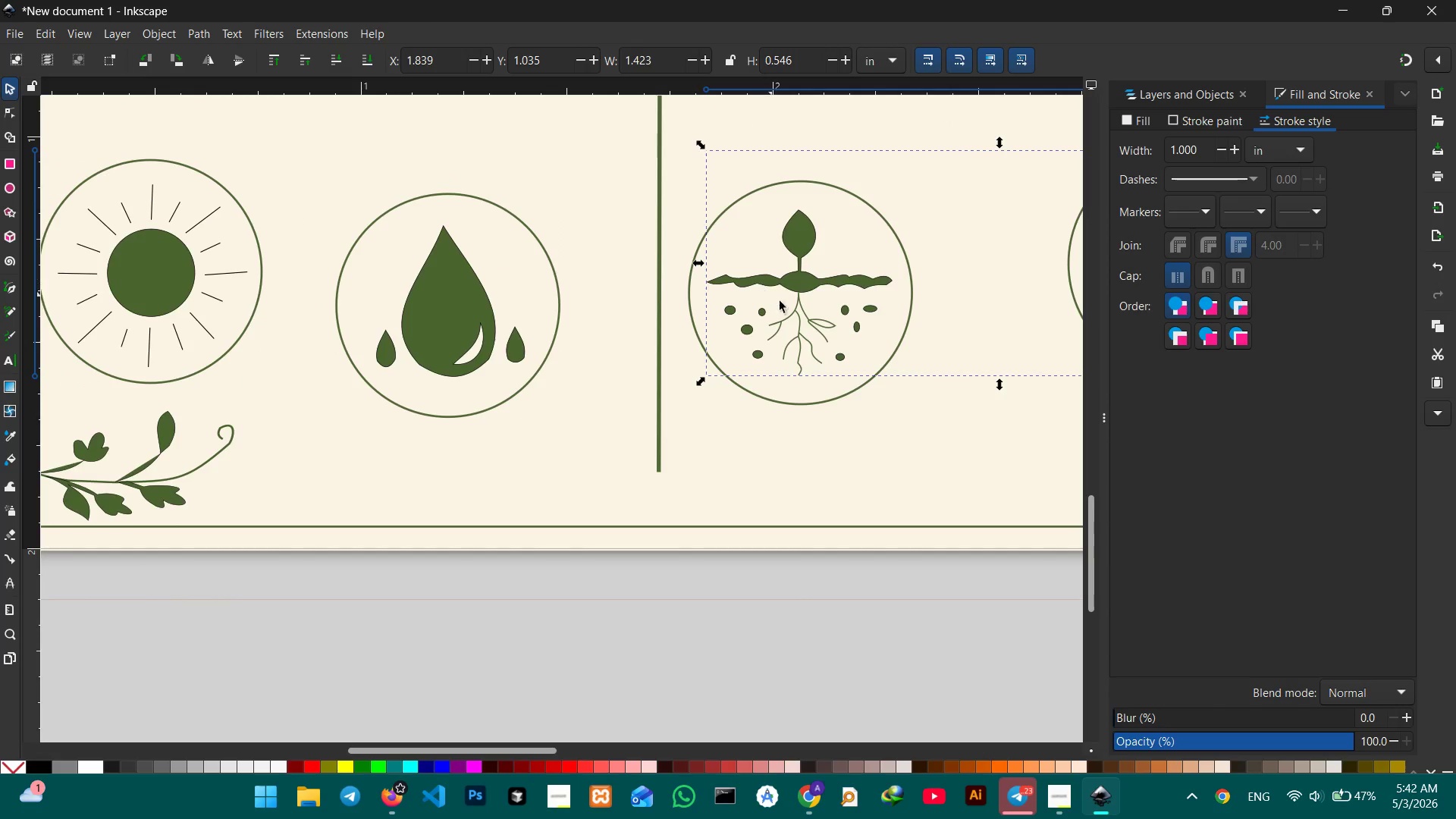 
hold_key(key=Space, duration=0.86)
 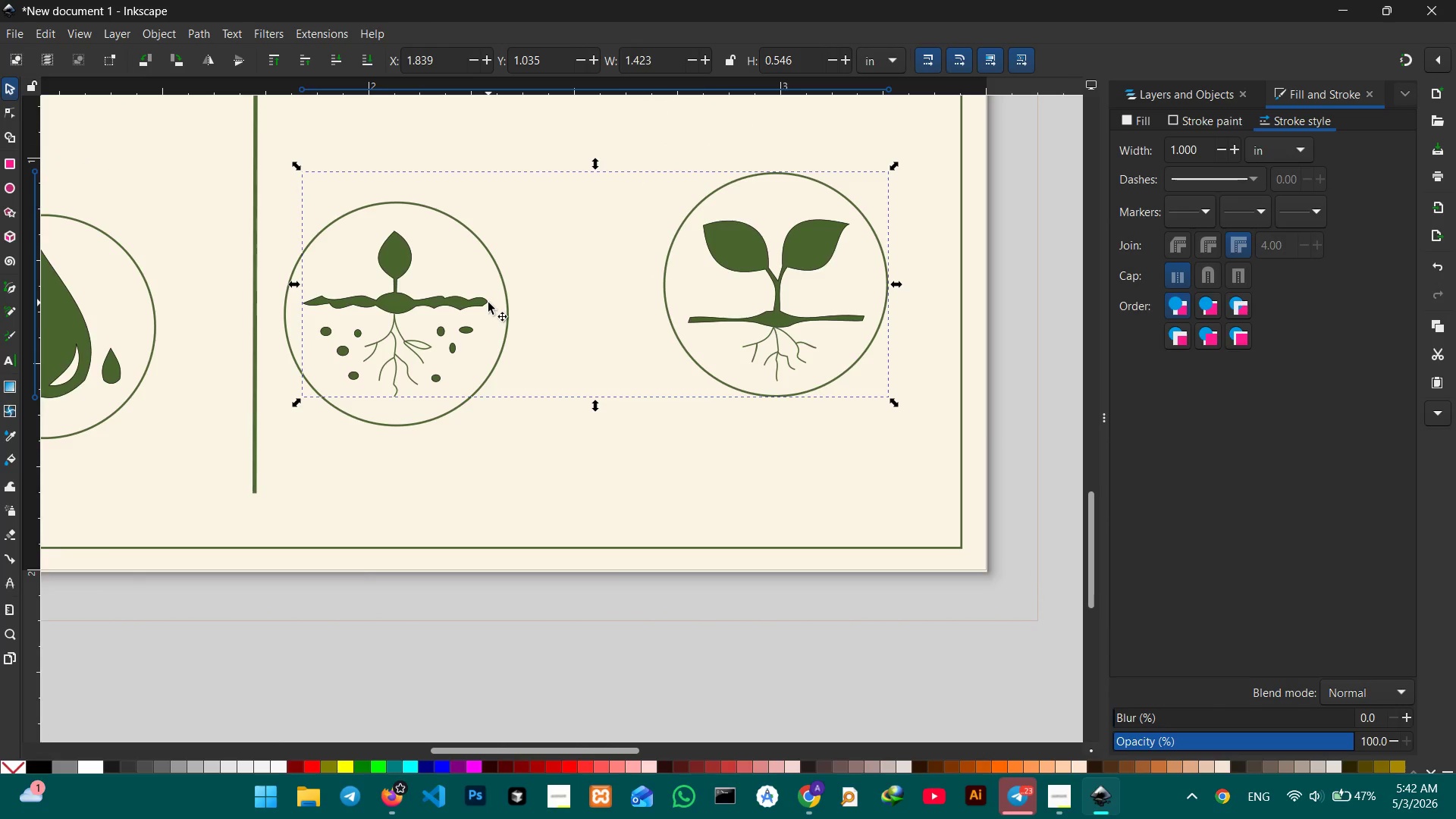 
left_click_drag(start_coordinate=[825, 324], to_coordinate=[418, 356])
 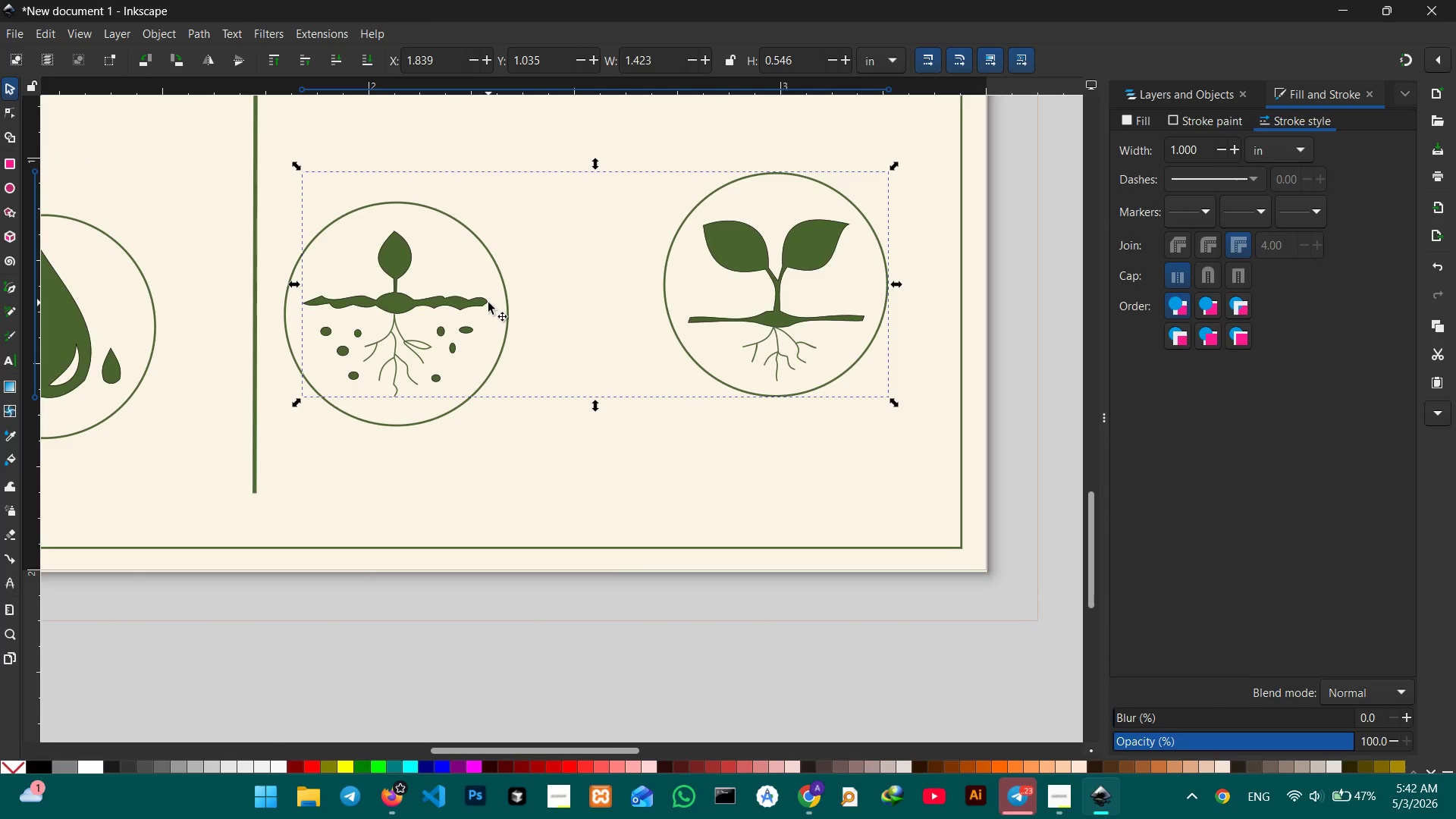 
hold_key(key=ControlLeft, duration=0.34)
 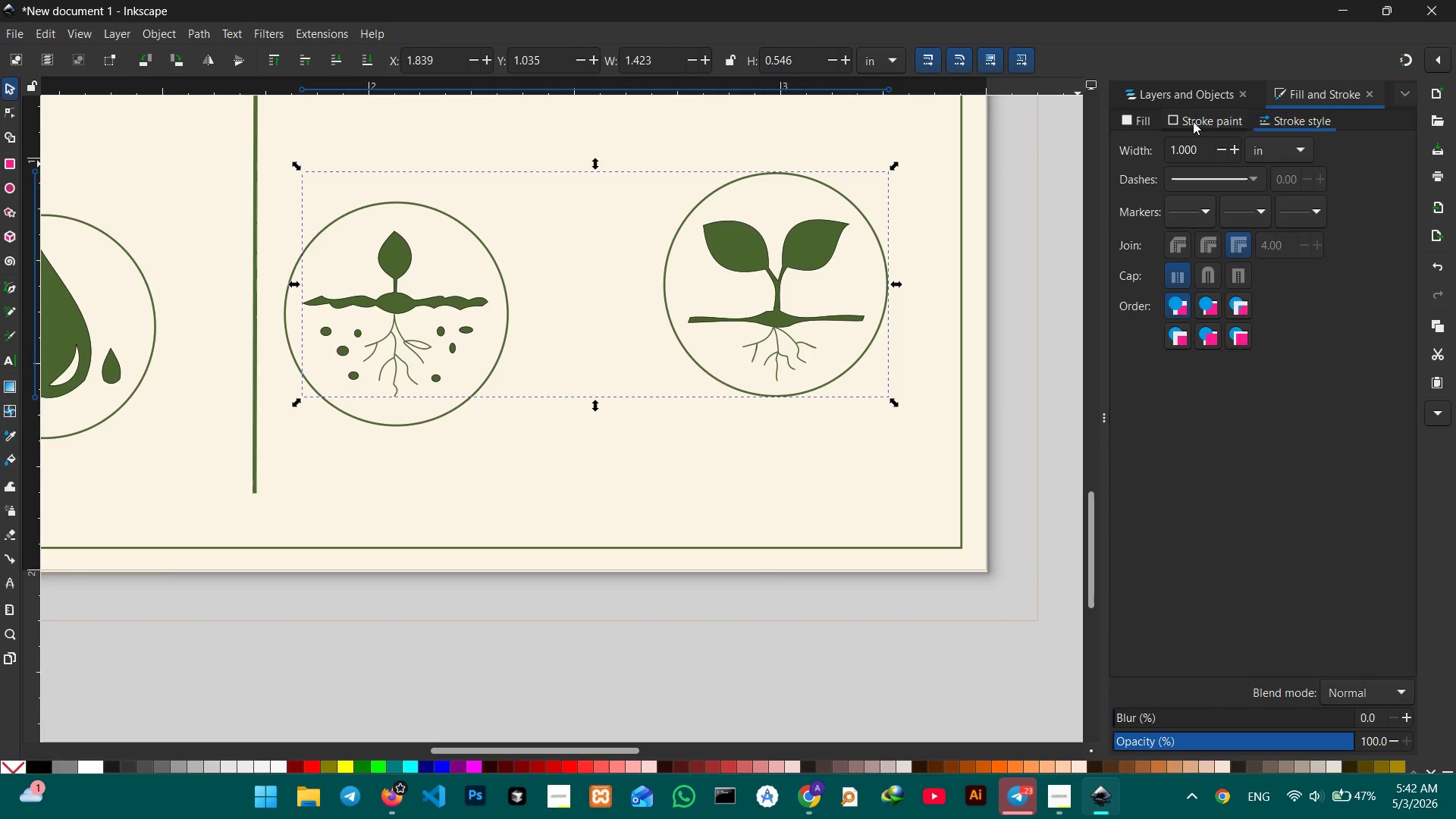 
left_click([1147, 91])
 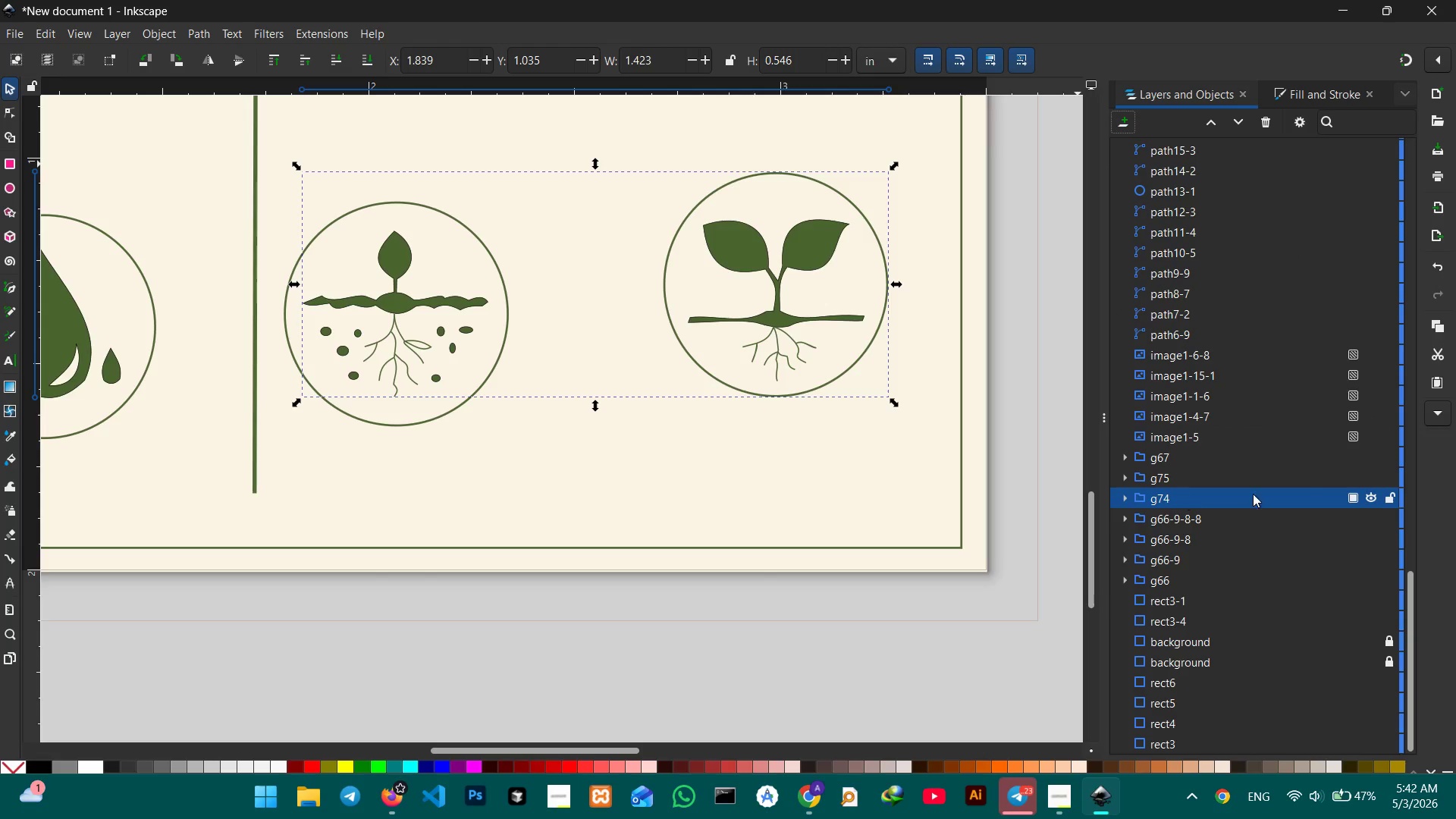 
left_click([1367, 496])
 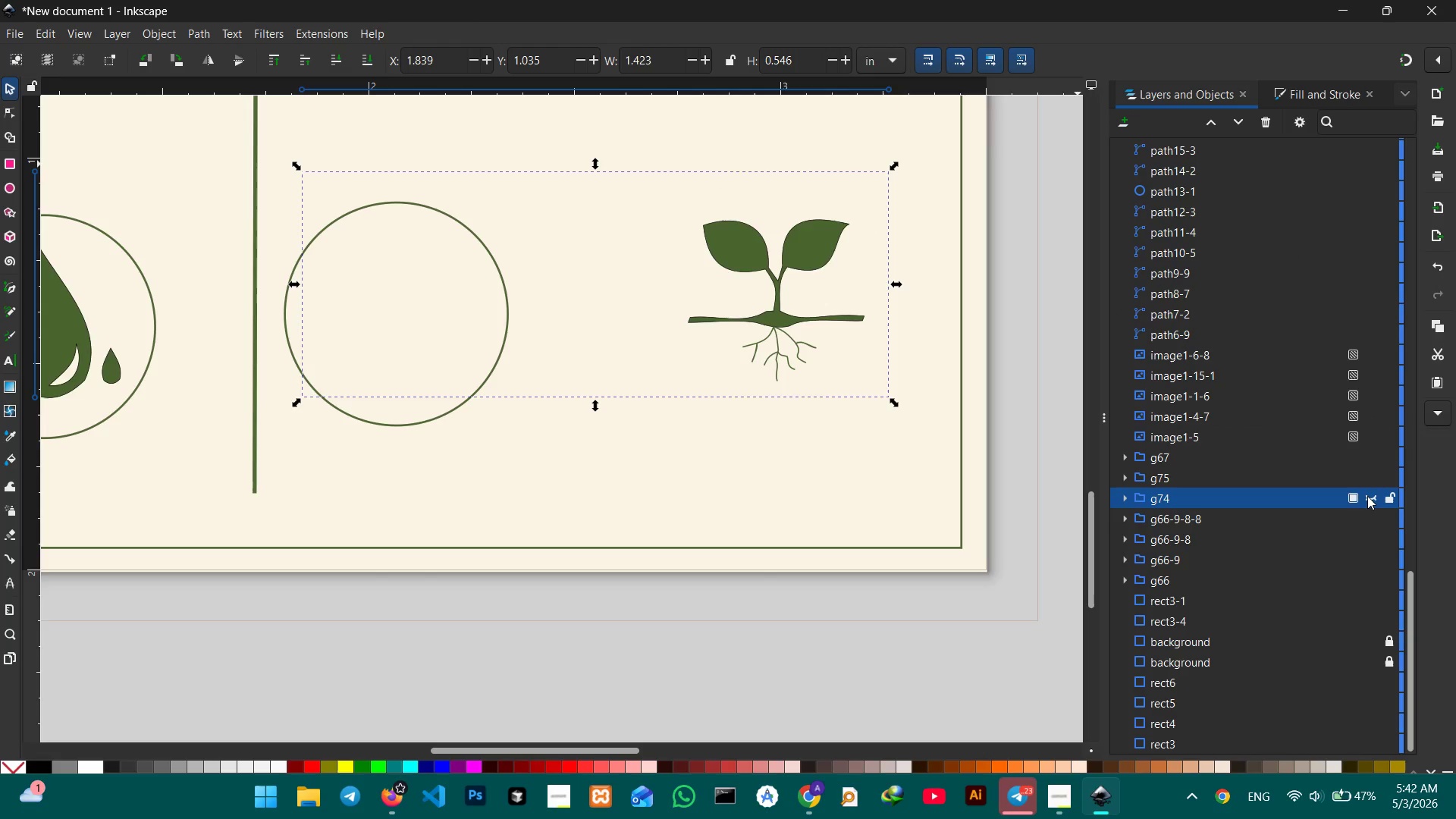 
left_click([1367, 496])
 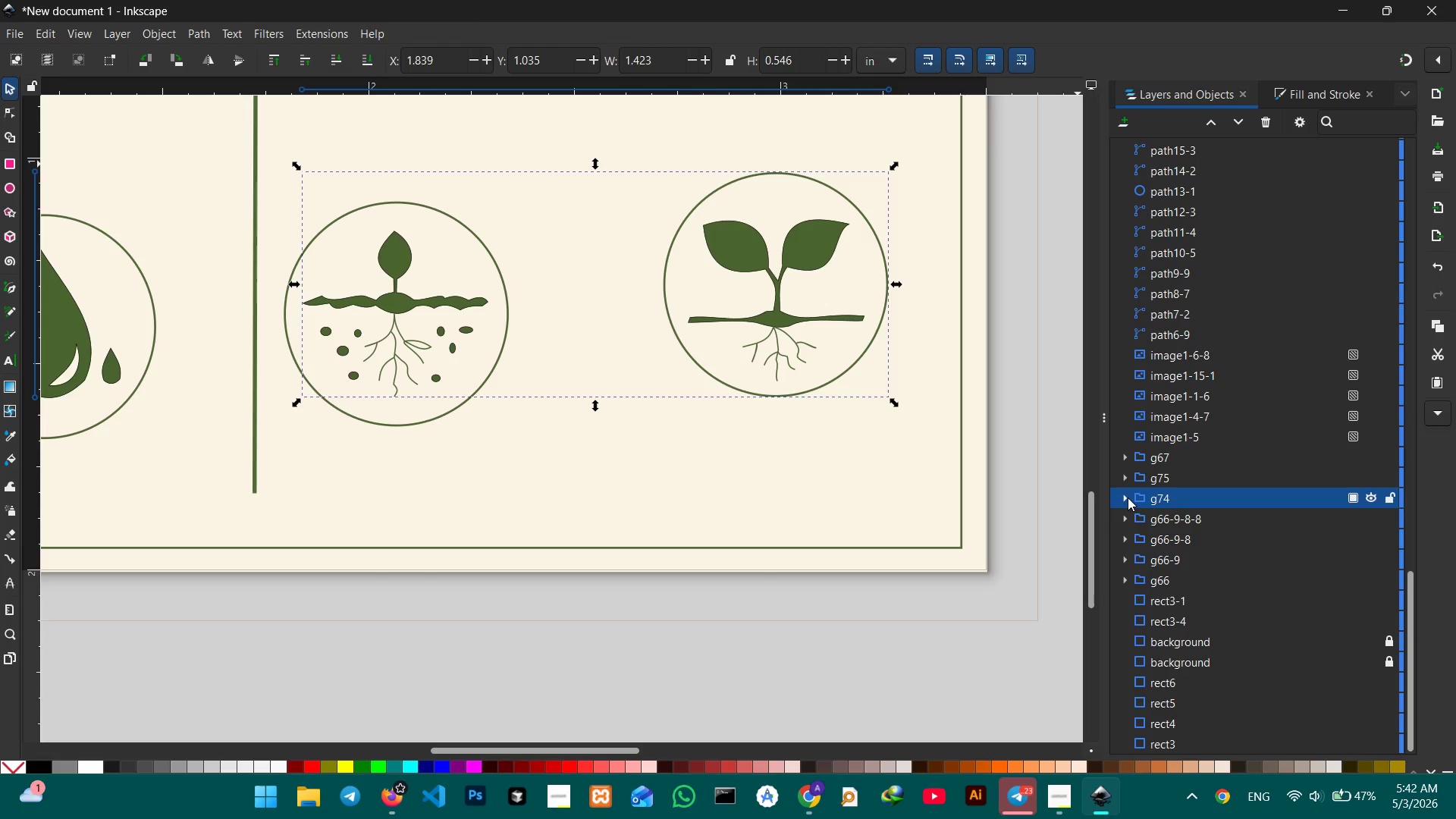 
key(Control+G)
 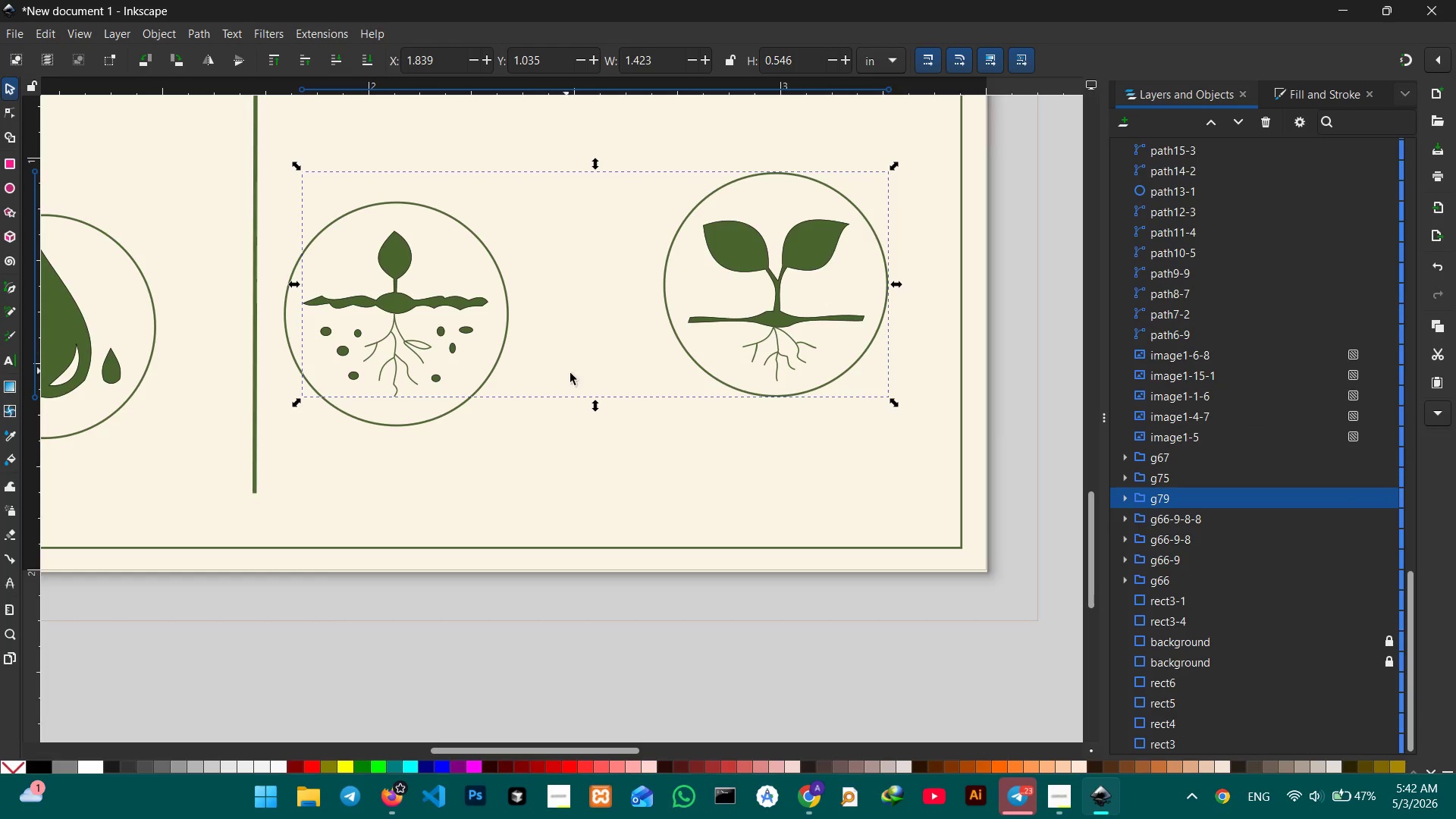 
left_click([588, 334])
 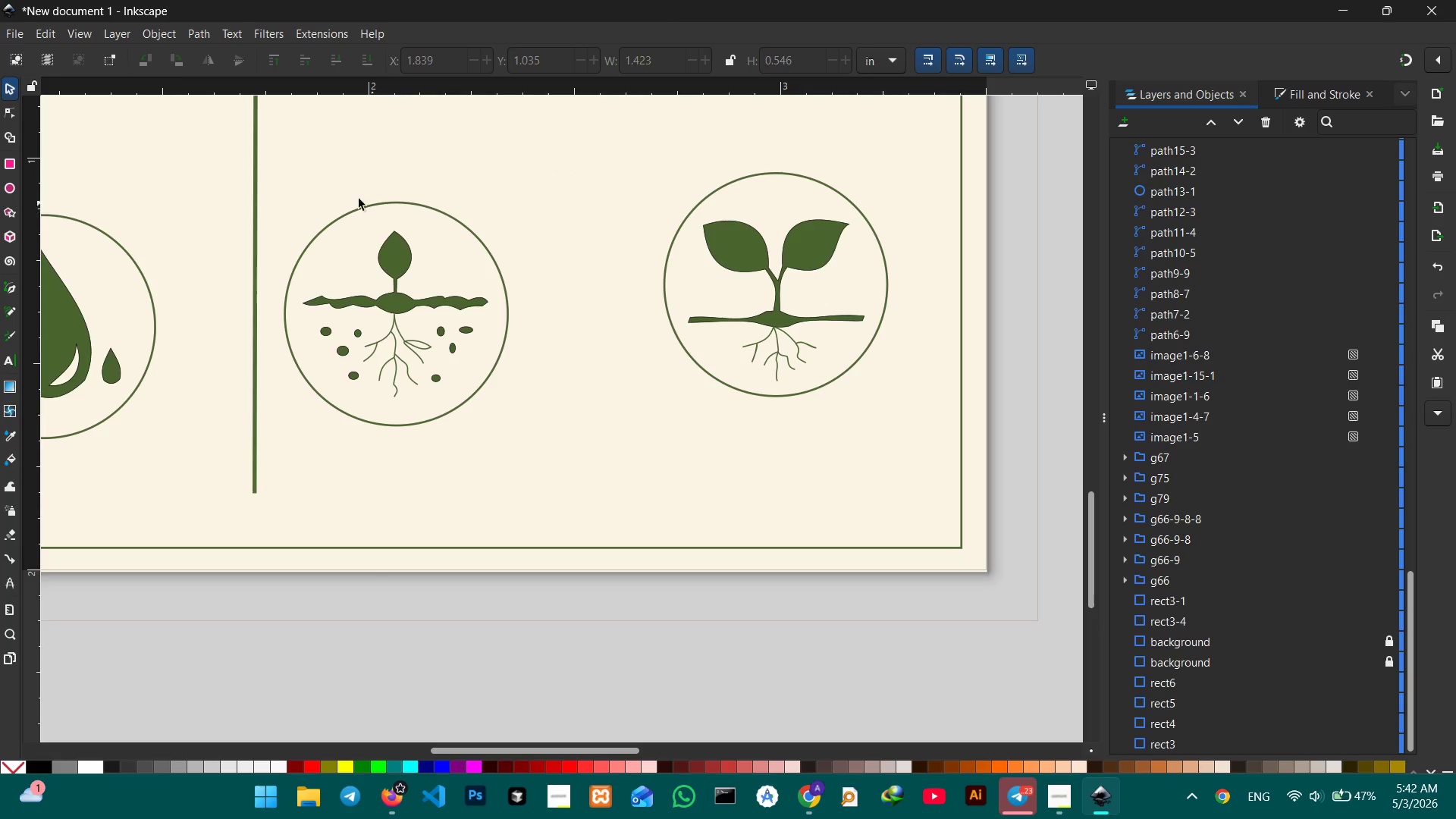 
left_click_drag(start_coordinate=[302, 171], to_coordinate=[505, 471])
 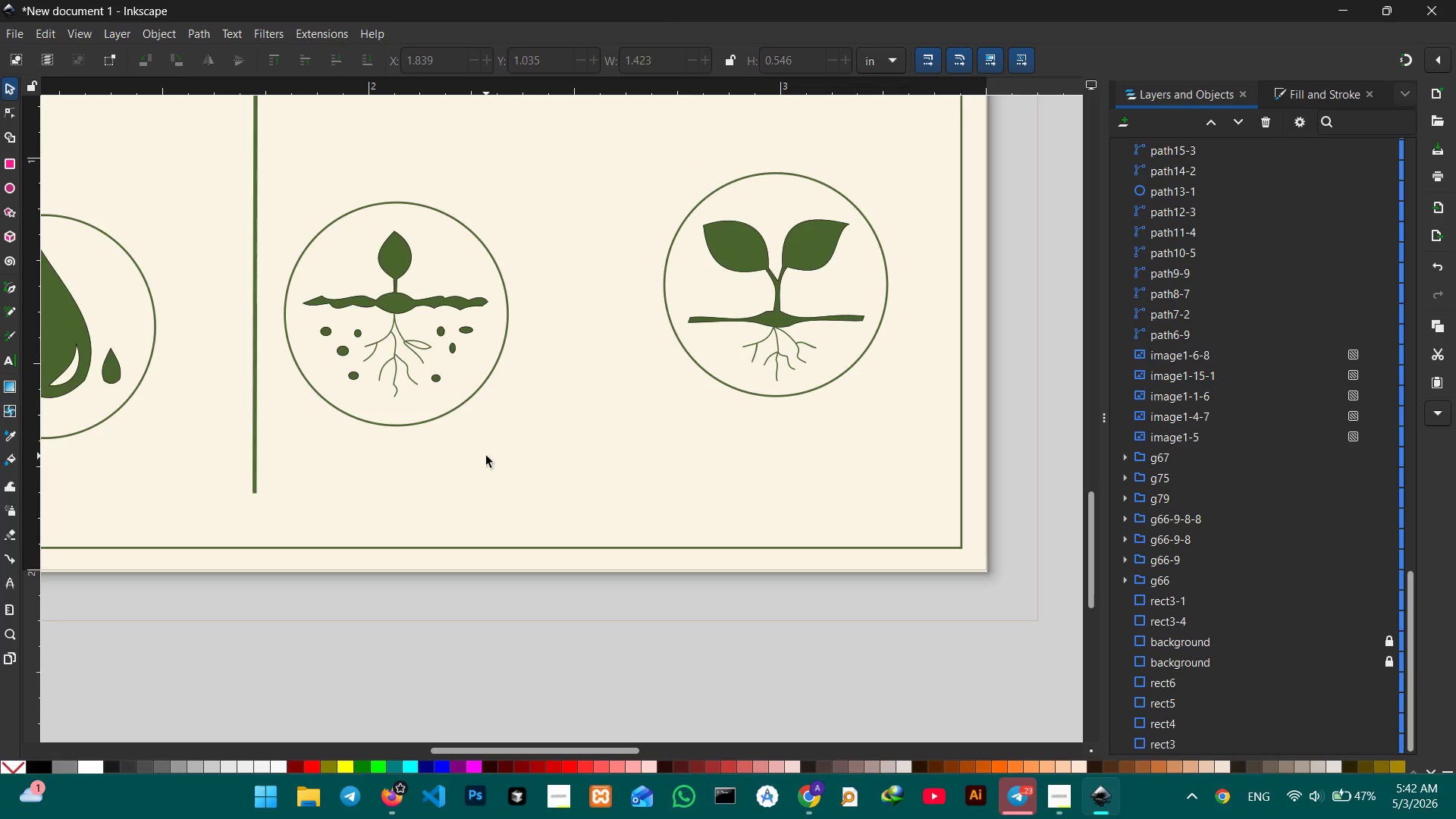 
wait(6.36)
 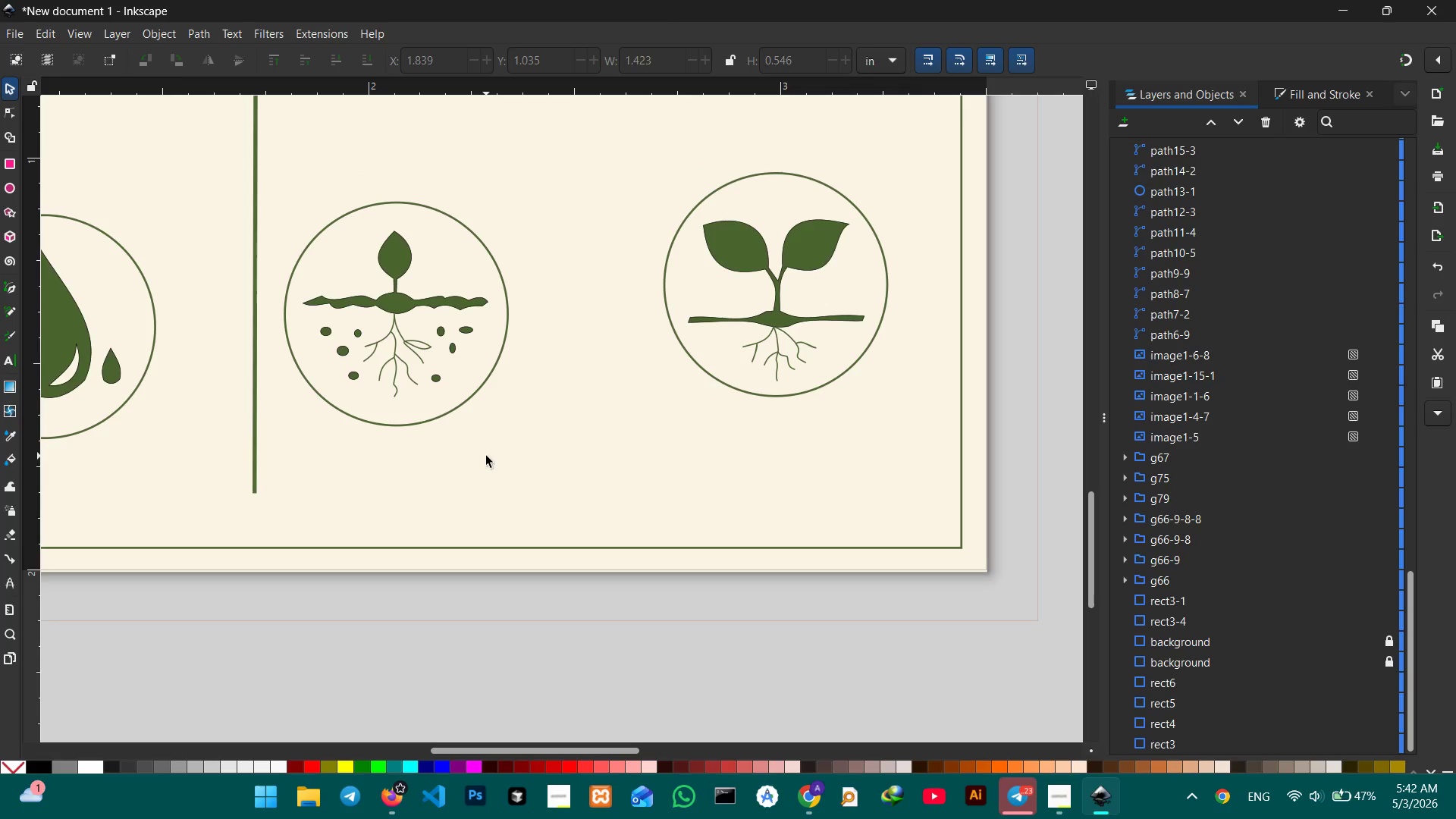 
left_click([401, 260])
 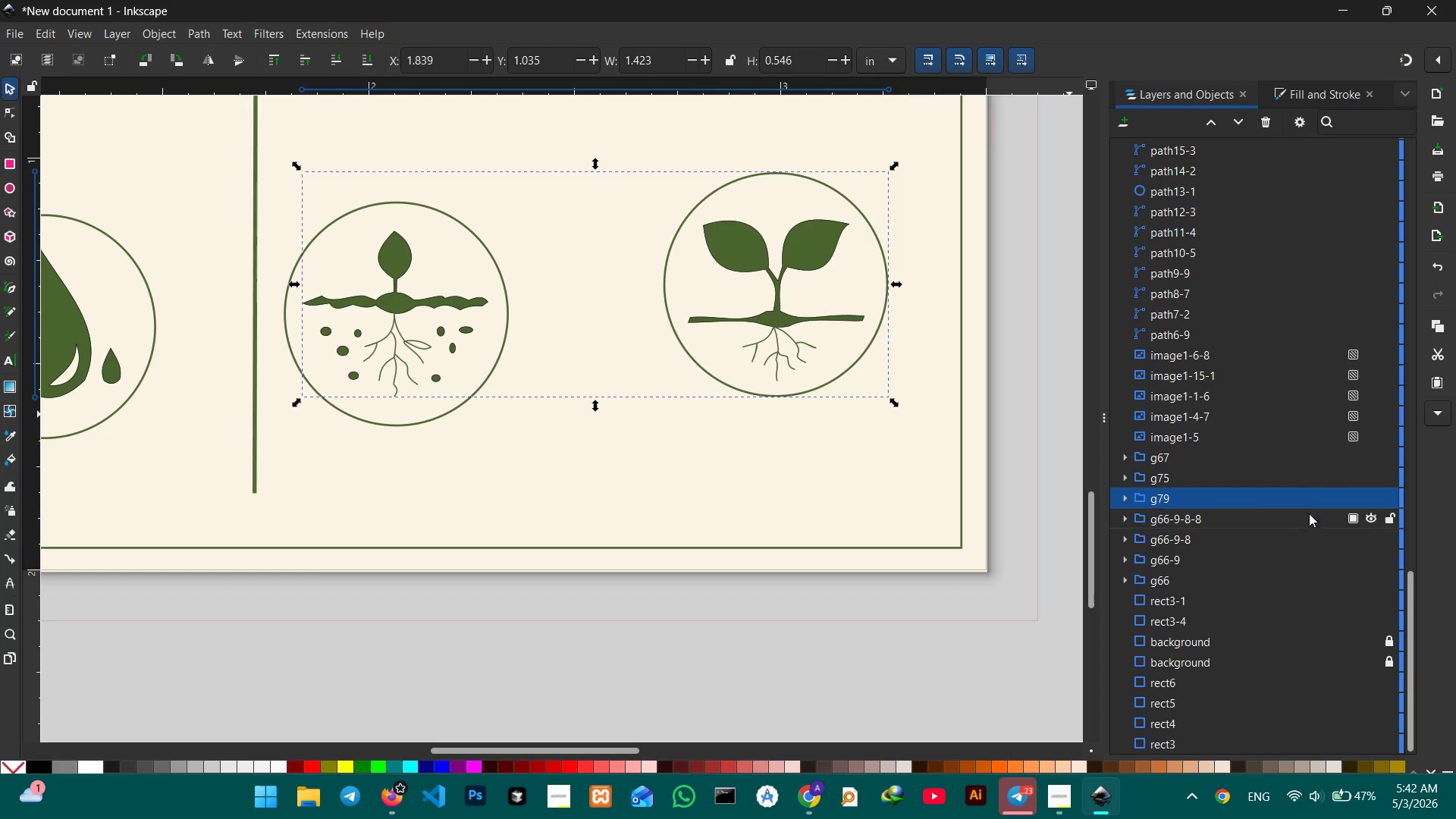 
right_click([1313, 497])
 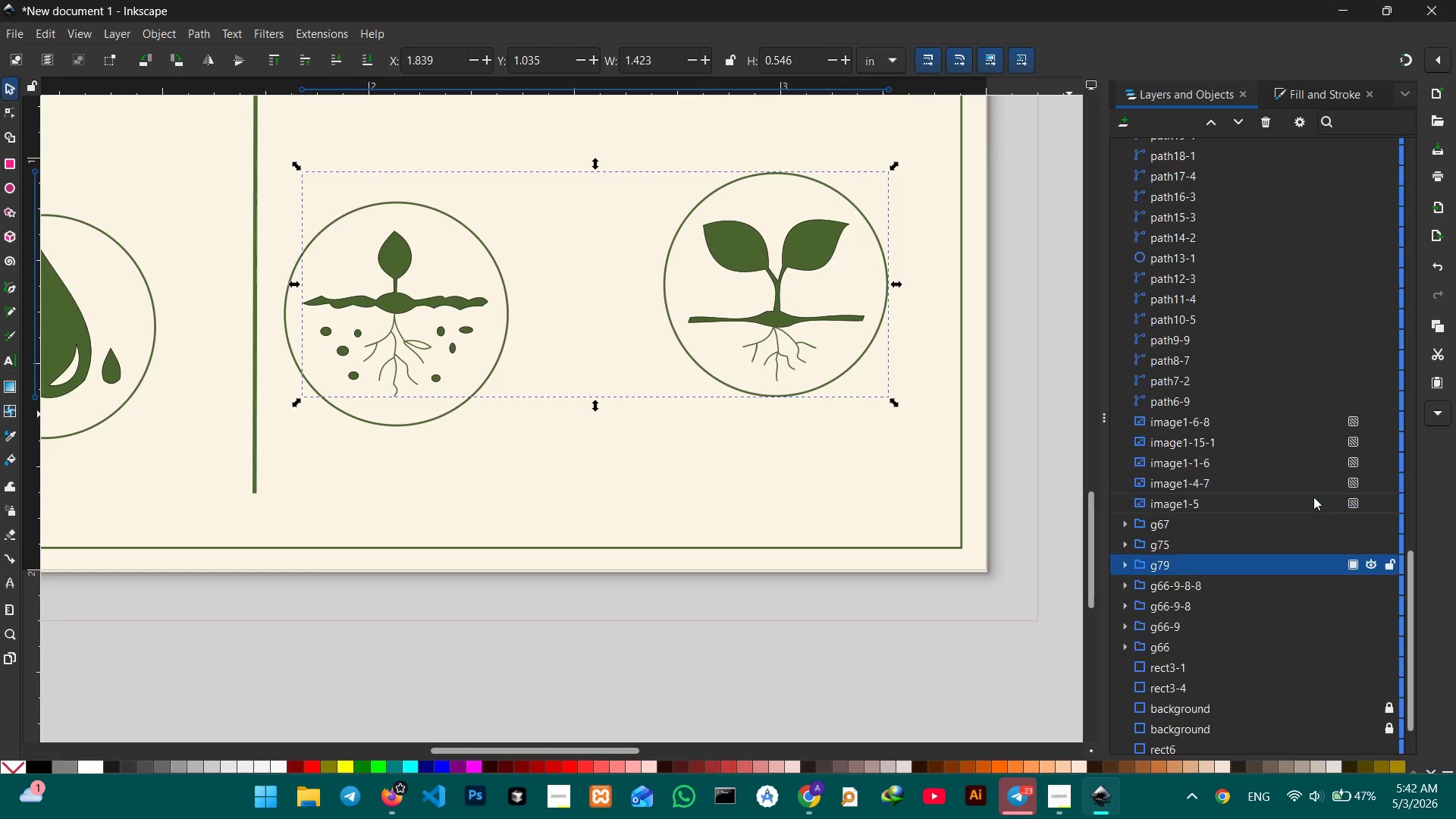 
scroll: coordinate [1313, 497], scroll_direction: up, amount: 1.0
 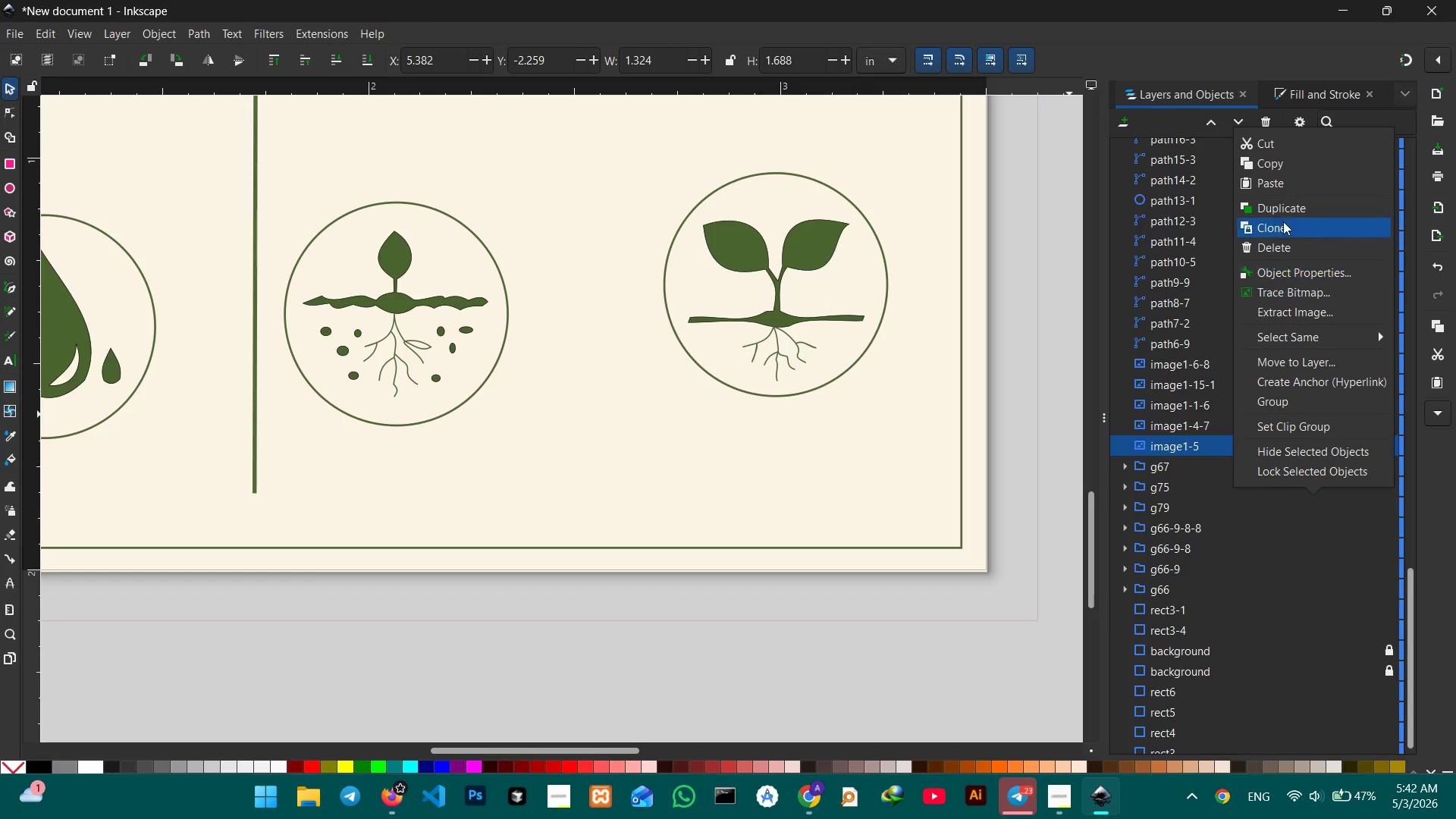 
wait(5.13)
 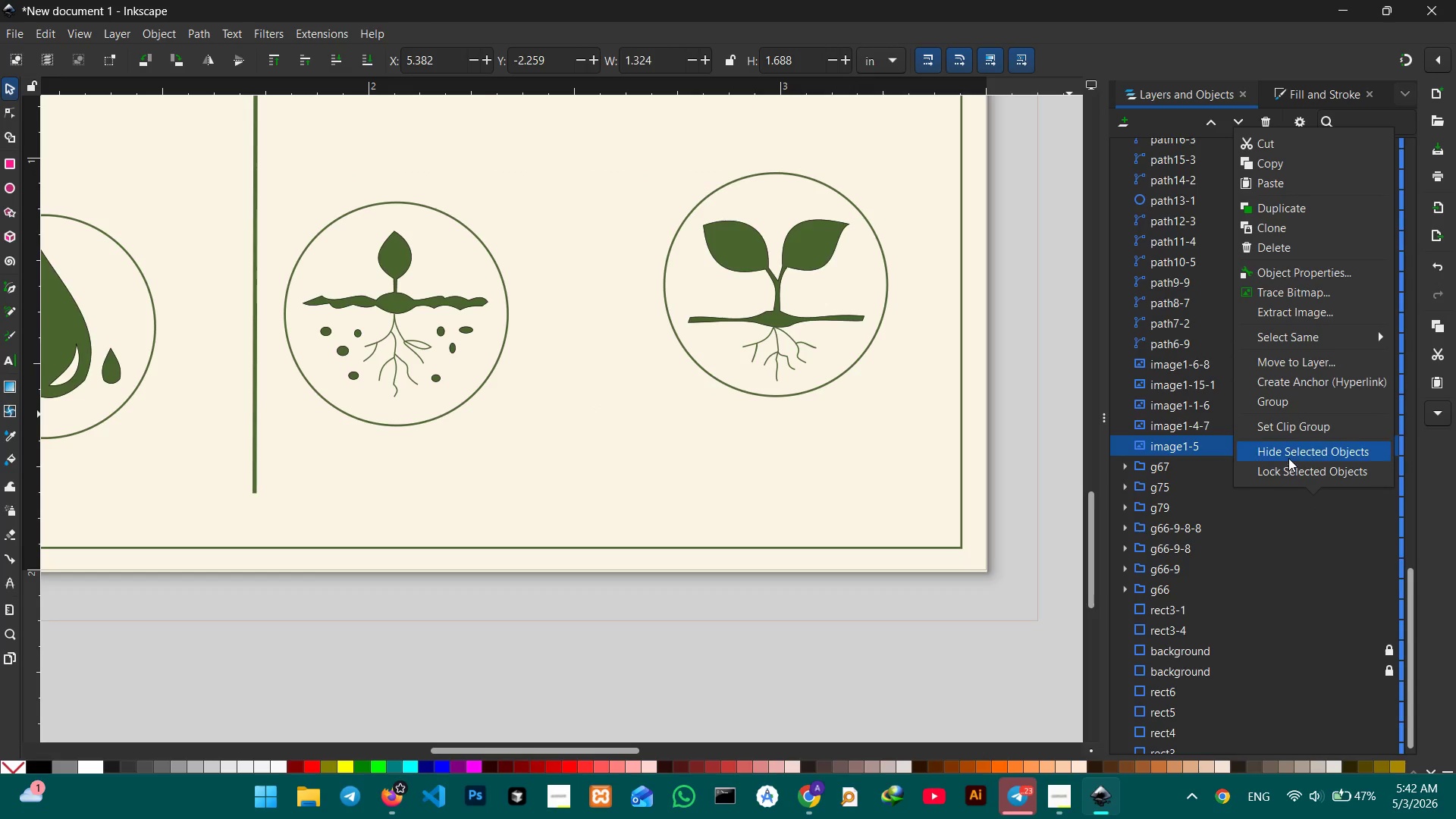 
left_click([1008, 329])
 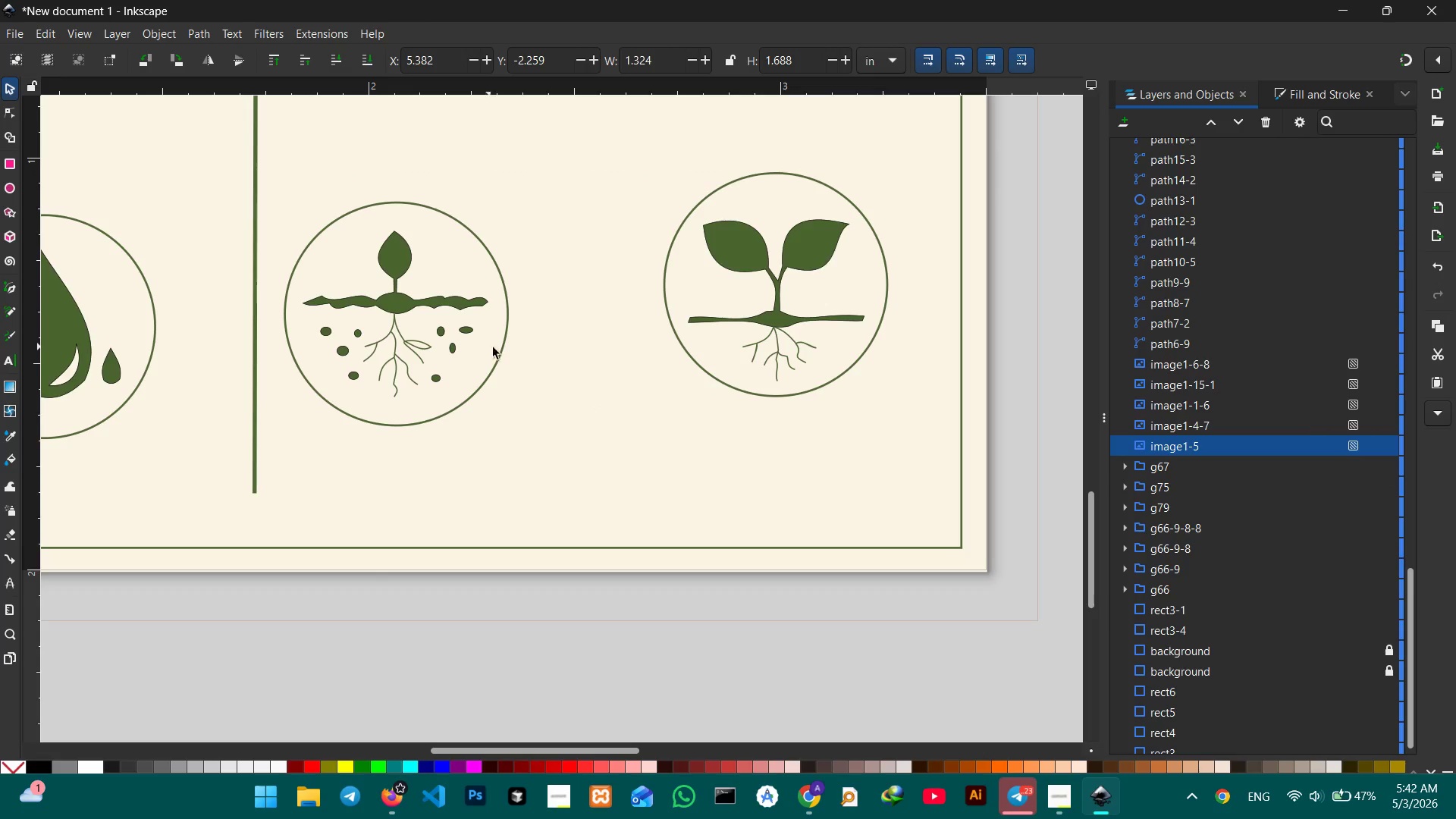 
left_click([500, 349])
 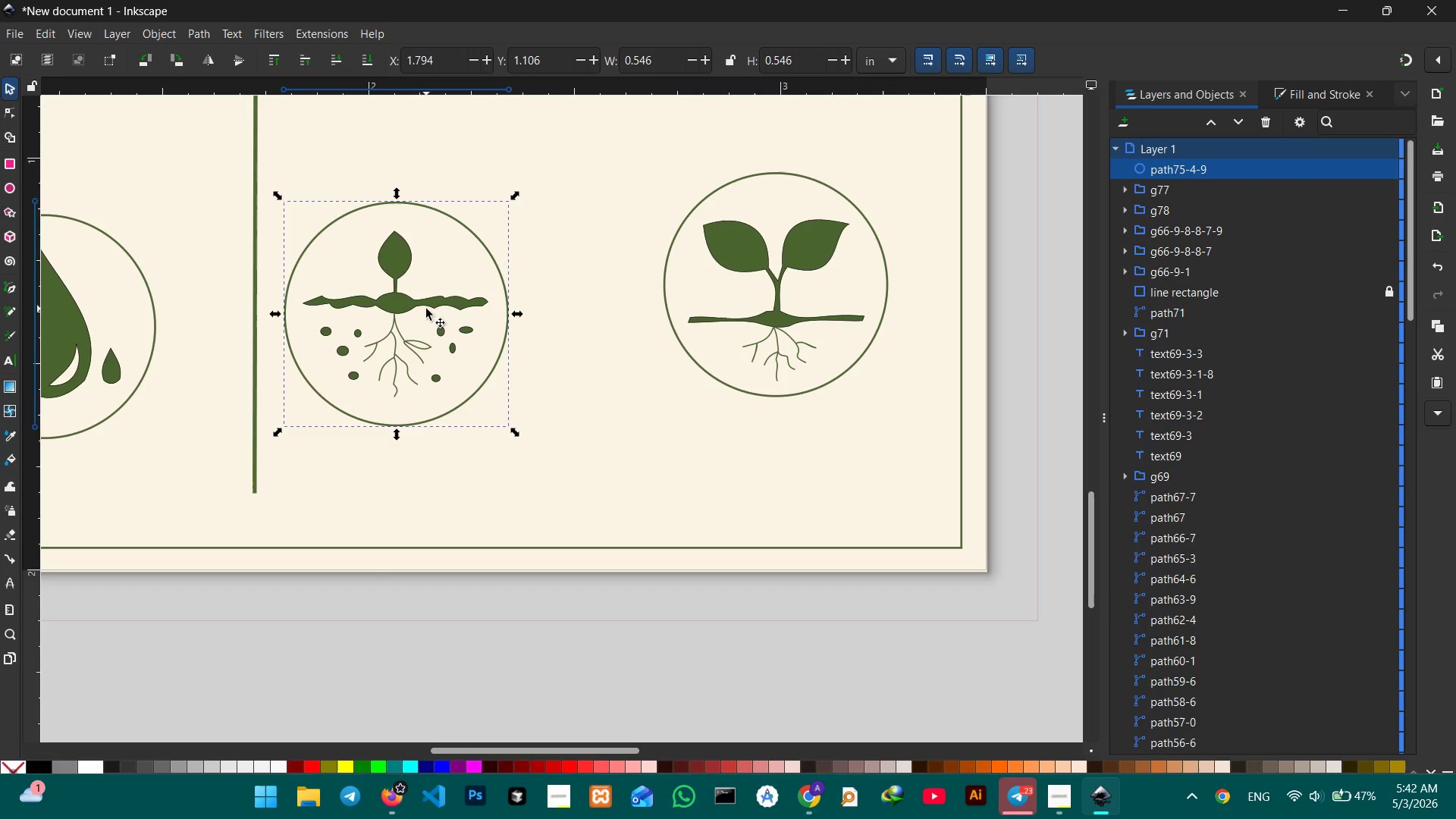 
hold_key(key=ShiftLeft, duration=3.11)
left_click([425, 306])
 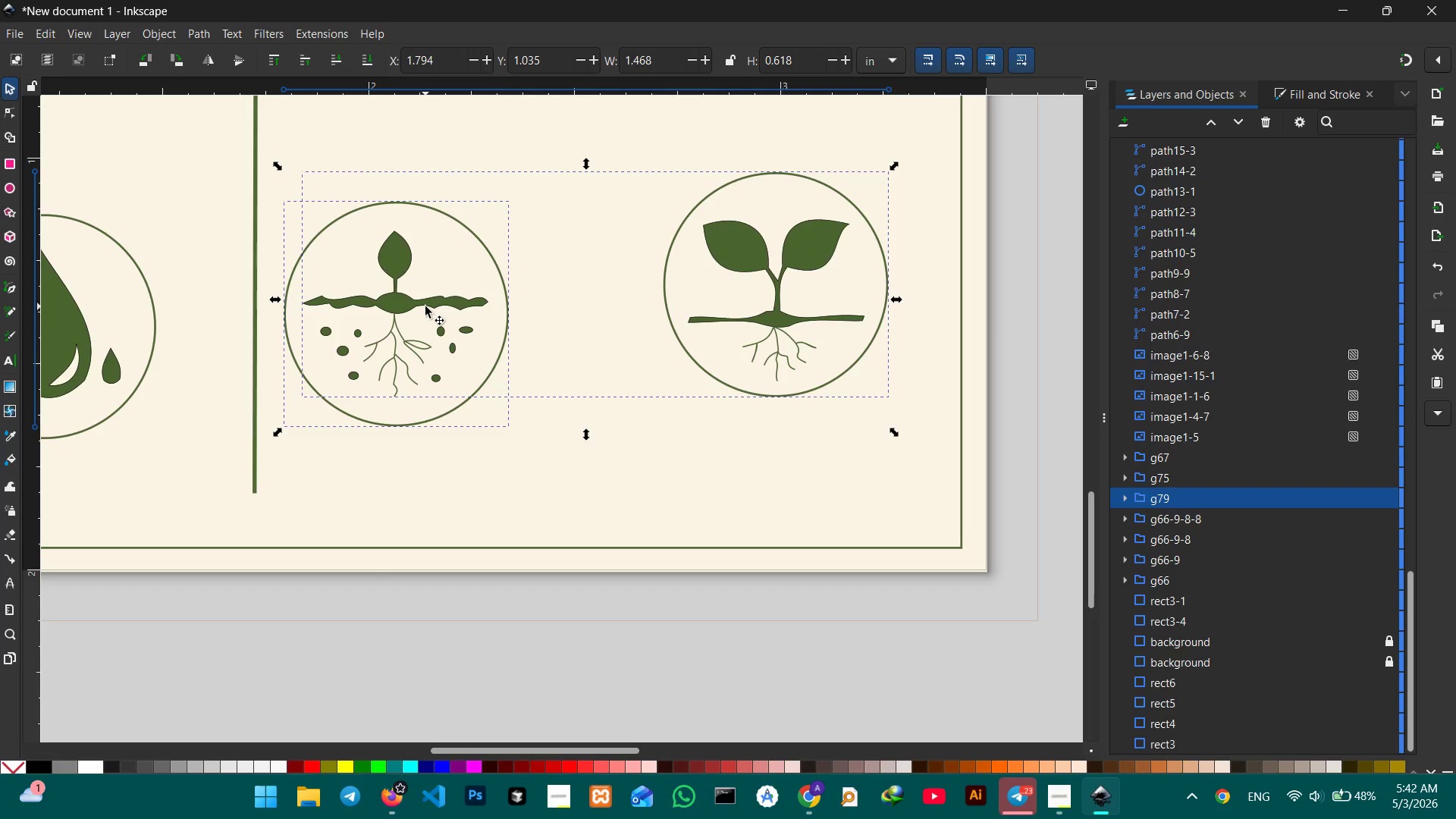 
double_click([425, 306])
 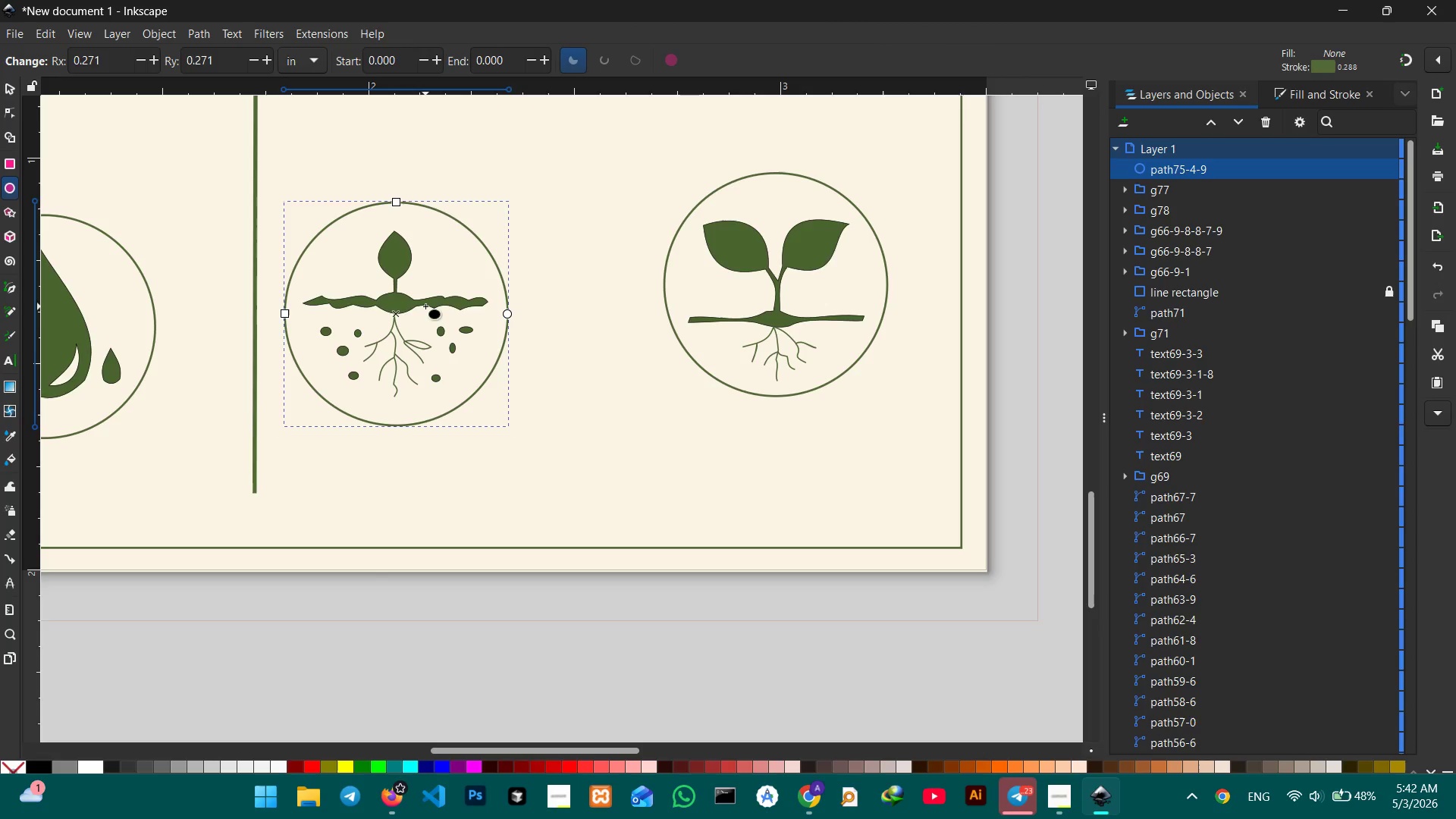 
triple_click([425, 306])
 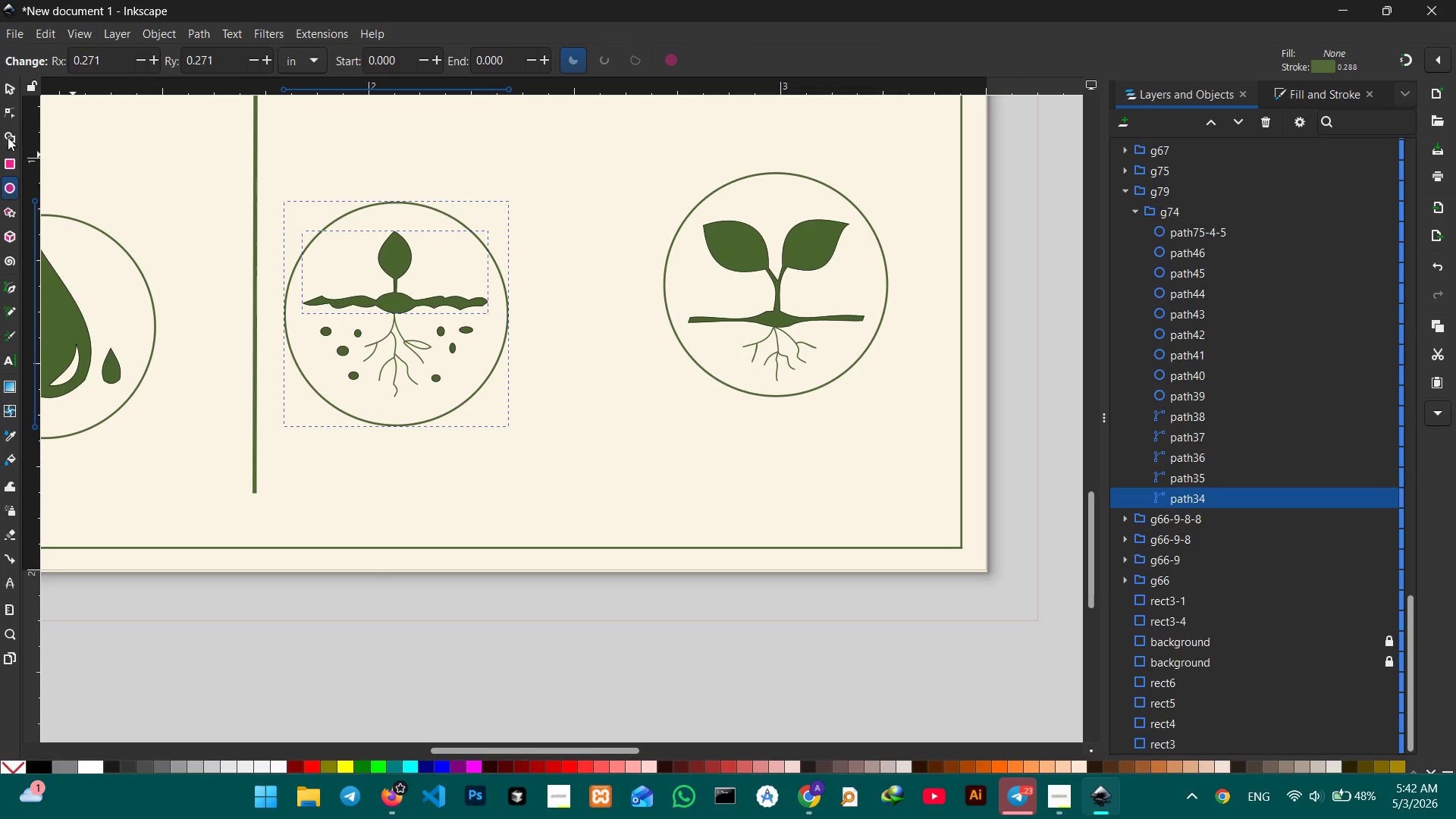 
left_click([5, 94])
 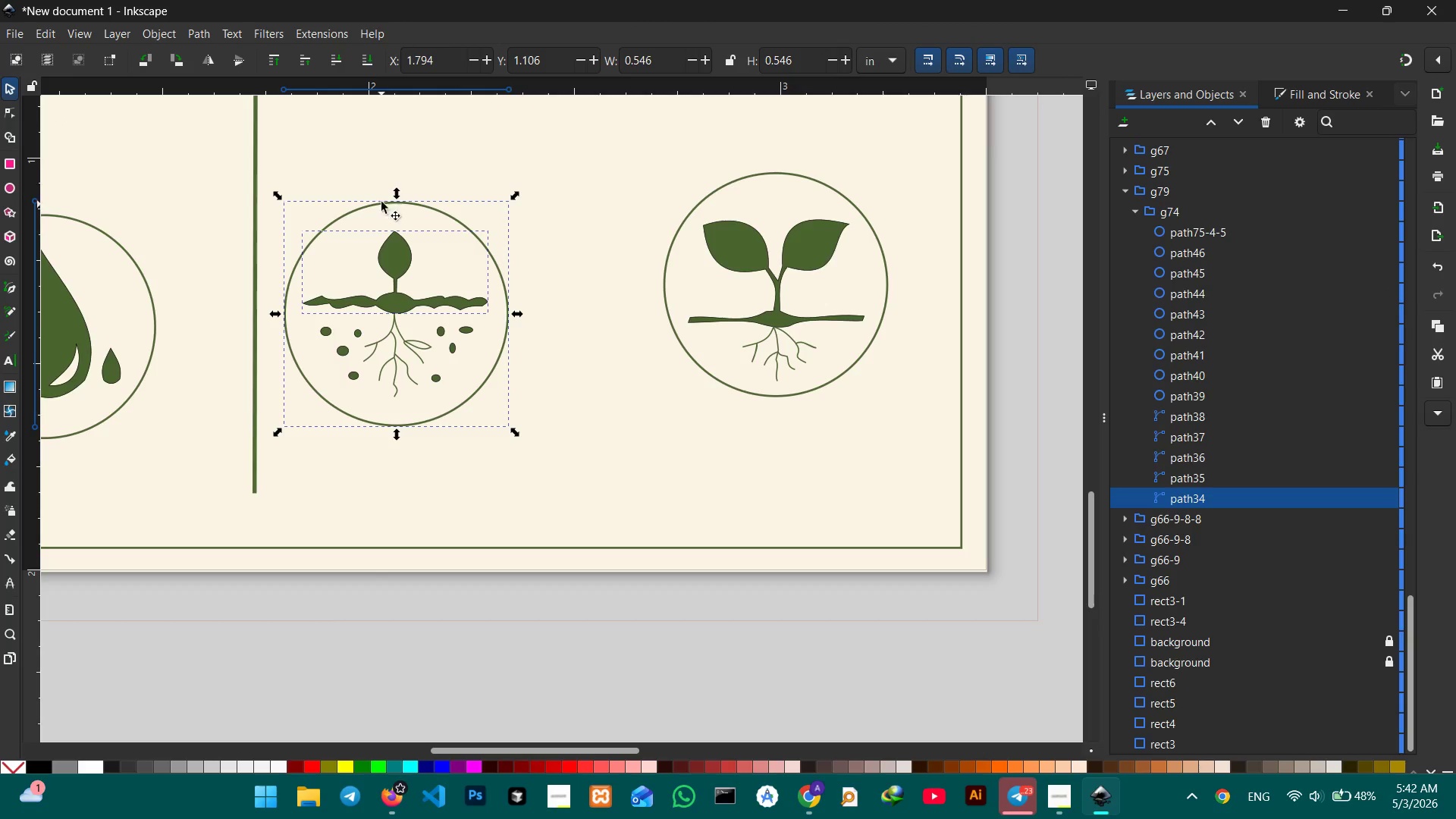 
left_click([380, 170])
 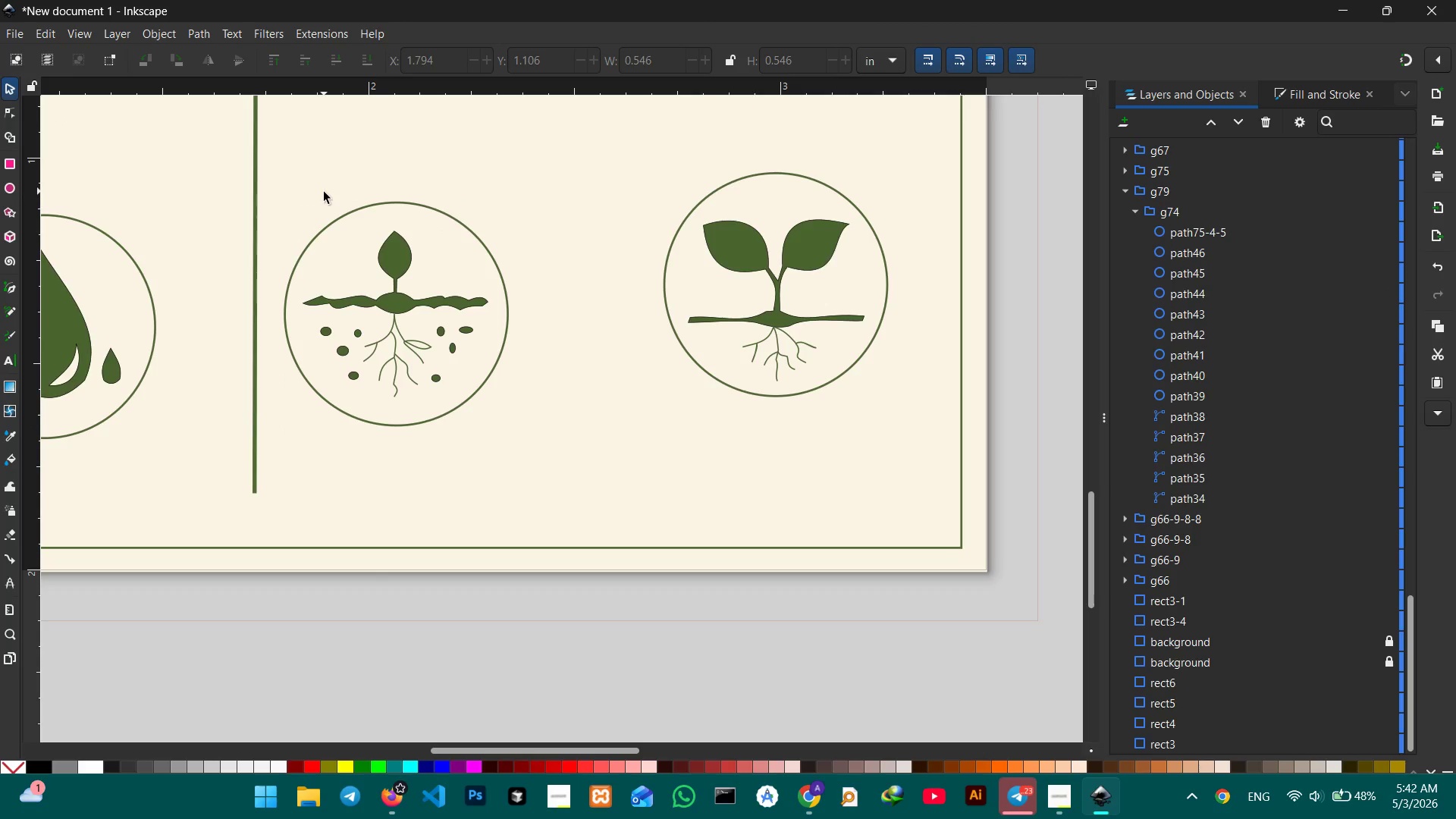 
key(Control+Z)
 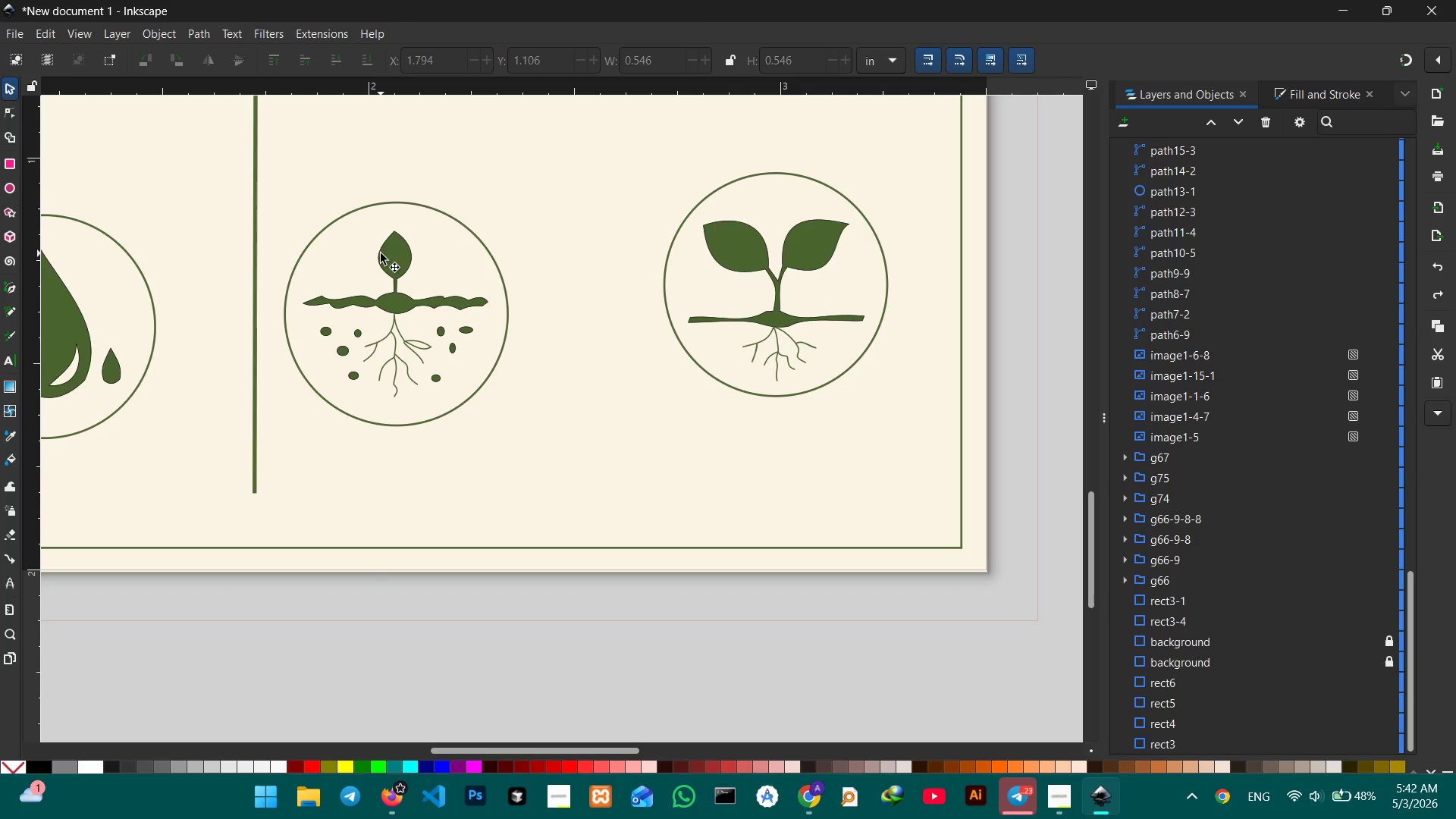 
key(Control+Z)
 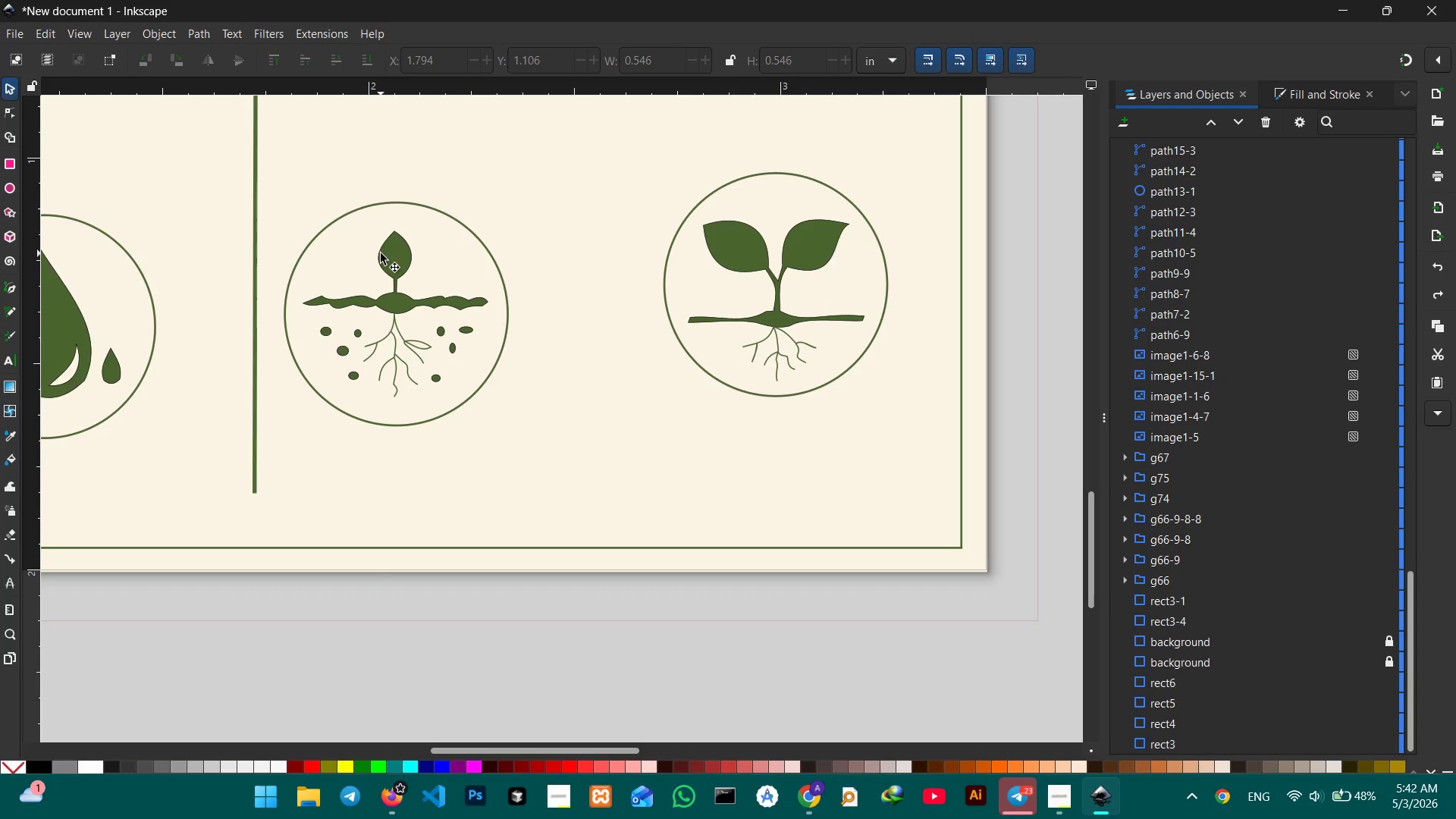 
key(Control+Z)
 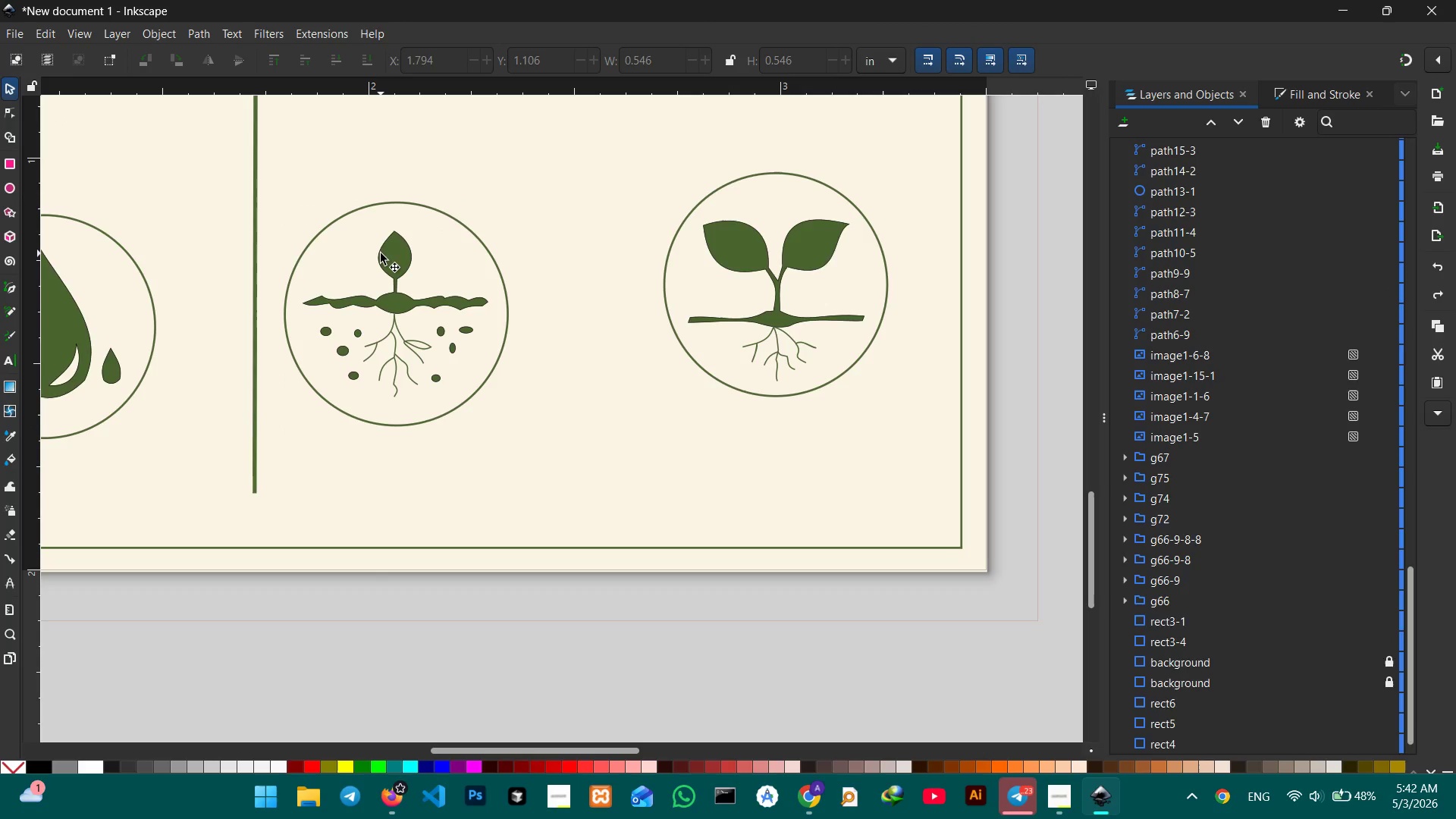 
key(Control+Z)
 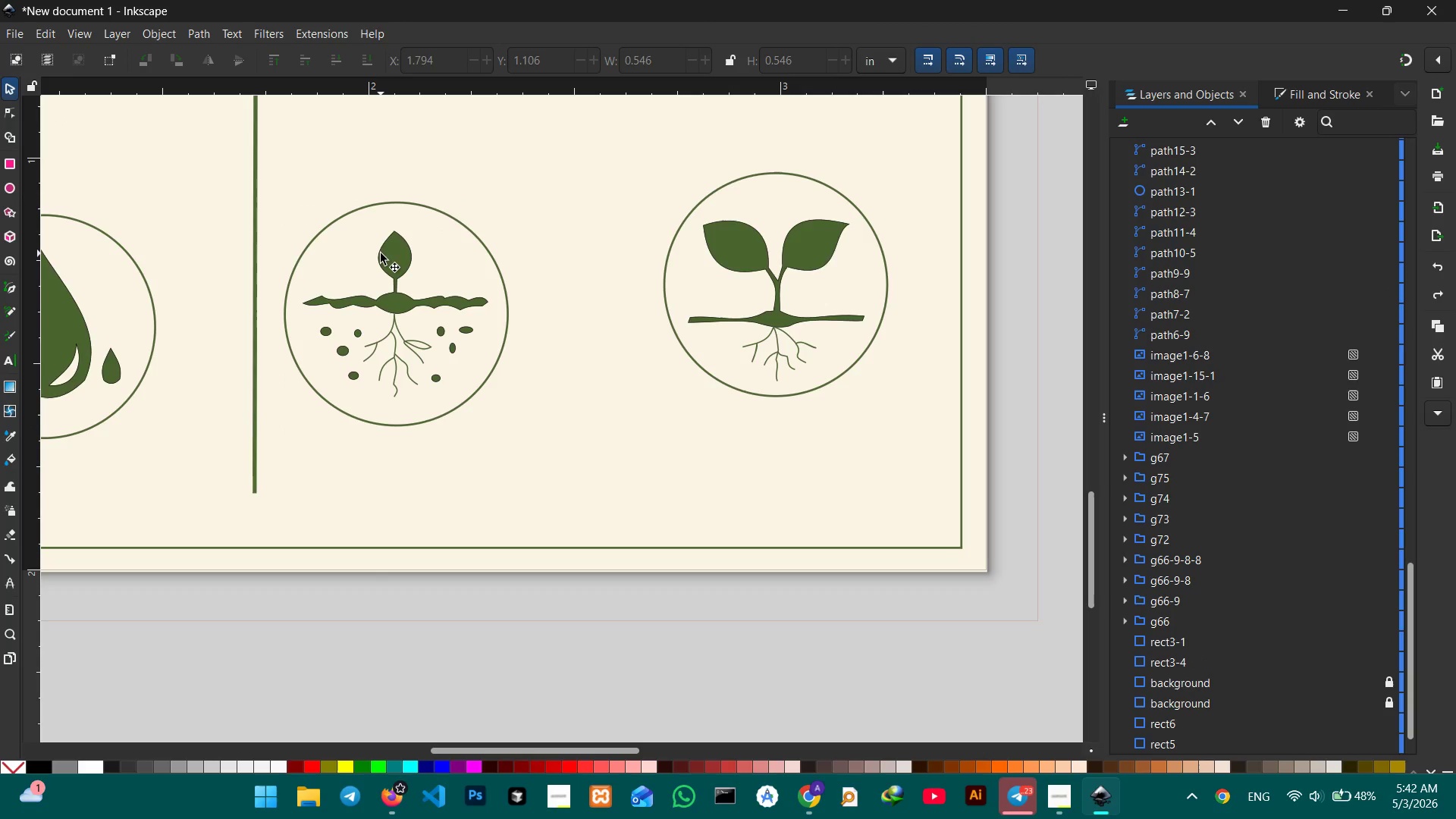 
key(Control+Z)
 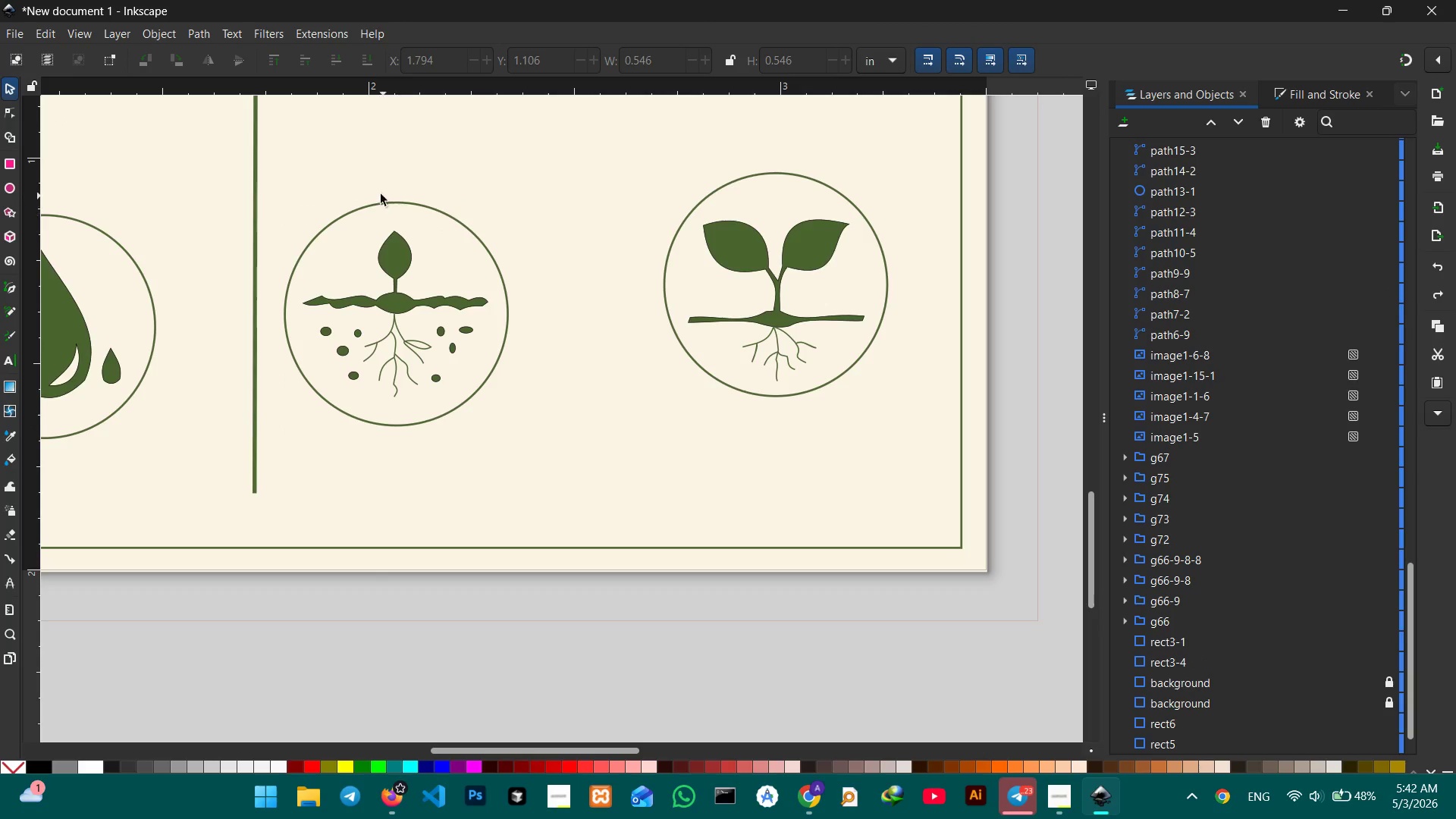 
left_click_drag(start_coordinate=[366, 185], to_coordinate=[445, 396])
 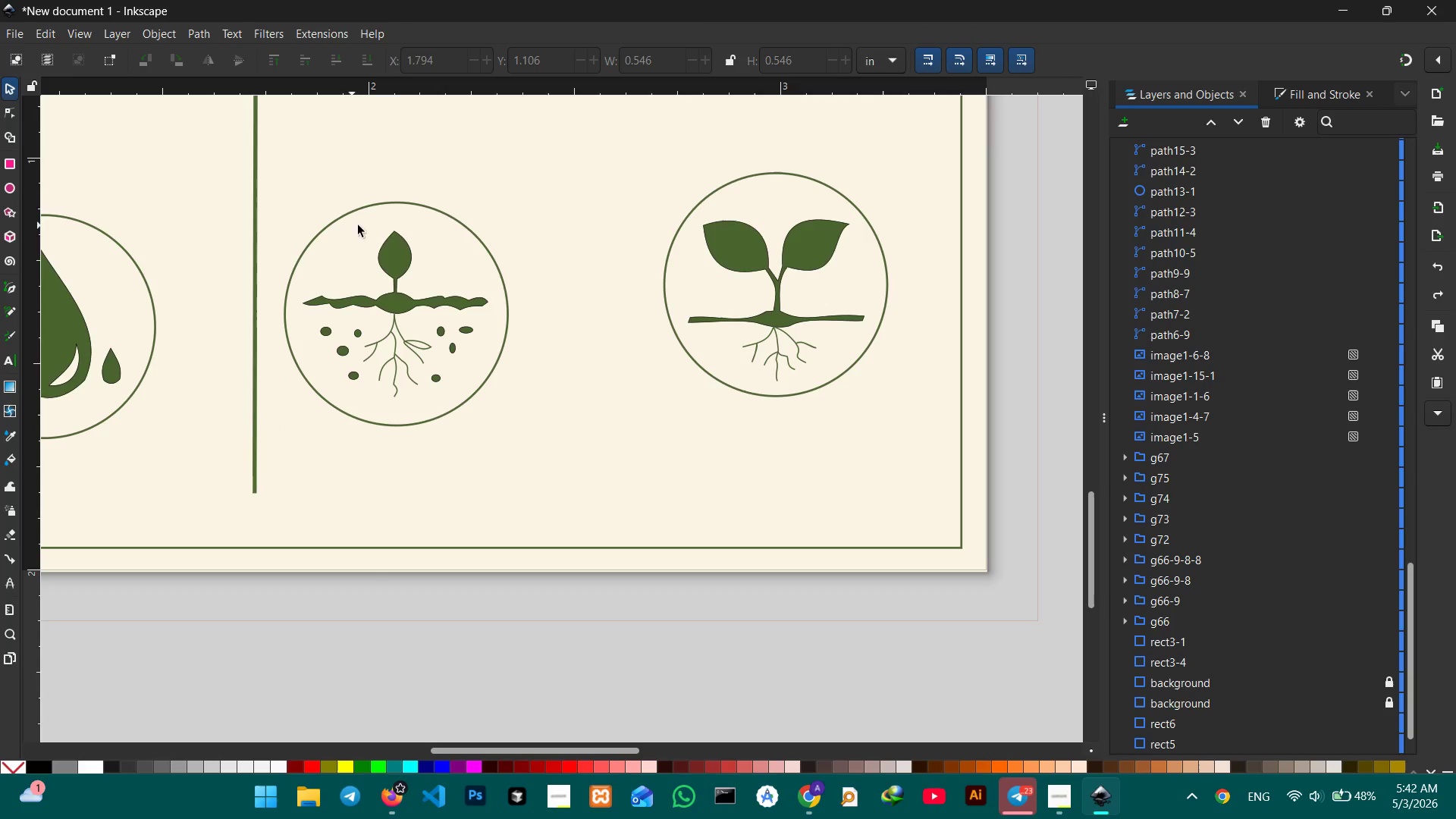 
left_click([398, 253])
 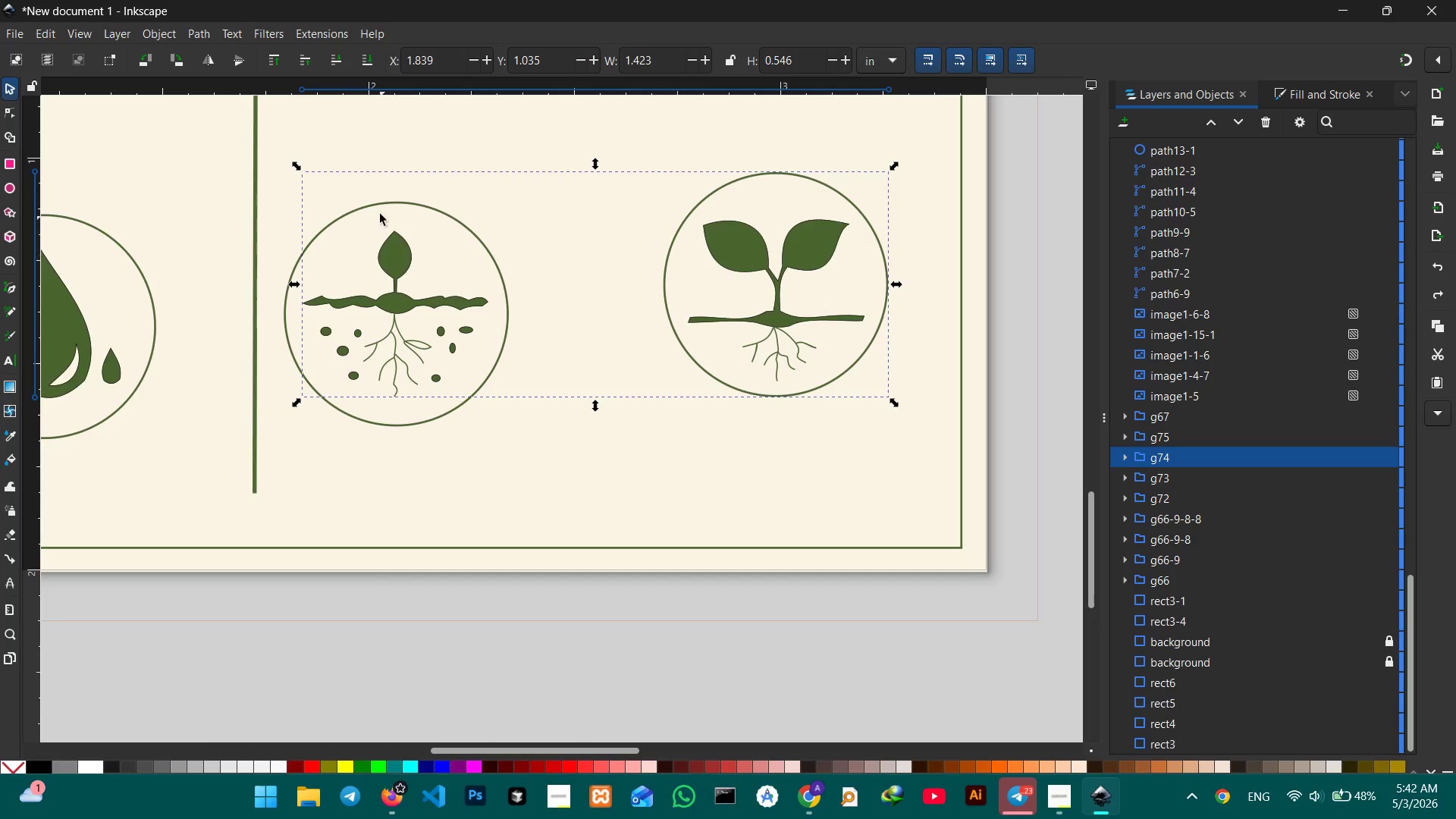 
key(Control+Z)
 